 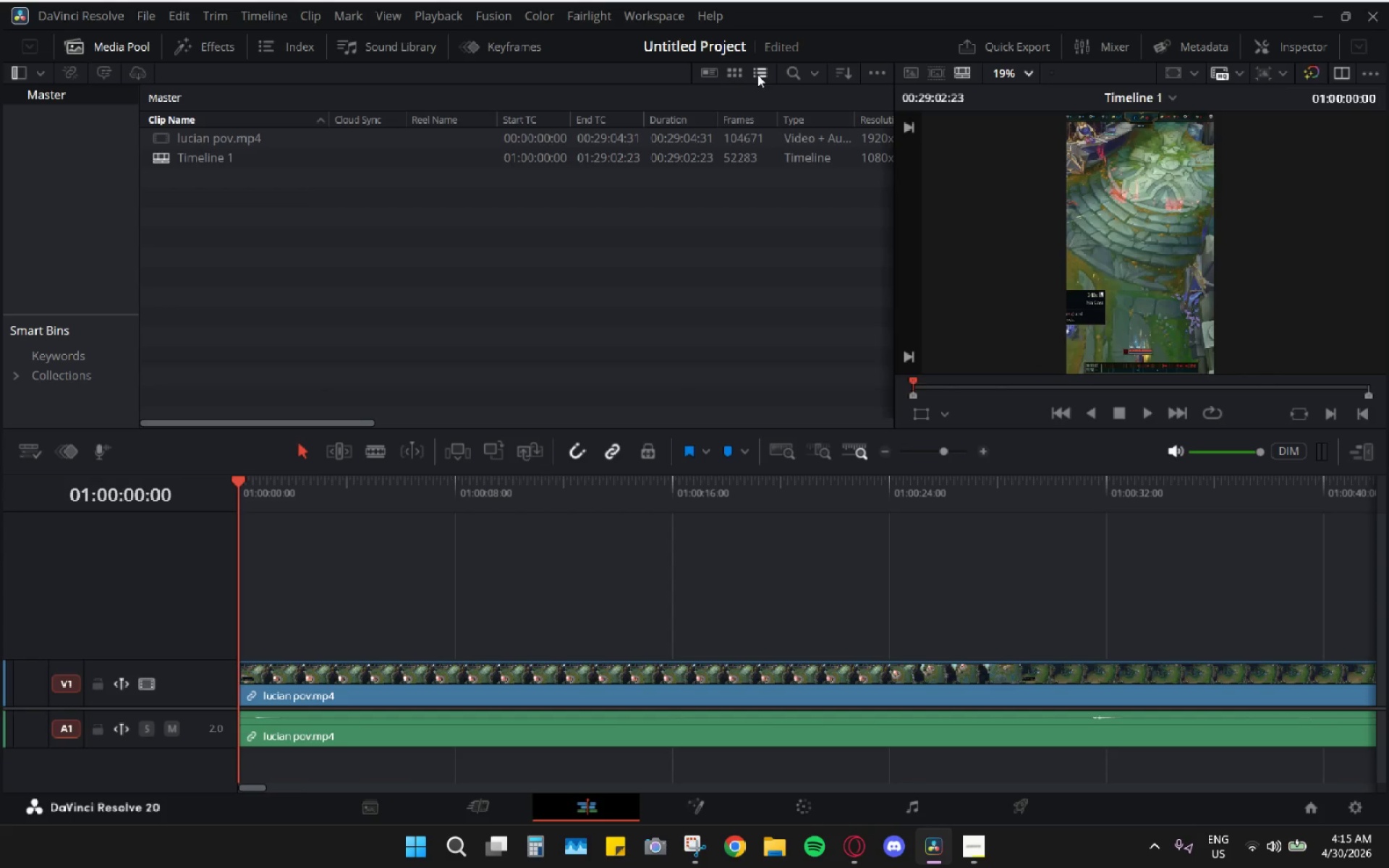 
left_click_drag(start_coordinate=[894, 114], to_coordinate=[38, 133])
 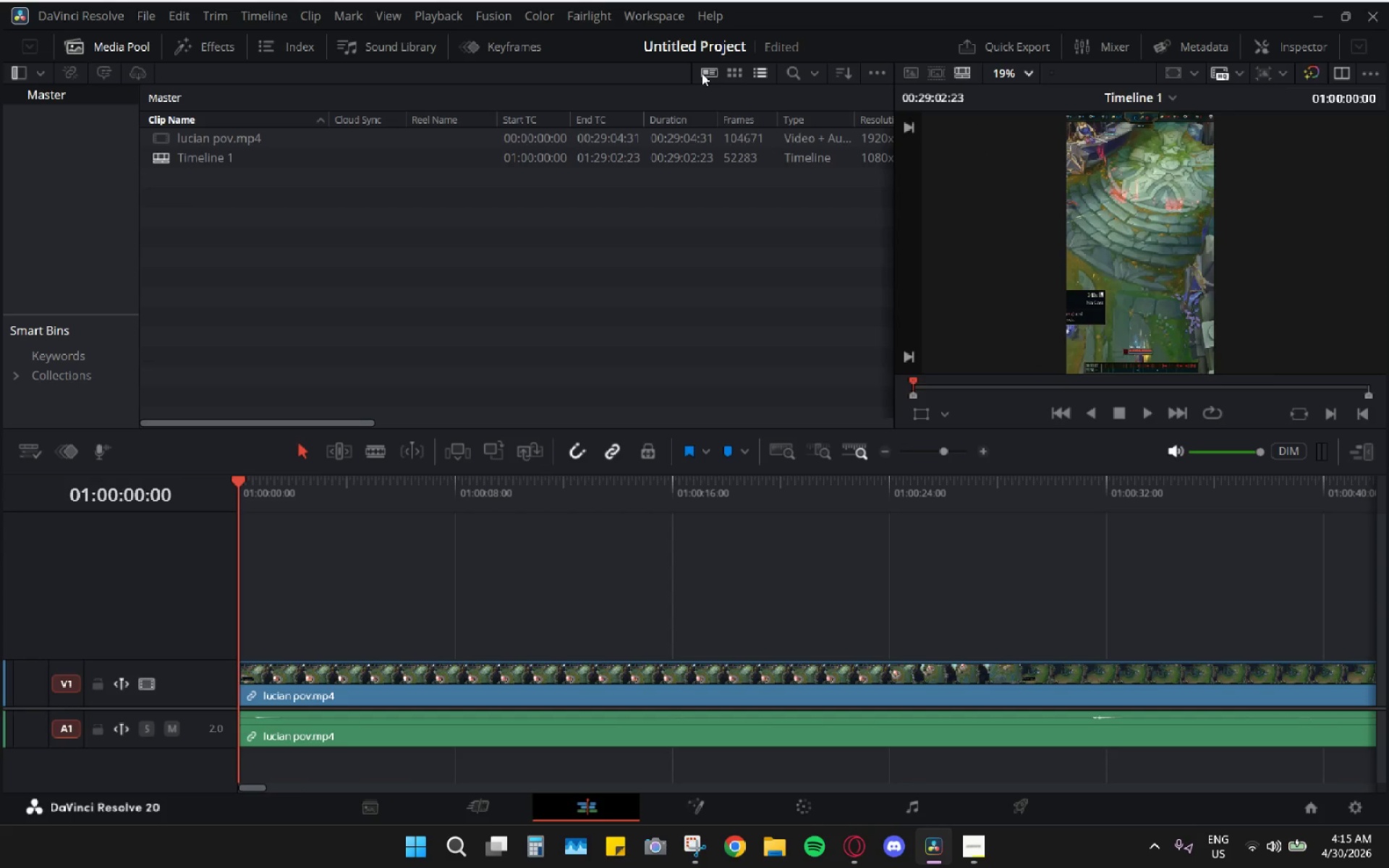 
left_click([702, 72])
 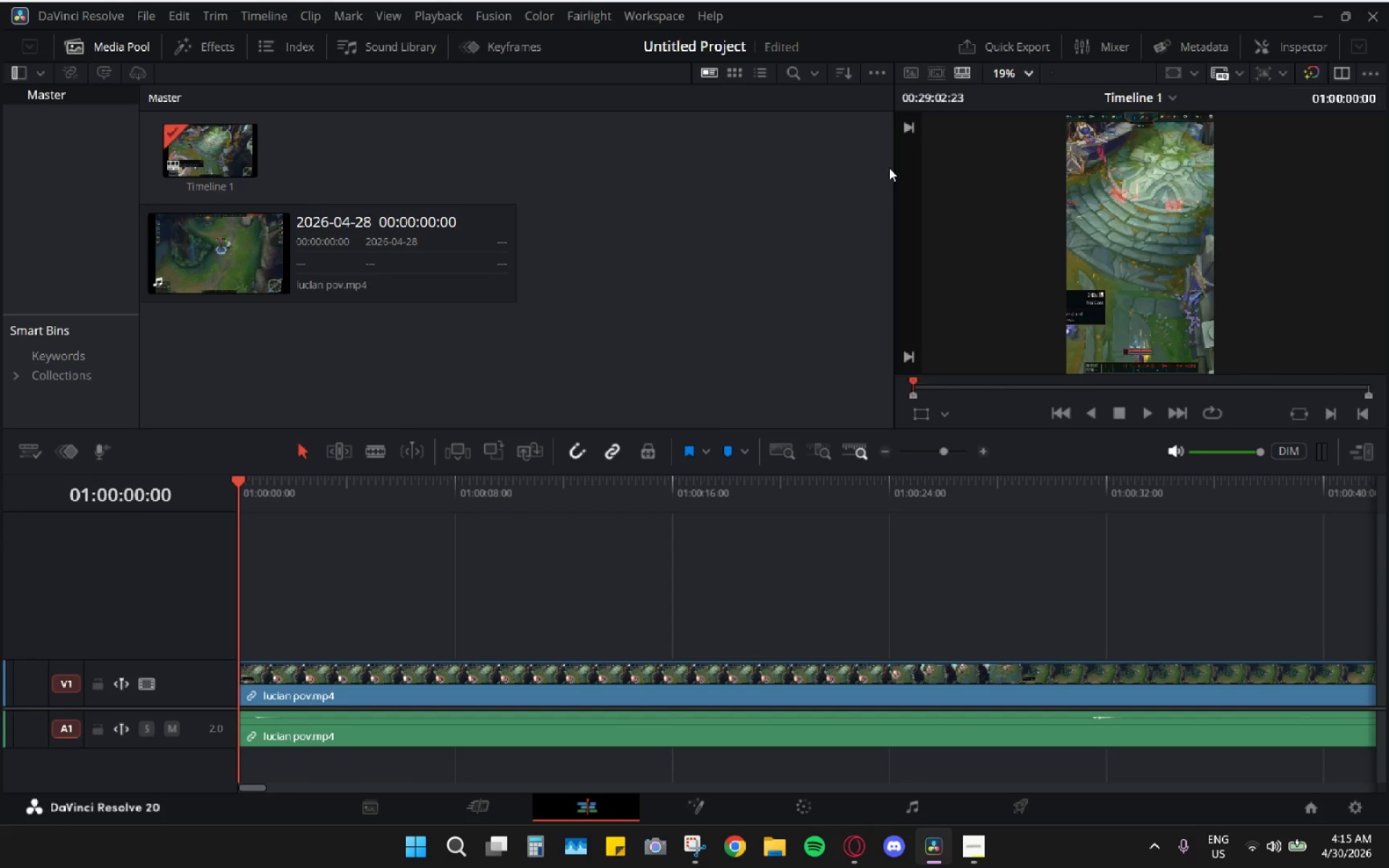 
left_click_drag(start_coordinate=[893, 169], to_coordinate=[257, 171])
 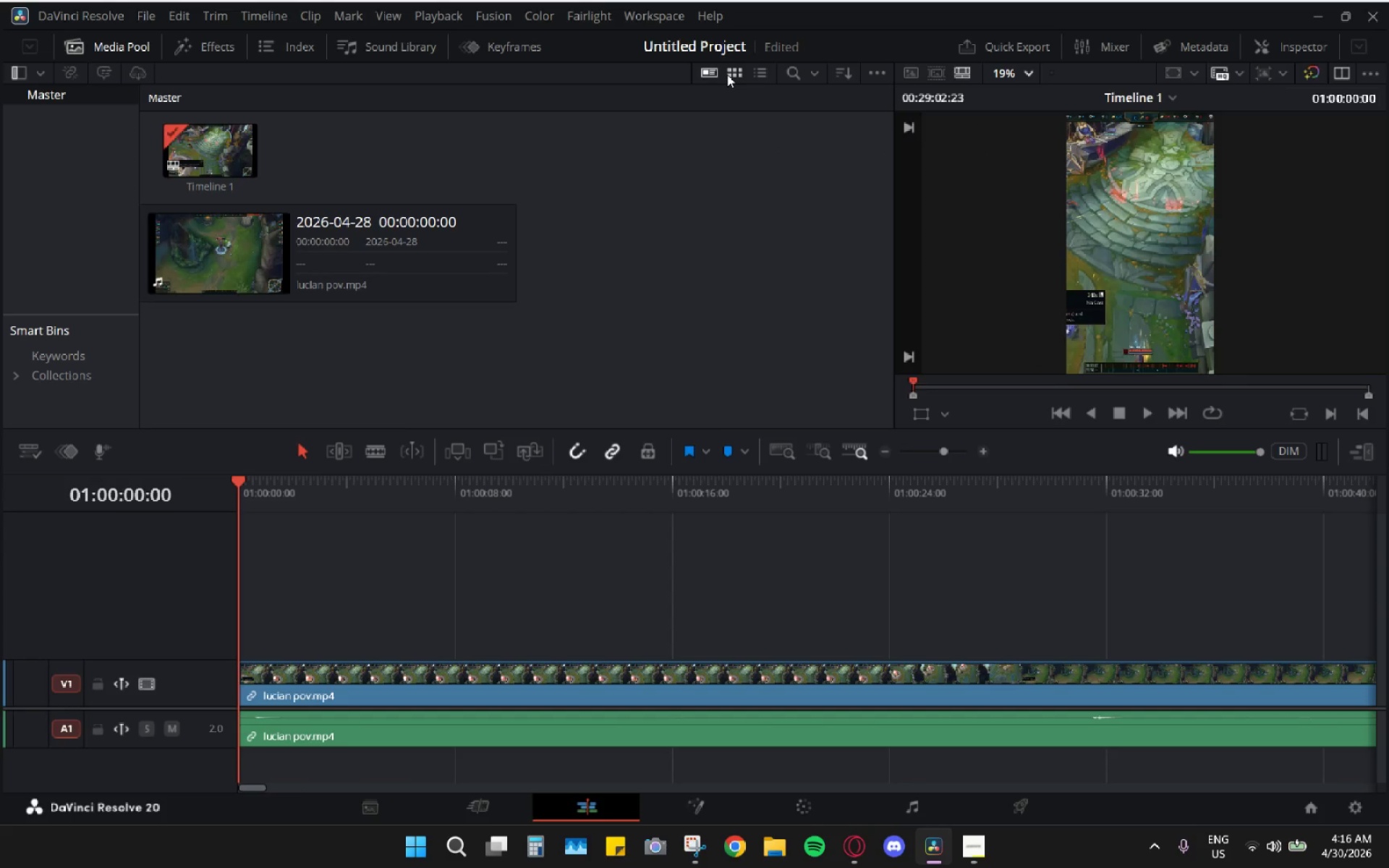 
double_click([755, 71])
 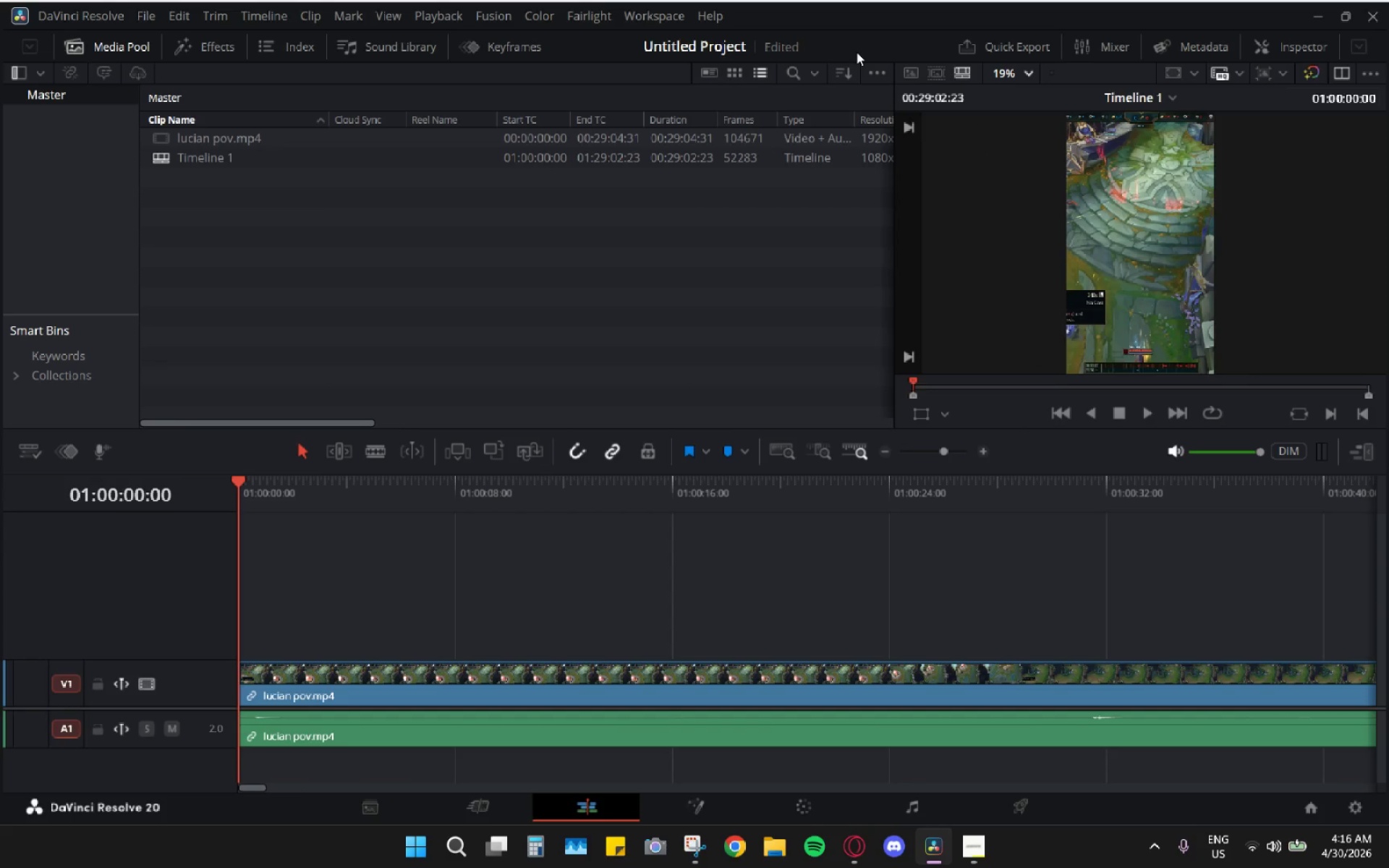 
left_click([841, 67])
 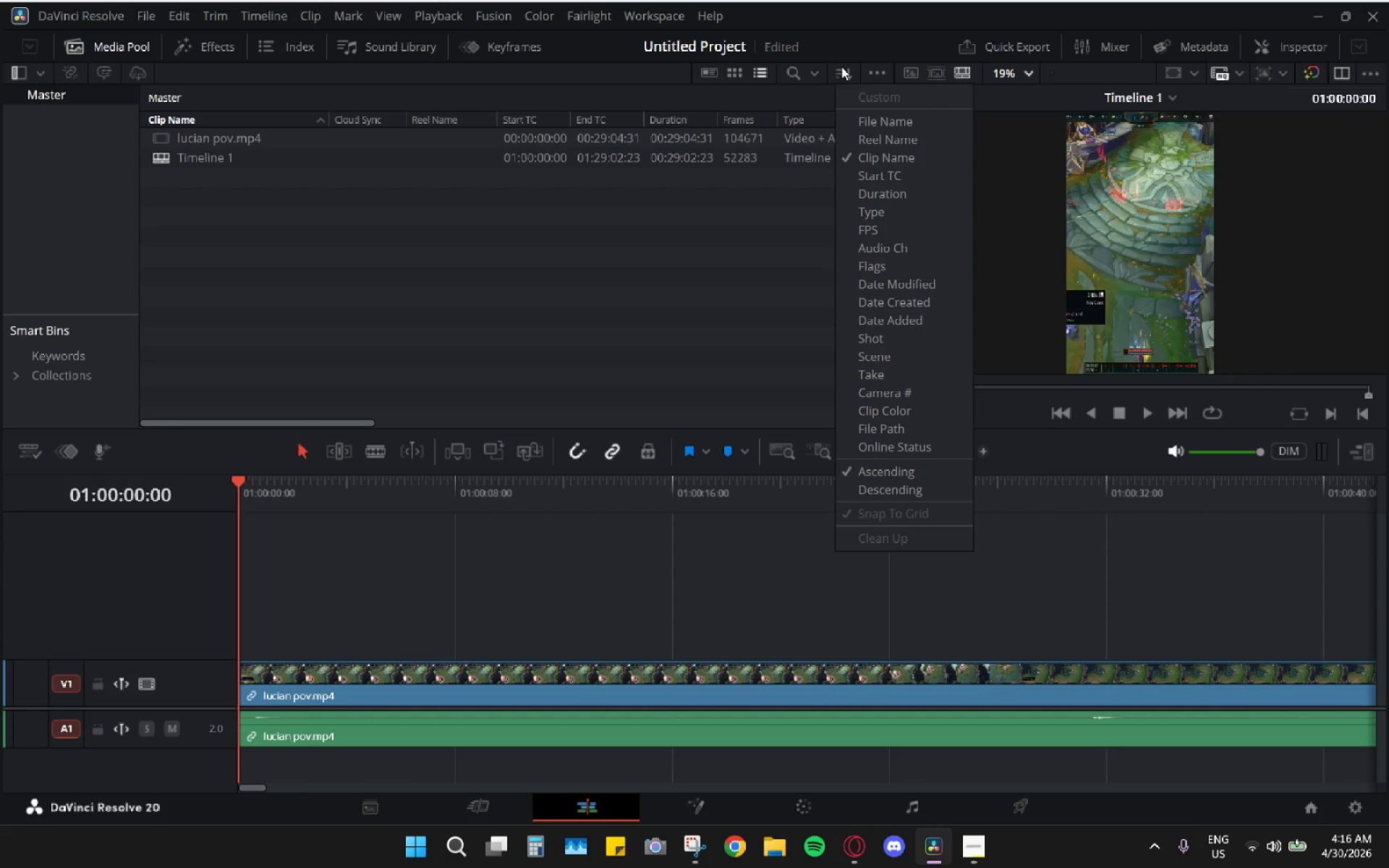 
left_click([841, 67])
 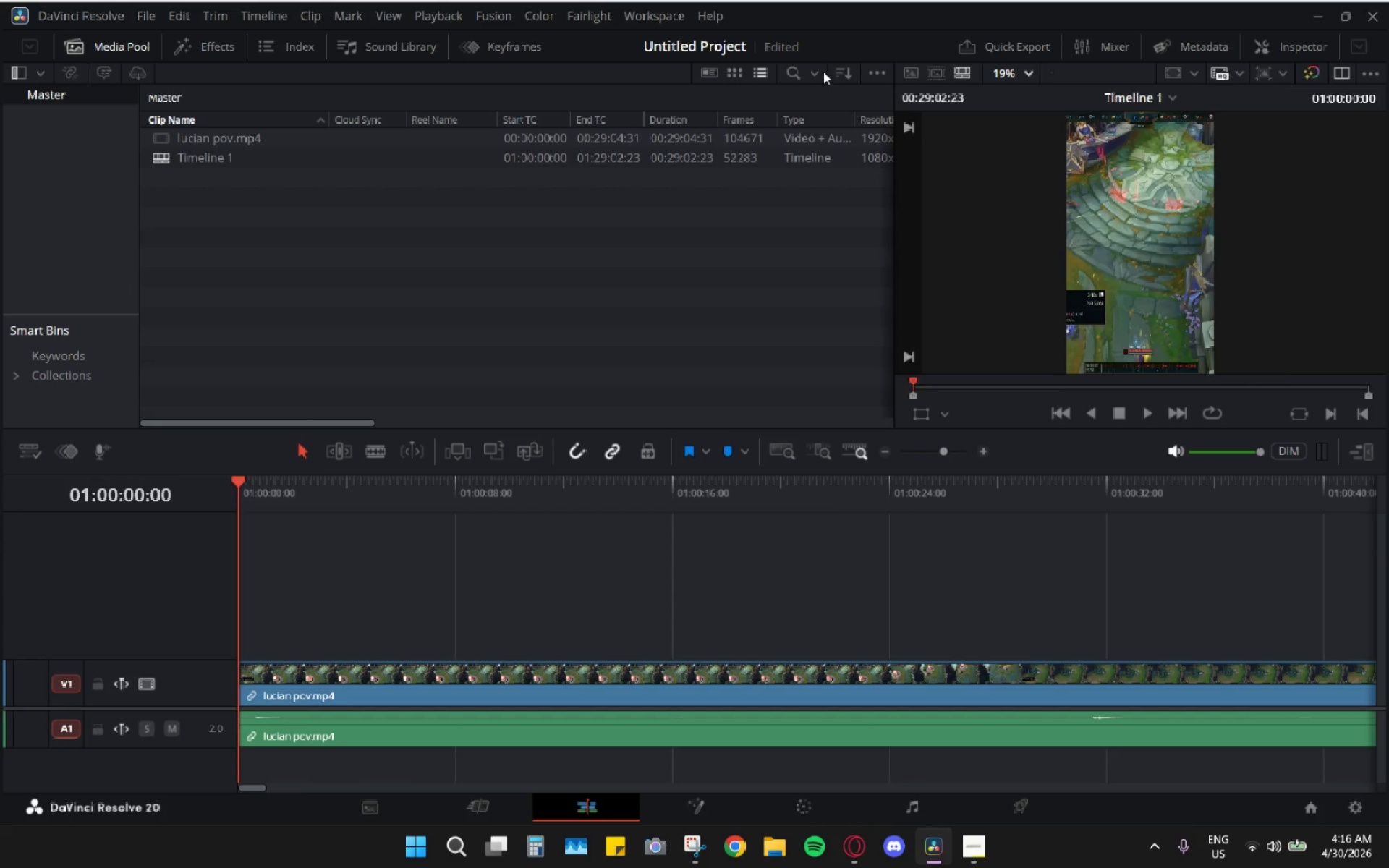 
left_click([818, 72])
 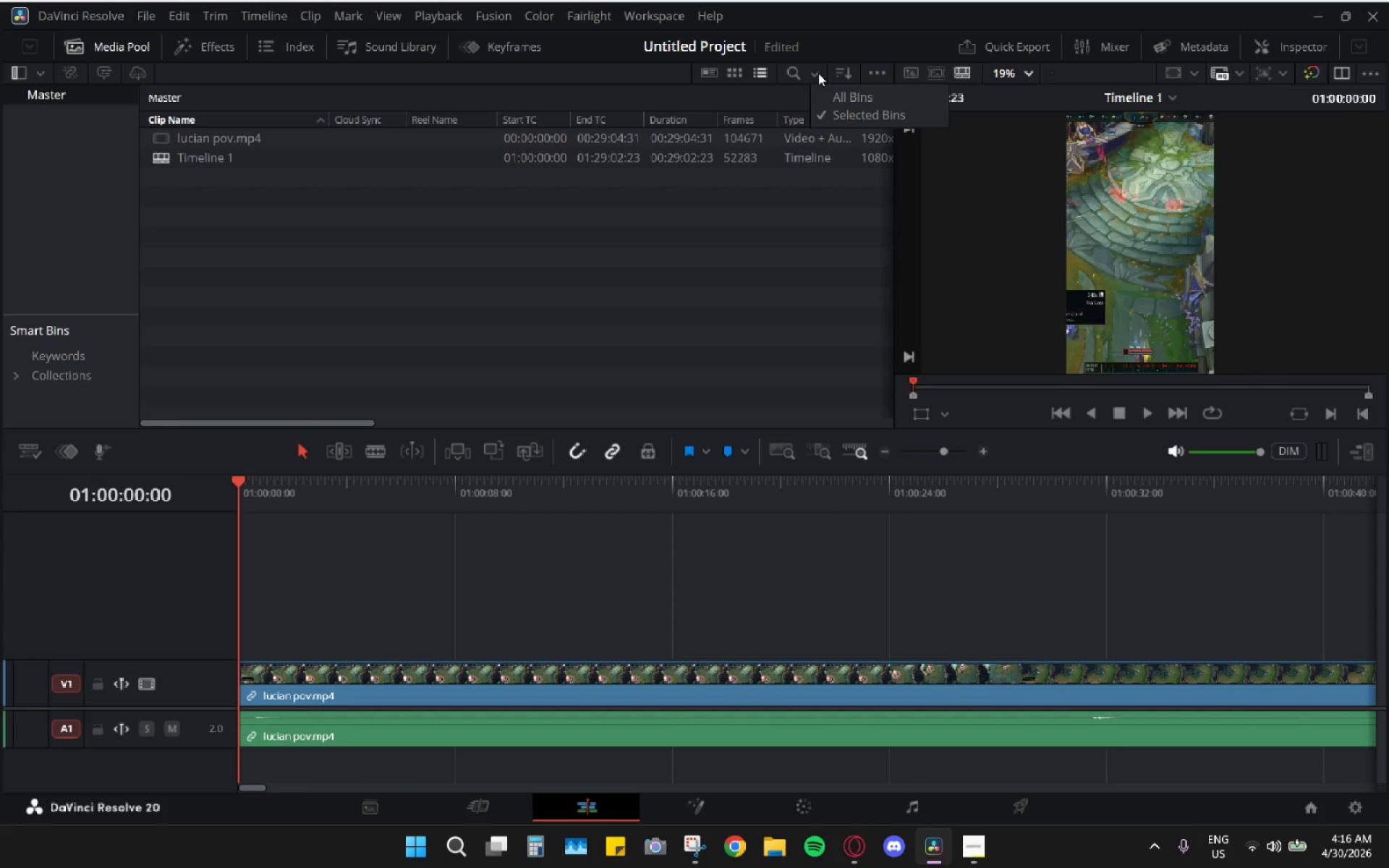 
left_click([818, 73])
 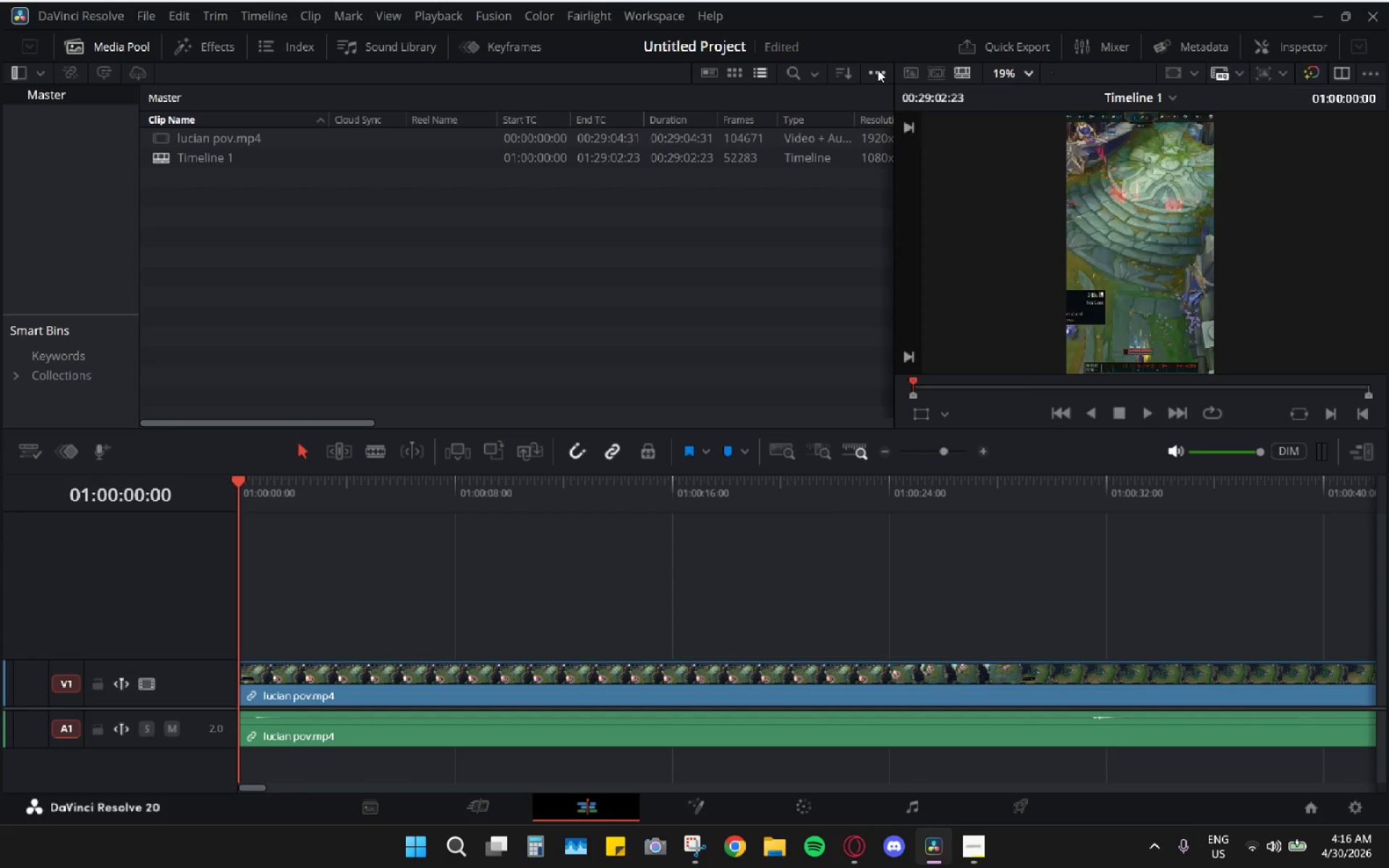 
double_click([878, 70])
 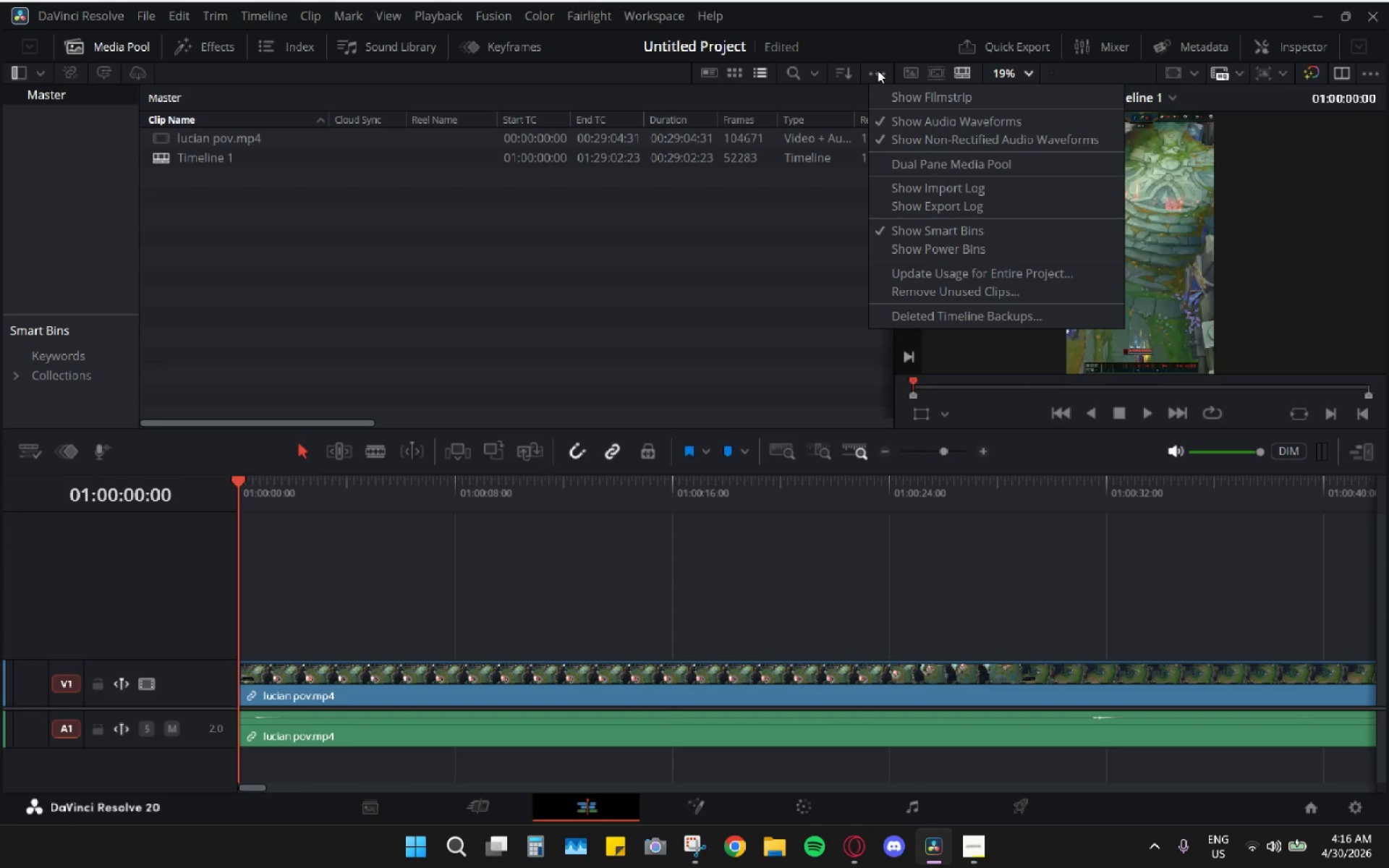 
left_click([494, 310])
 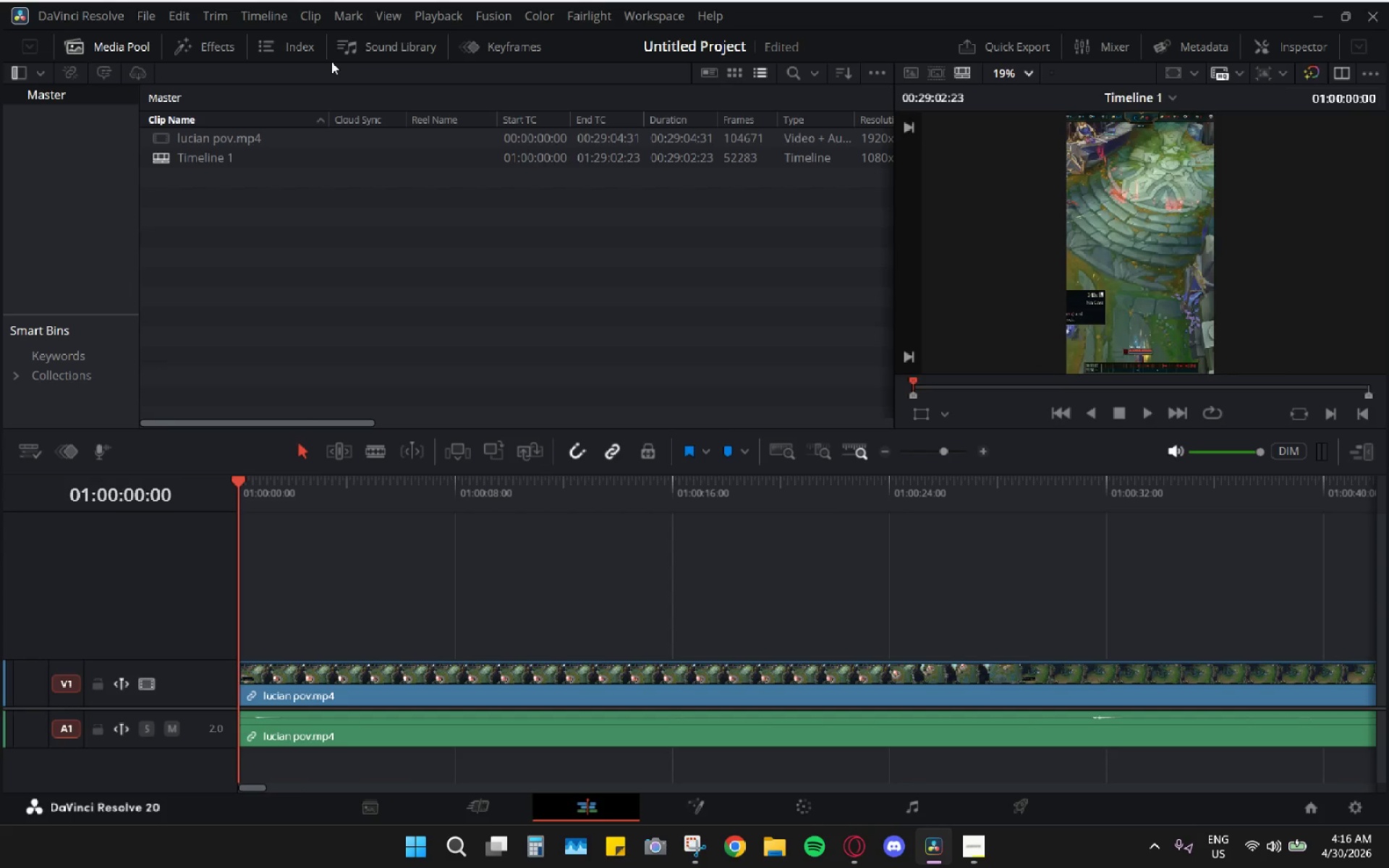 
left_click_drag(start_coordinate=[336, 59], to_coordinate=[339, 72])
 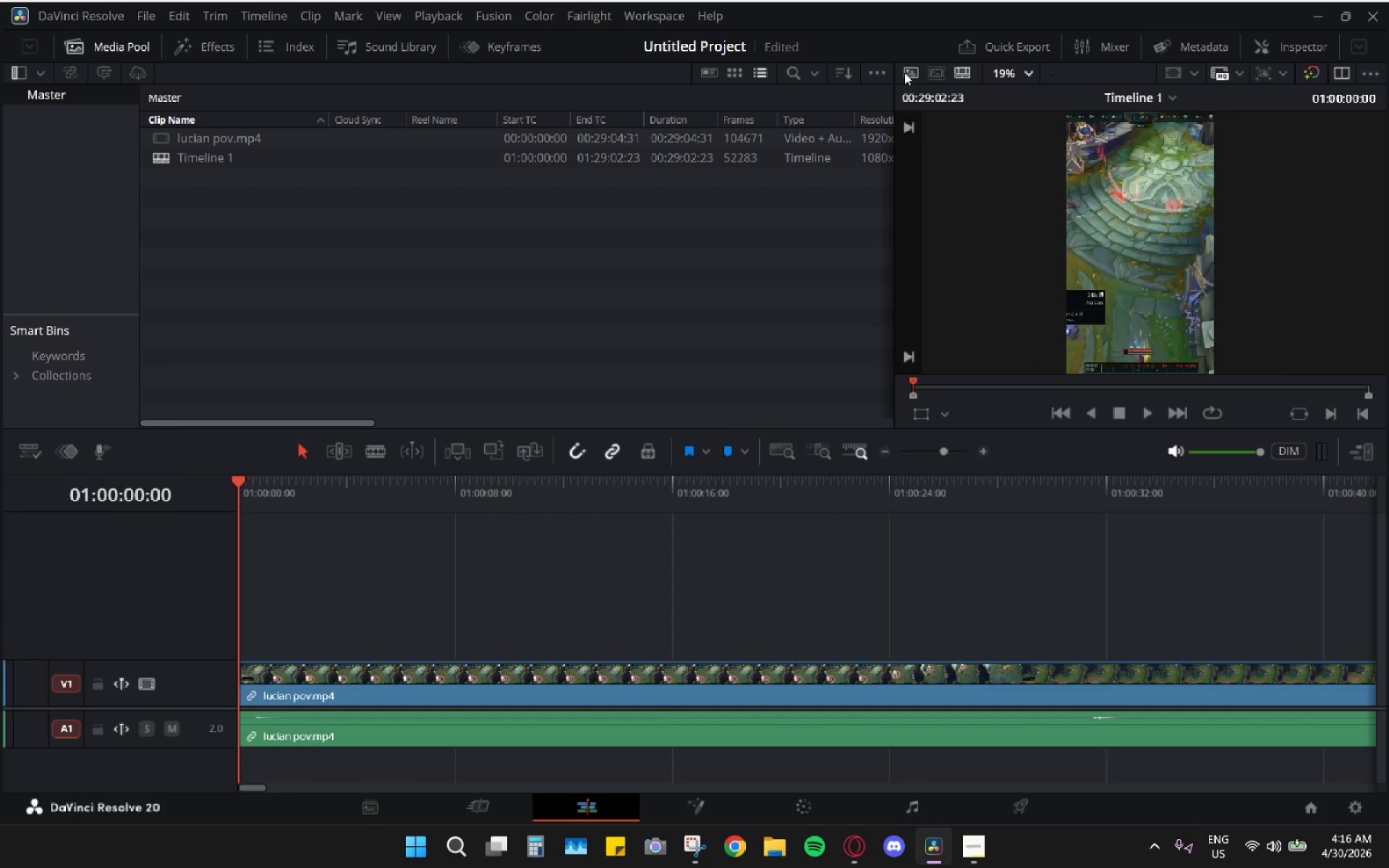 
left_click_drag(start_coordinate=[894, 71], to_coordinate=[307, 87])
 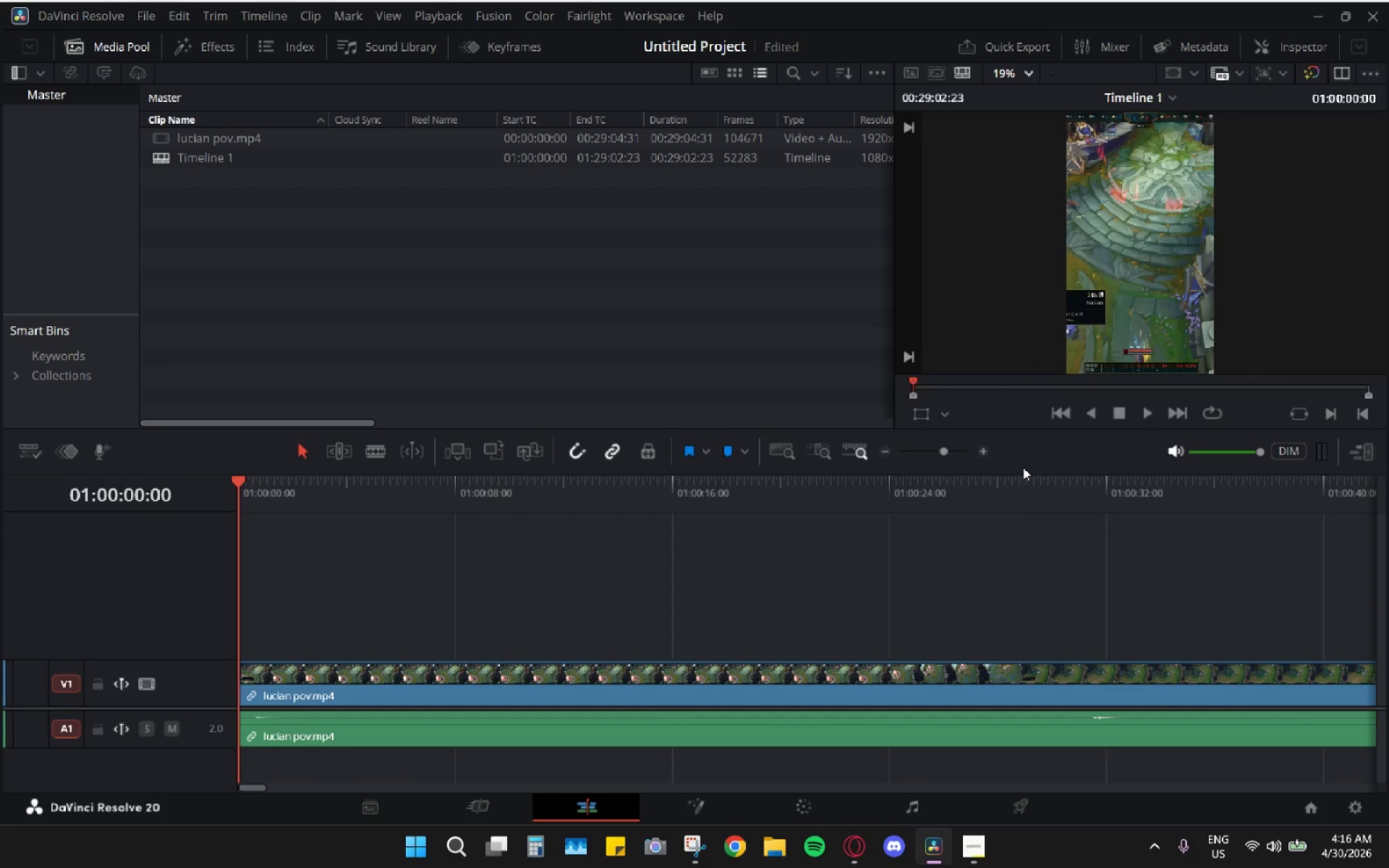 
left_click_drag(start_coordinate=[1017, 430], to_coordinate=[991, 469])
 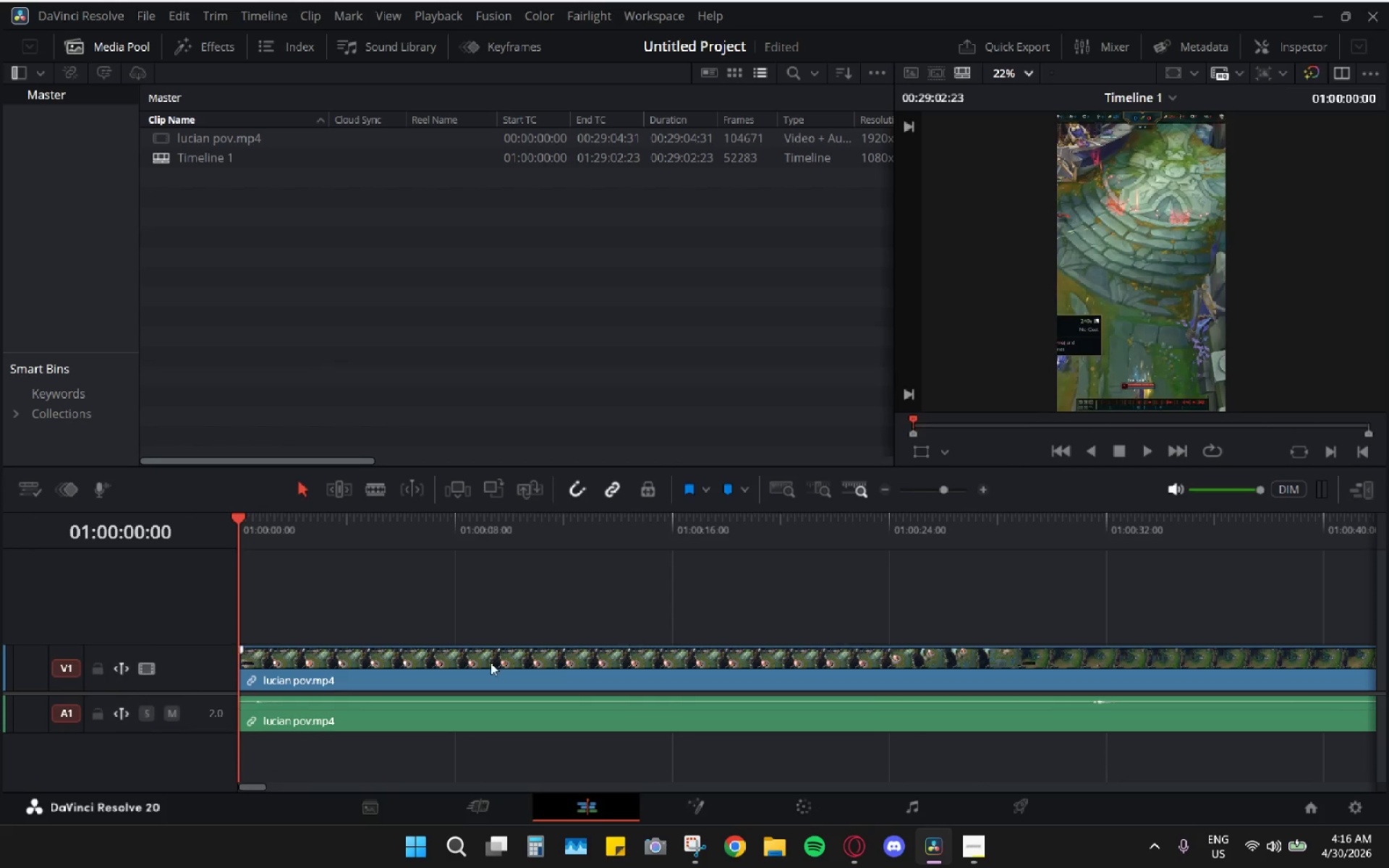 
hold_key(key=AltLeft, duration=0.53)
scroll: coordinate [490, 650], scroll_direction: down, amount: 5.0
 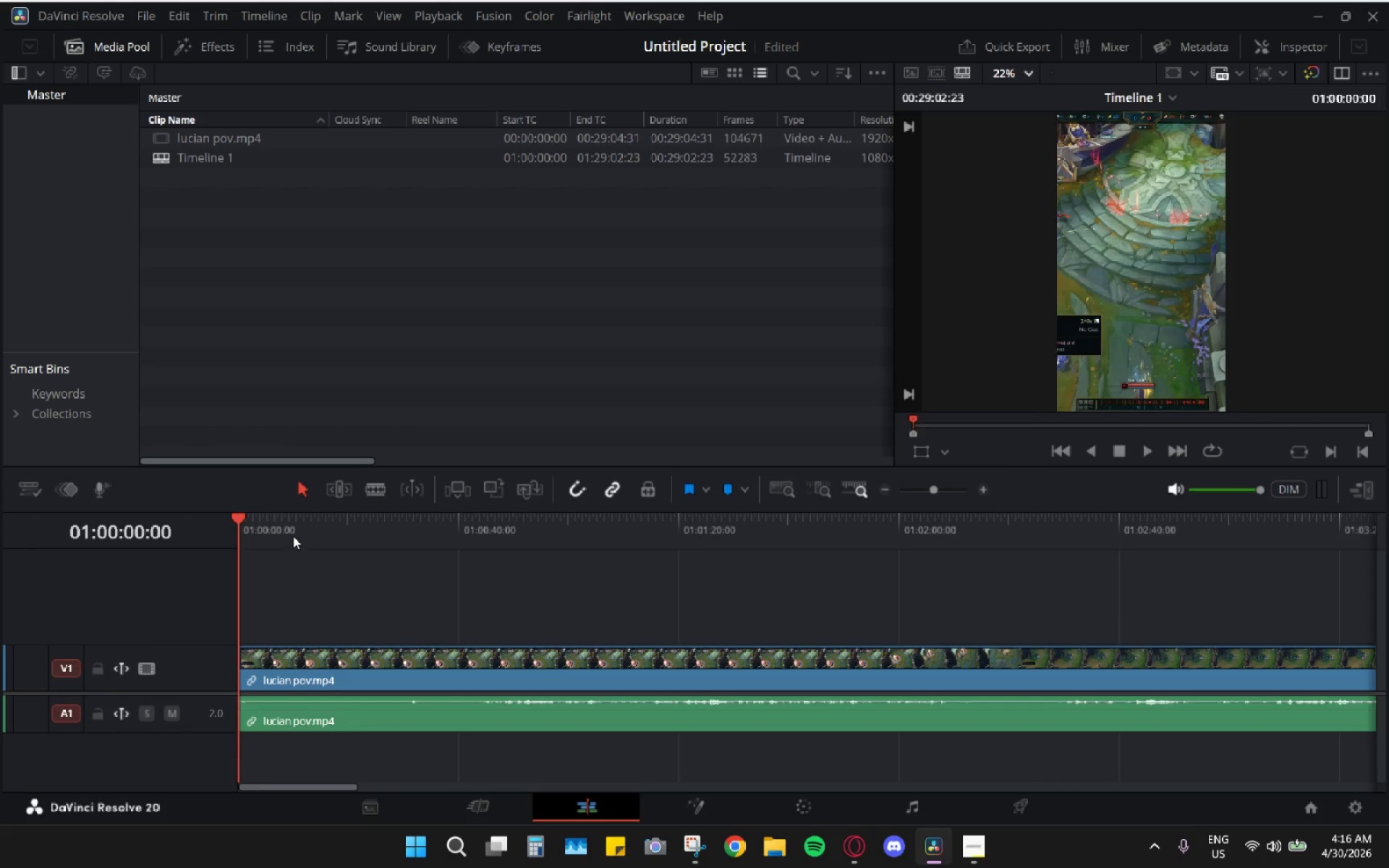 
hold_key(key=AltLeft, duration=0.86)
scroll: coordinate [305, 531], scroll_direction: down, amount: 10.0
 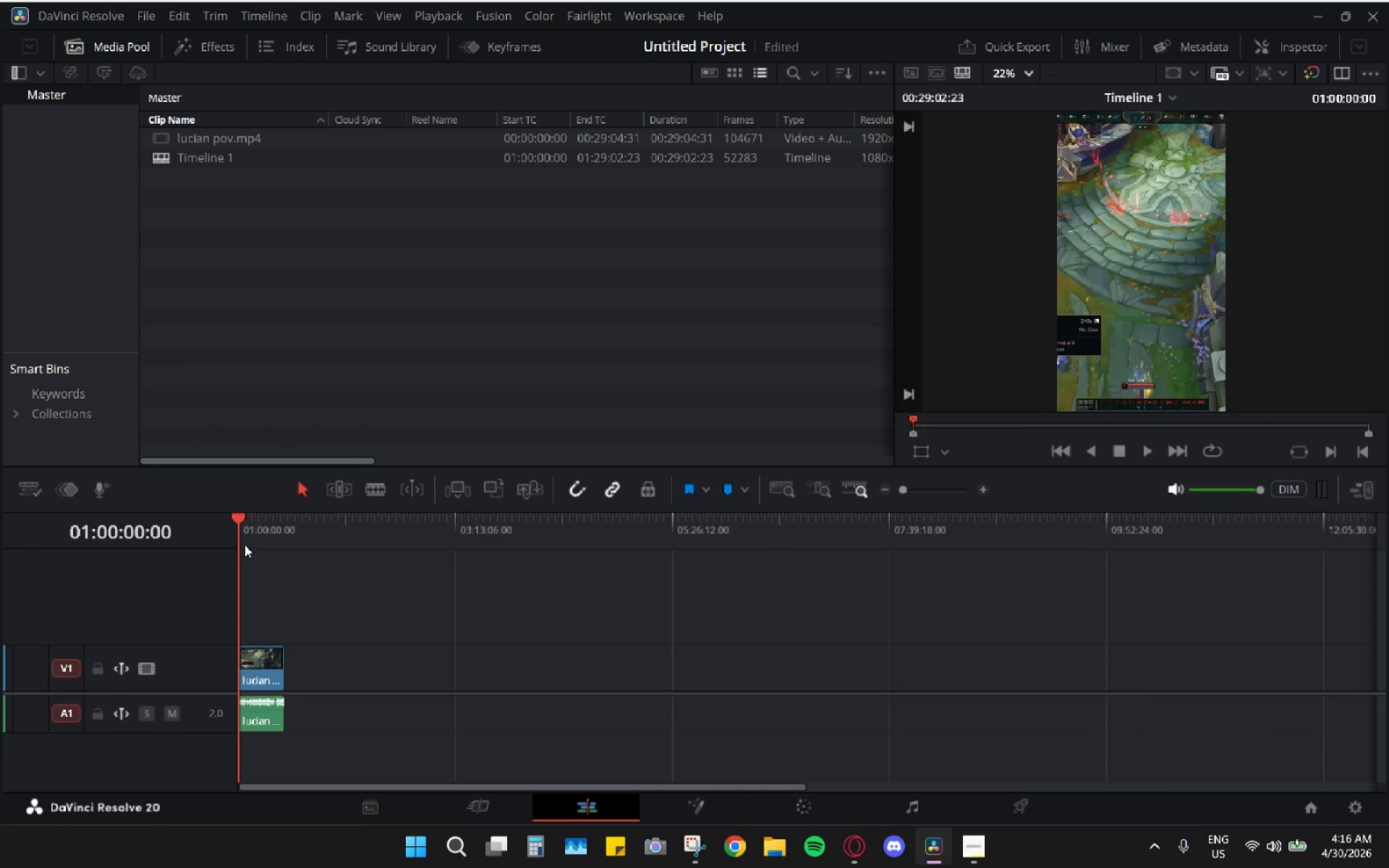 
hold_key(key=AltLeft, duration=0.48)
hold_key(key=AltLeft, duration=1.72)
scroll: coordinate [277, 606], scroll_direction: down, amount: 1.0
 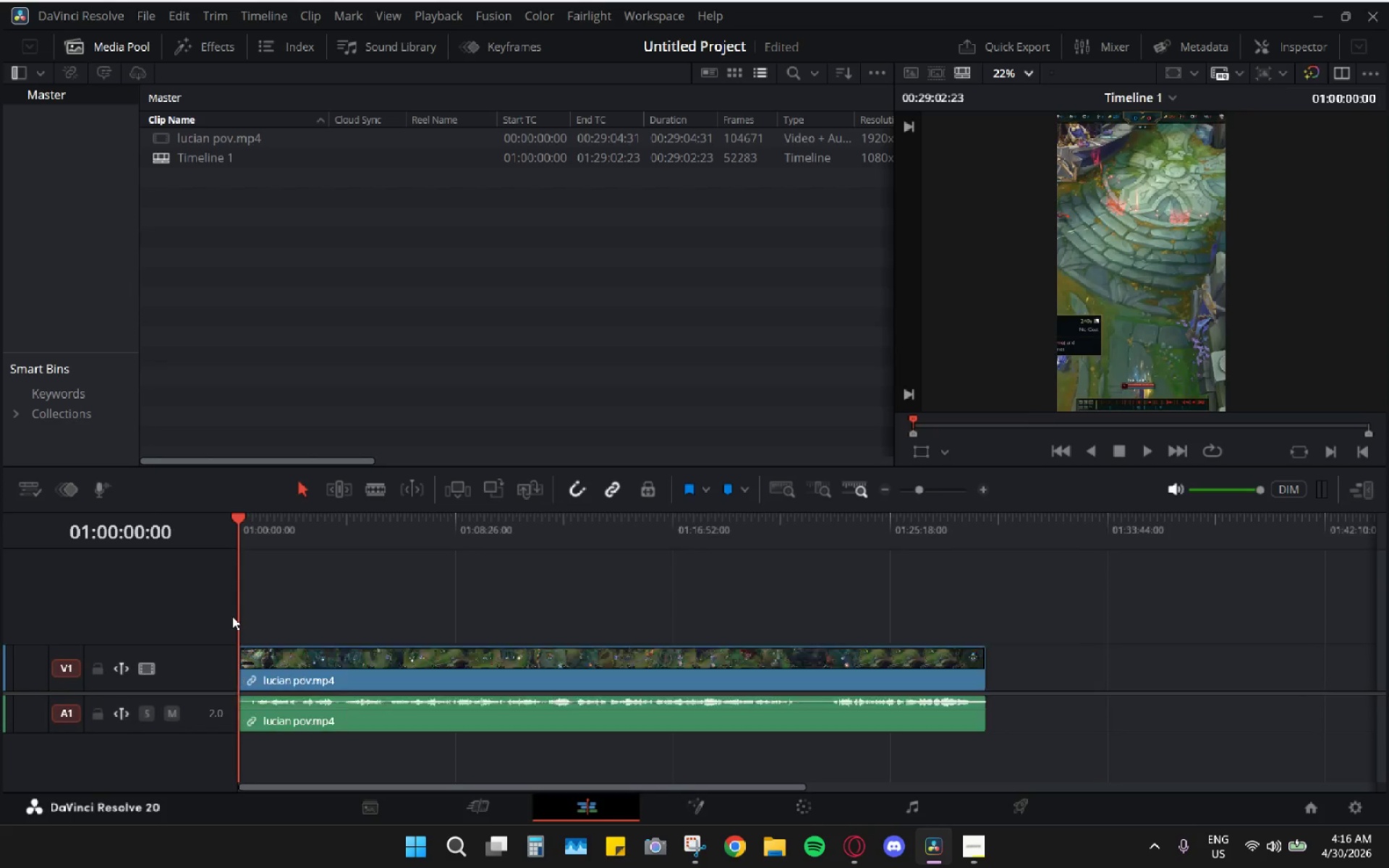 
scroll: coordinate [232, 616], scroll_direction: up, amount: 2.0
 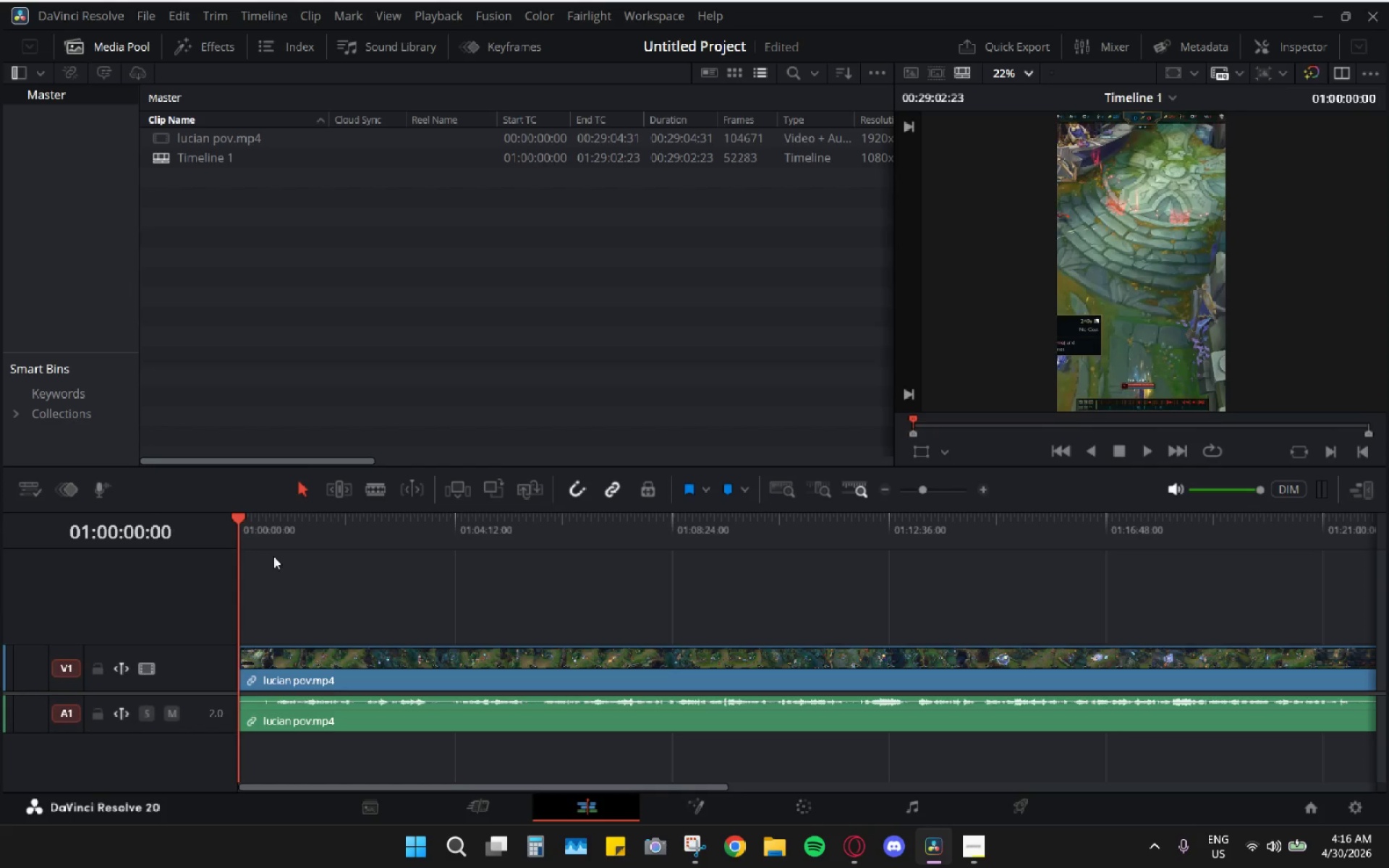 
left_click_drag(start_coordinate=[263, 529], to_coordinate=[268, 523])
 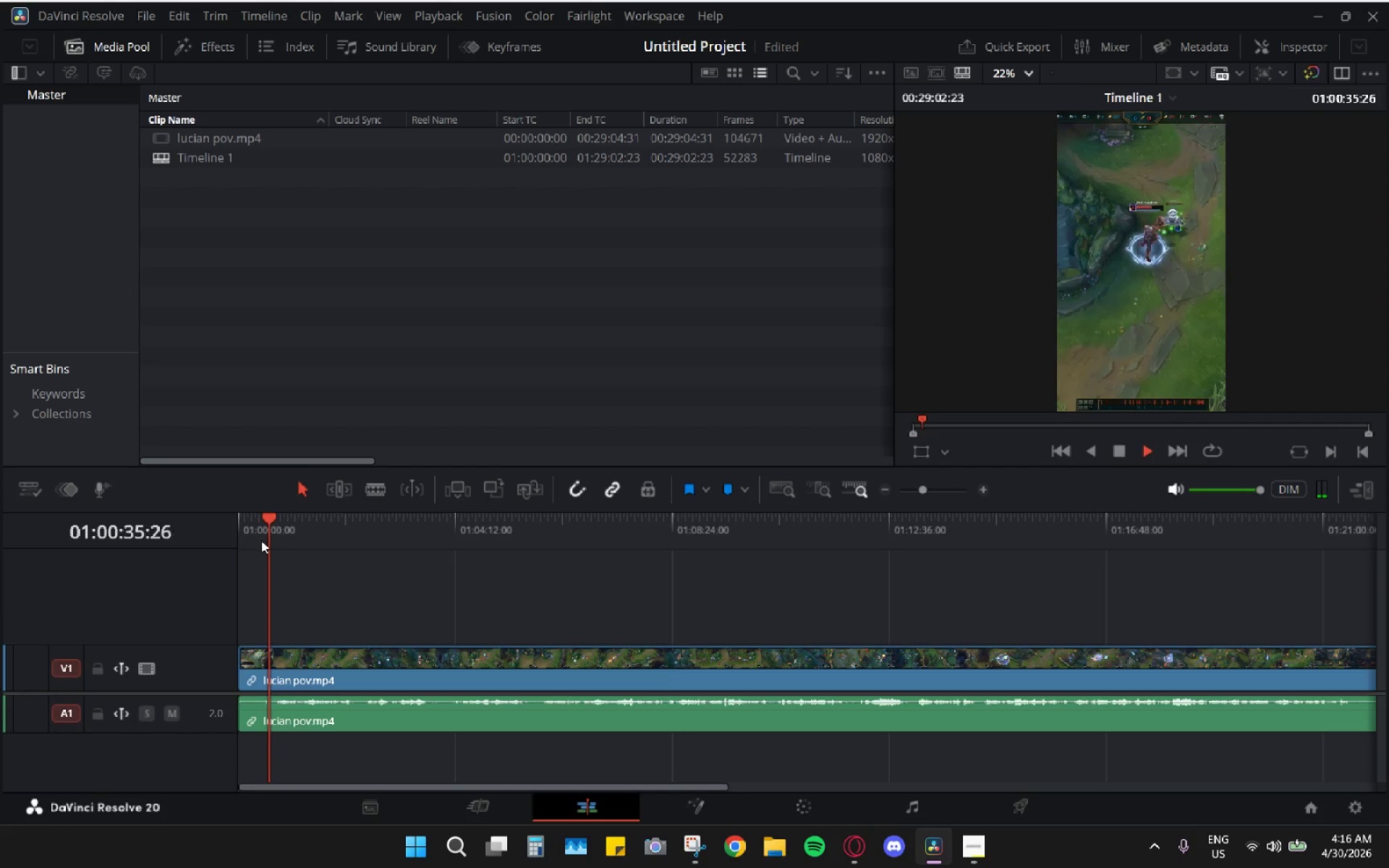 
key(Space)
 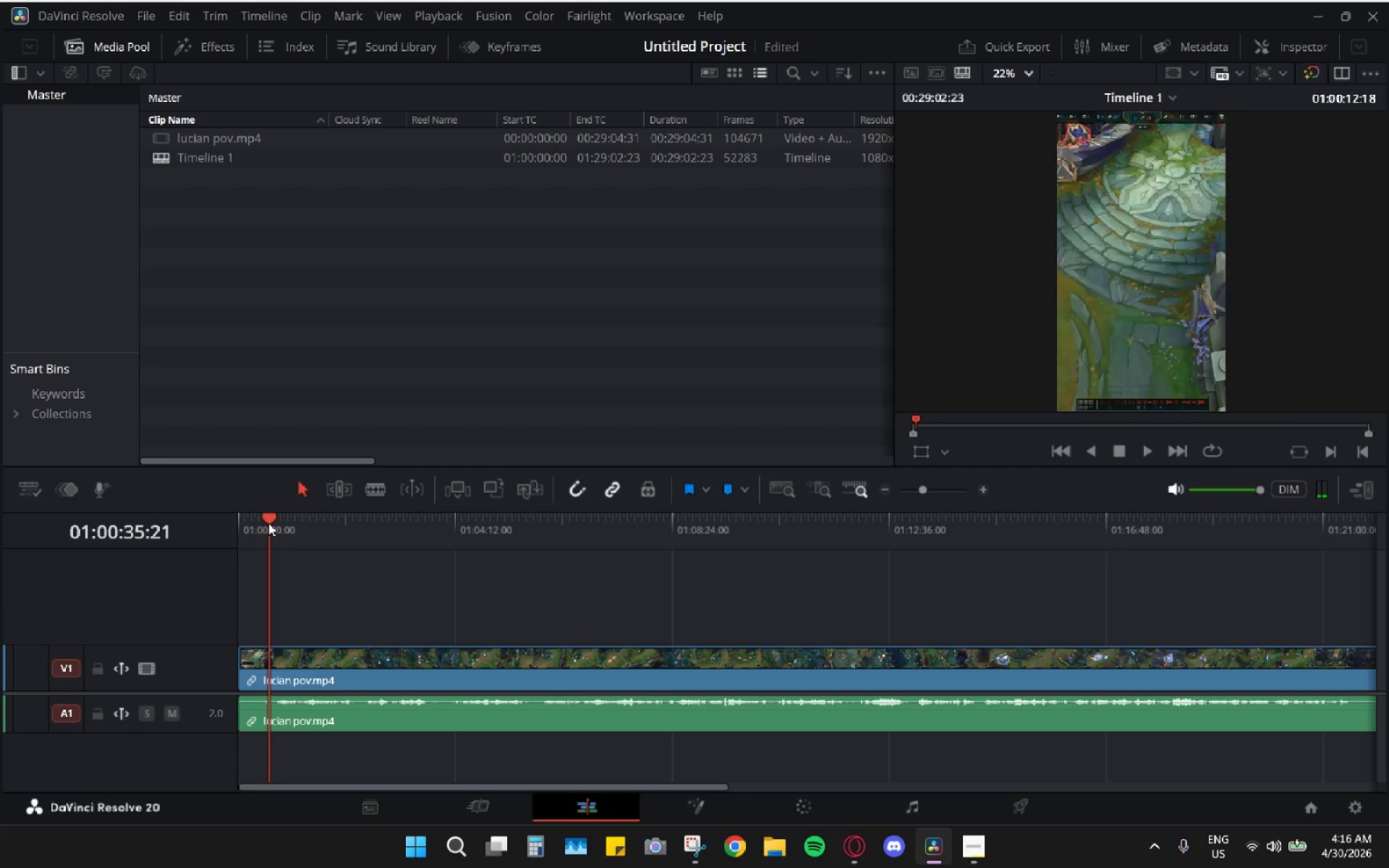 
key(Space)
 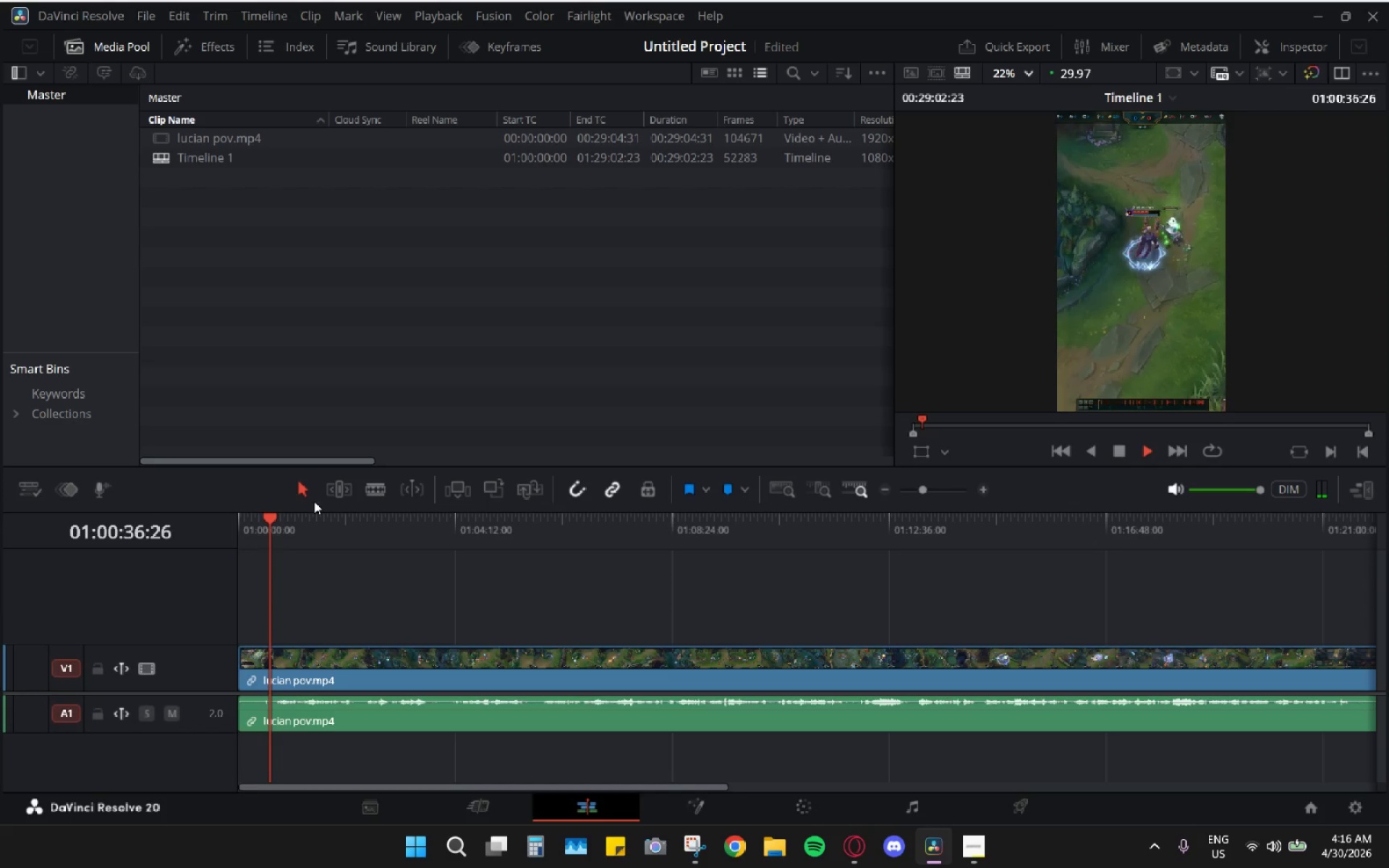 
left_click([364, 487])
 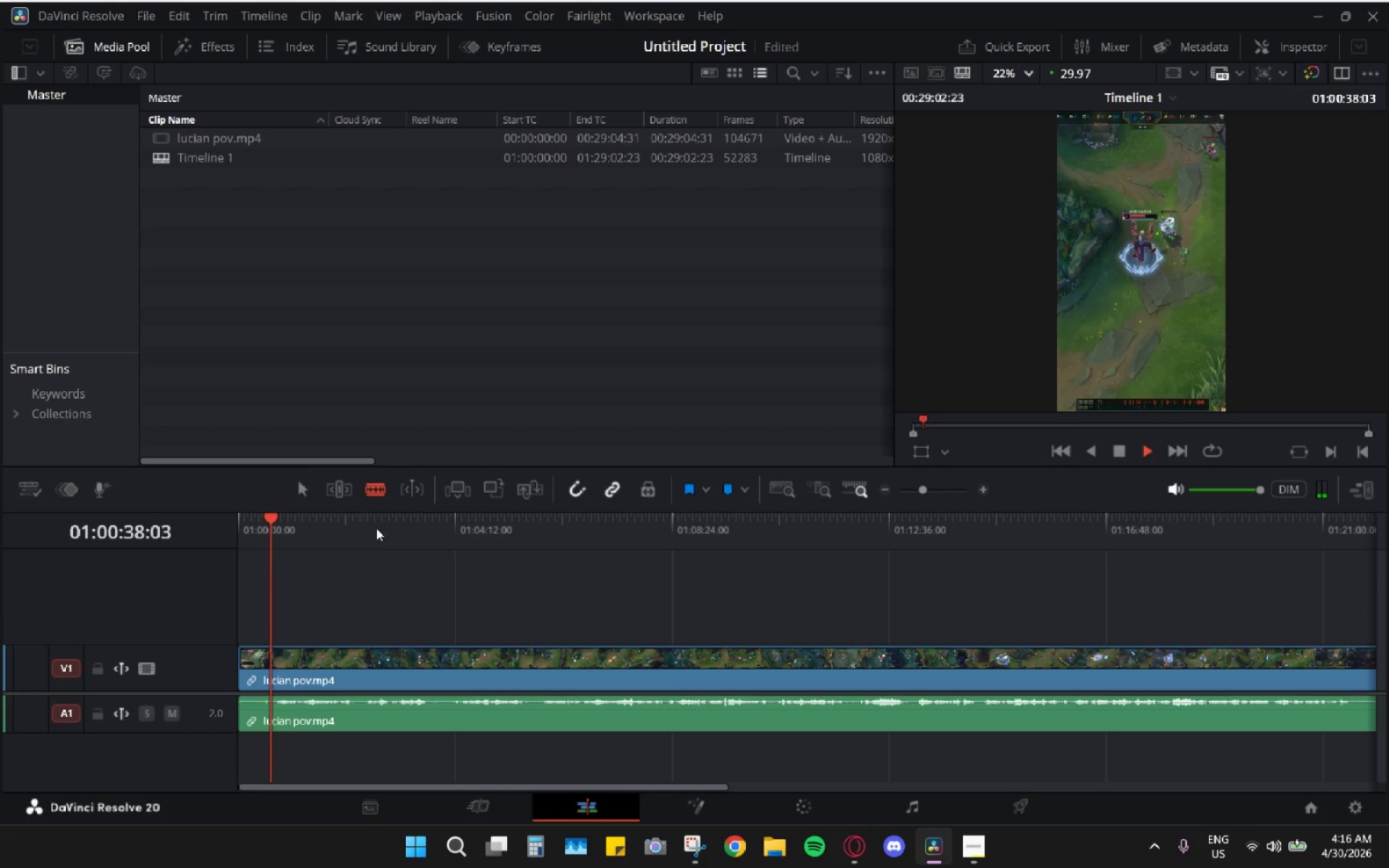 
type(      vb)
 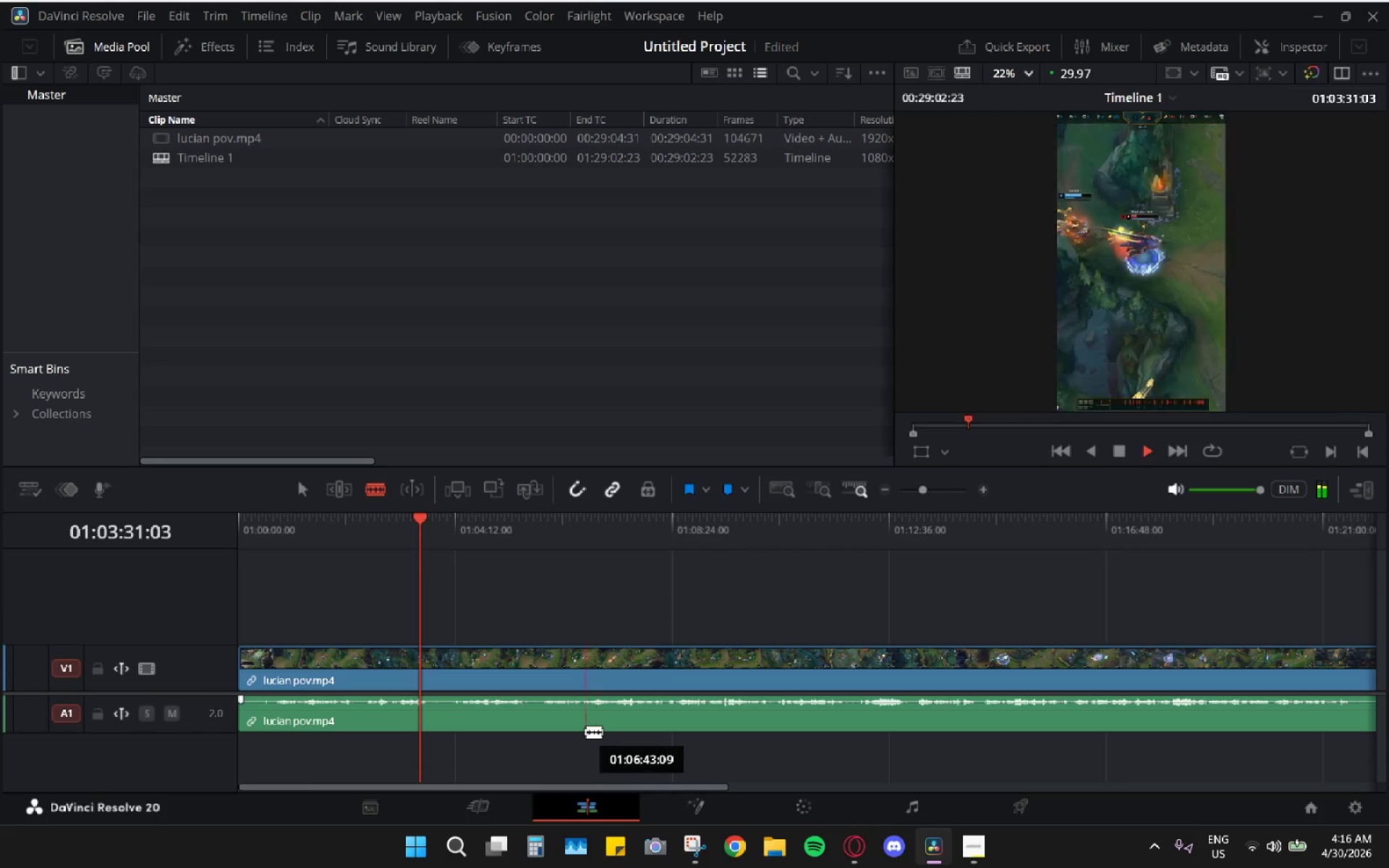 
left_click_drag(start_coordinate=[283, 527], to_coordinate=[323, 525])
 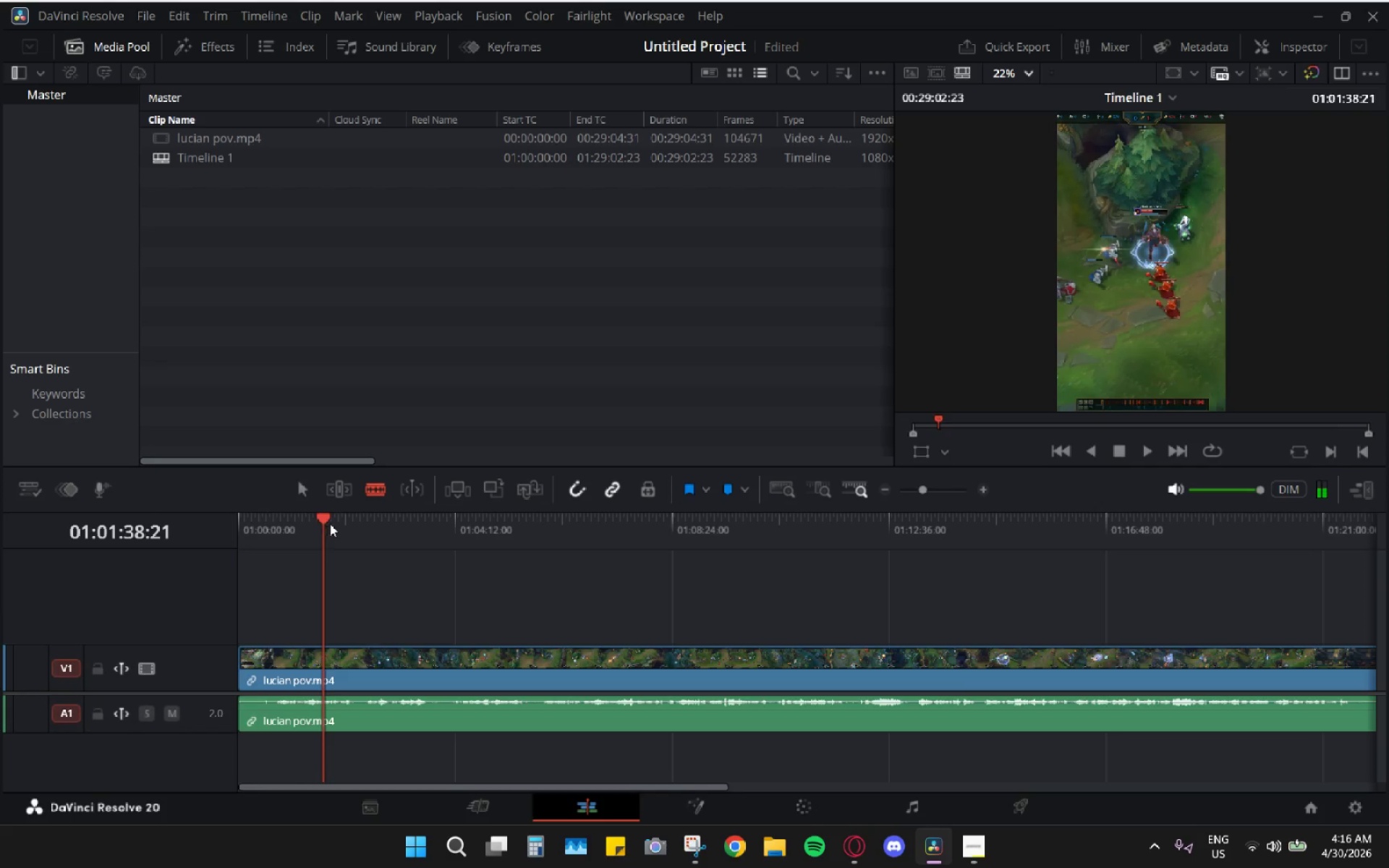 
left_click_drag(start_coordinate=[336, 522], to_coordinate=[417, 530])
 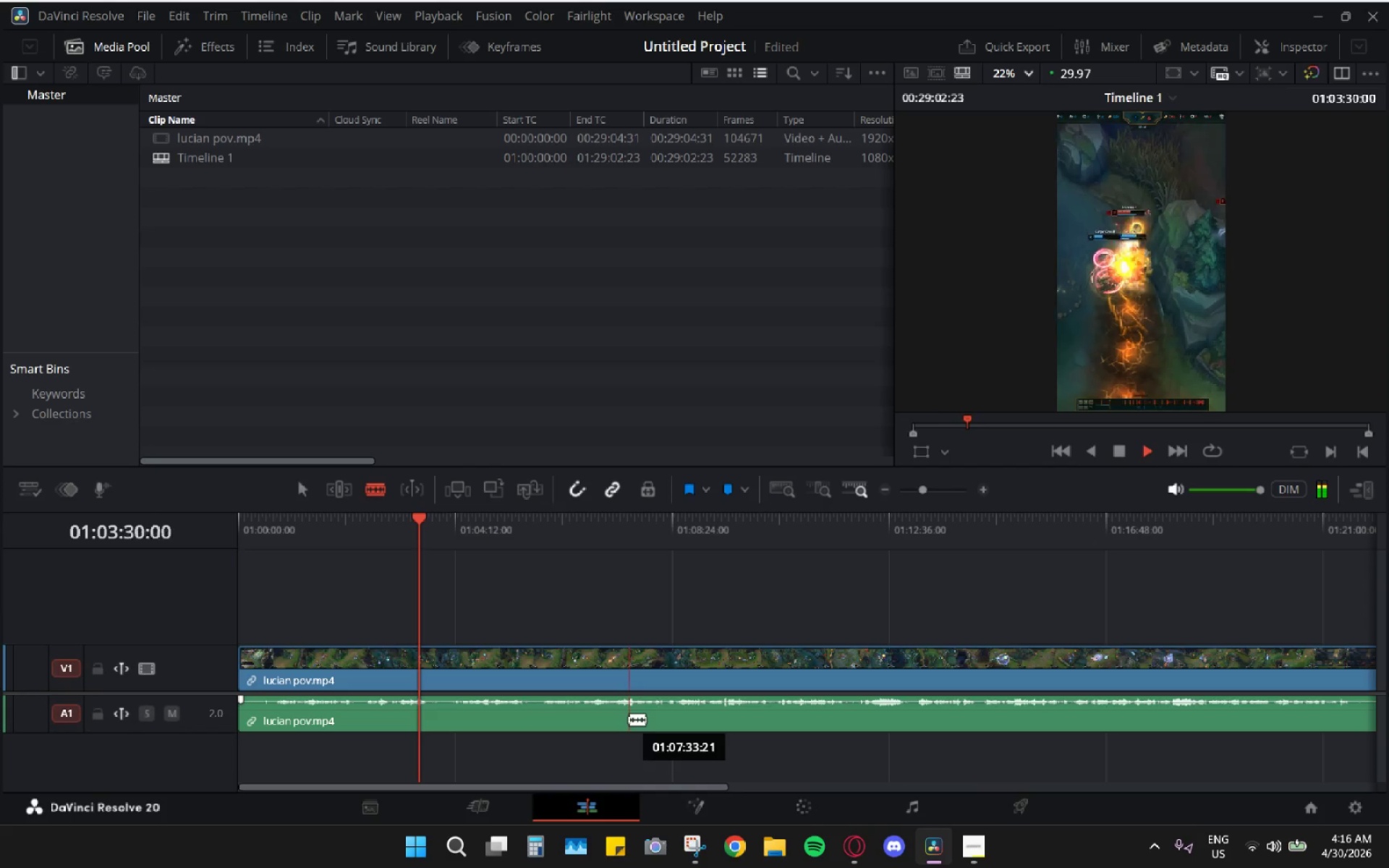 
hold_key(key=AltLeft, duration=0.69)
scroll: coordinate [587, 728], scroll_direction: up, amount: 8.0
 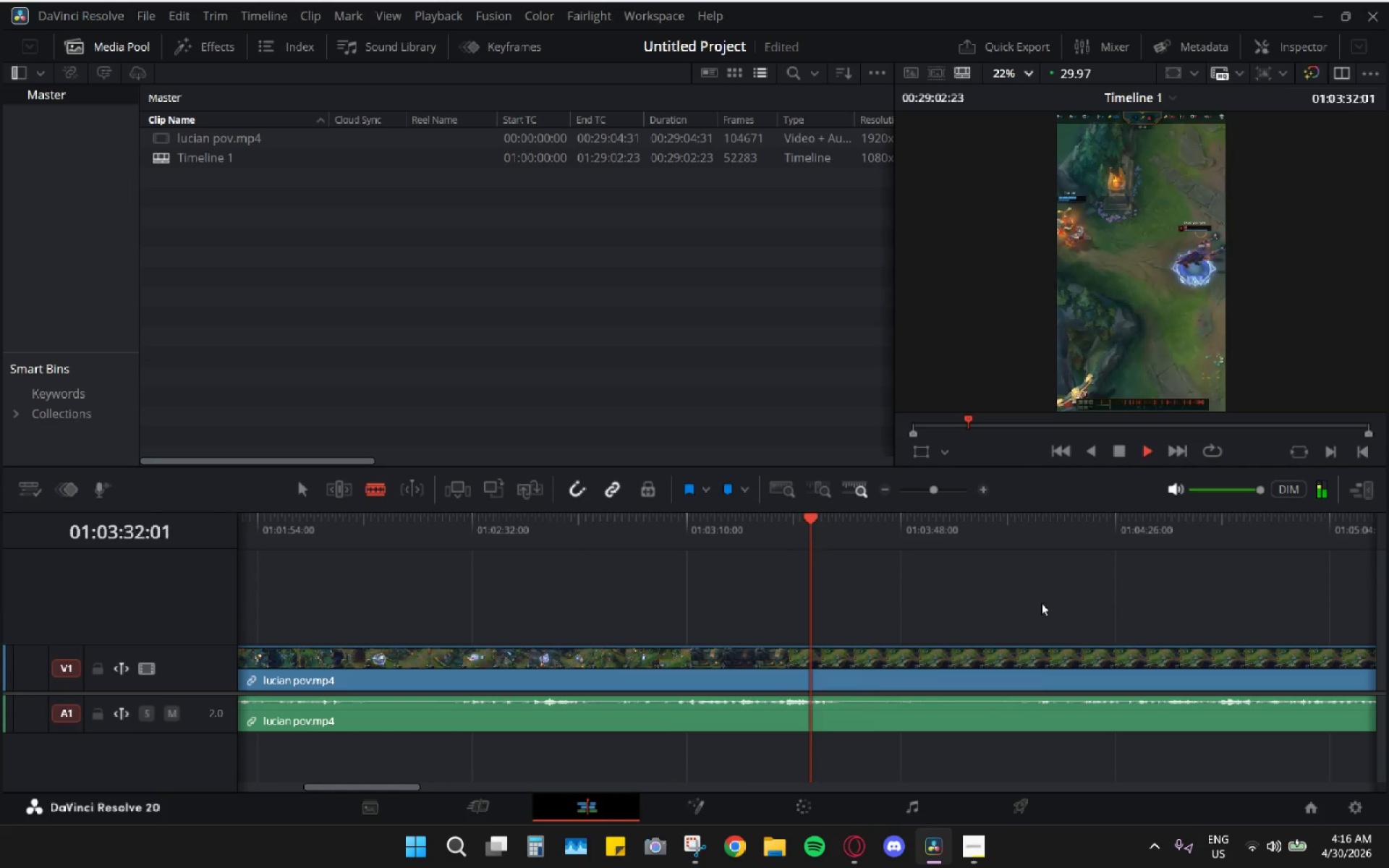 
key(V)
 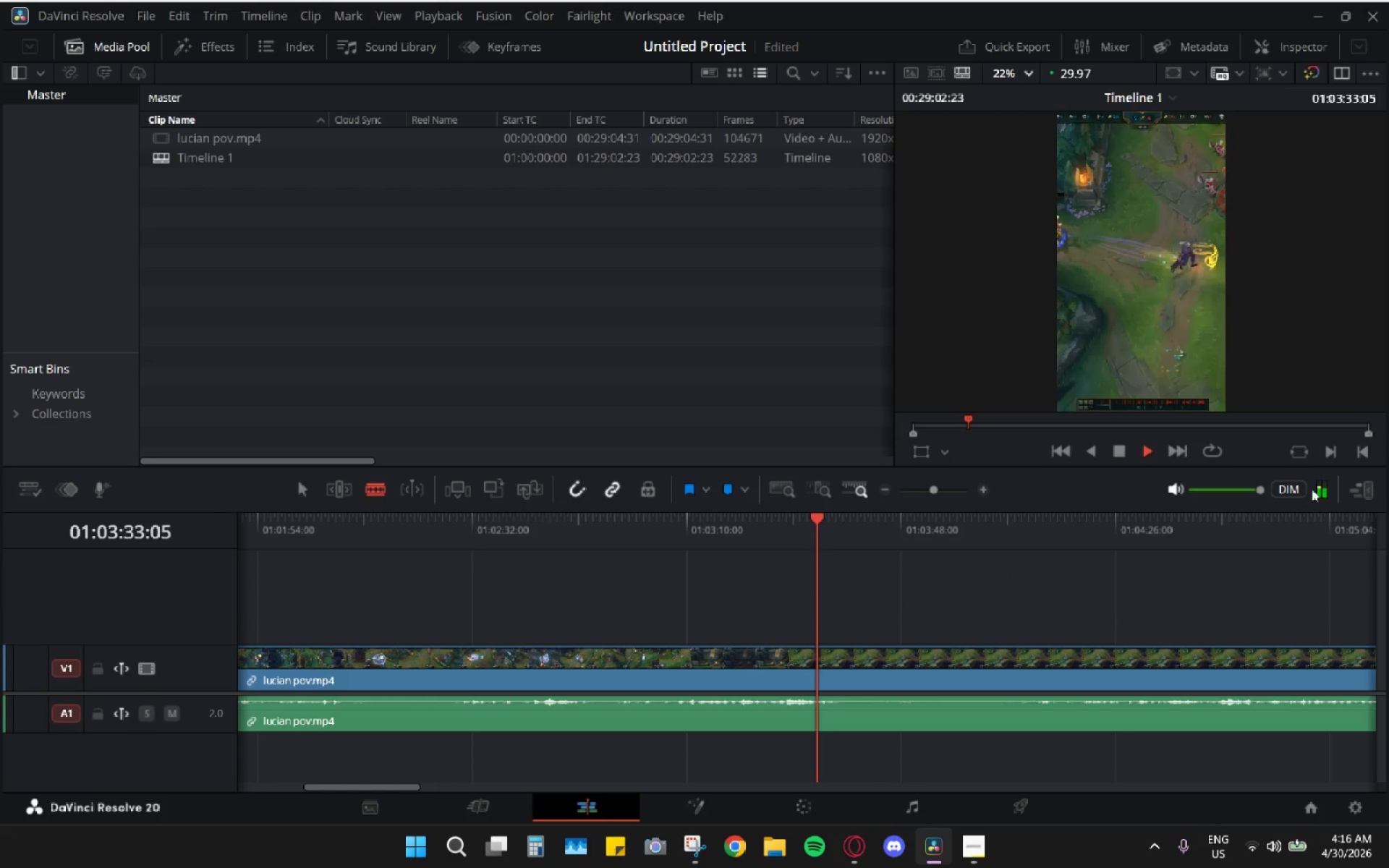 
left_click_drag(start_coordinate=[1320, 490], to_coordinate=[1382, 568])
 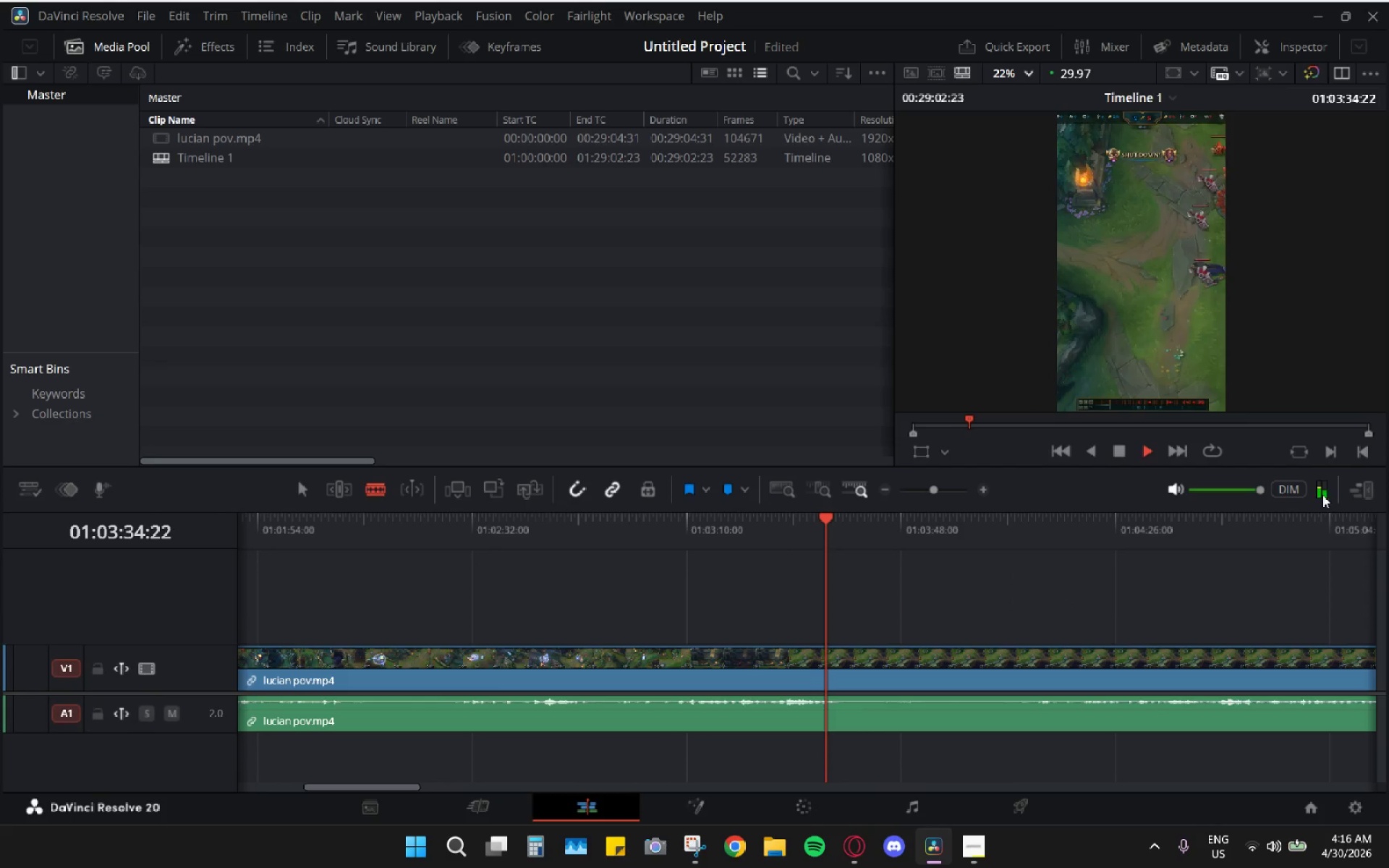 
left_click_drag(start_coordinate=[1321, 490], to_coordinate=[1293, 516])
 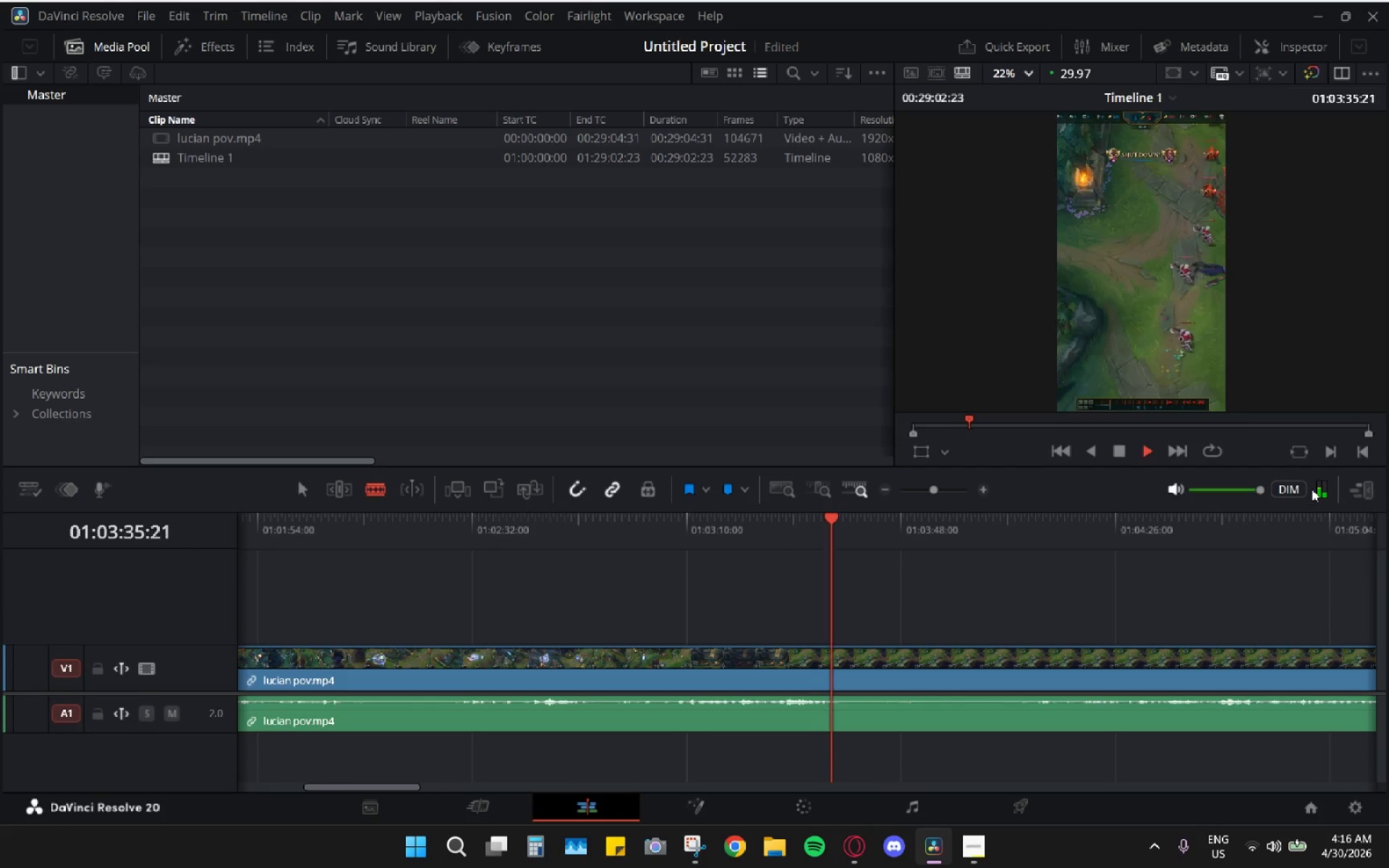 
left_click_drag(start_coordinate=[1312, 488], to_coordinate=[1326, 490])
 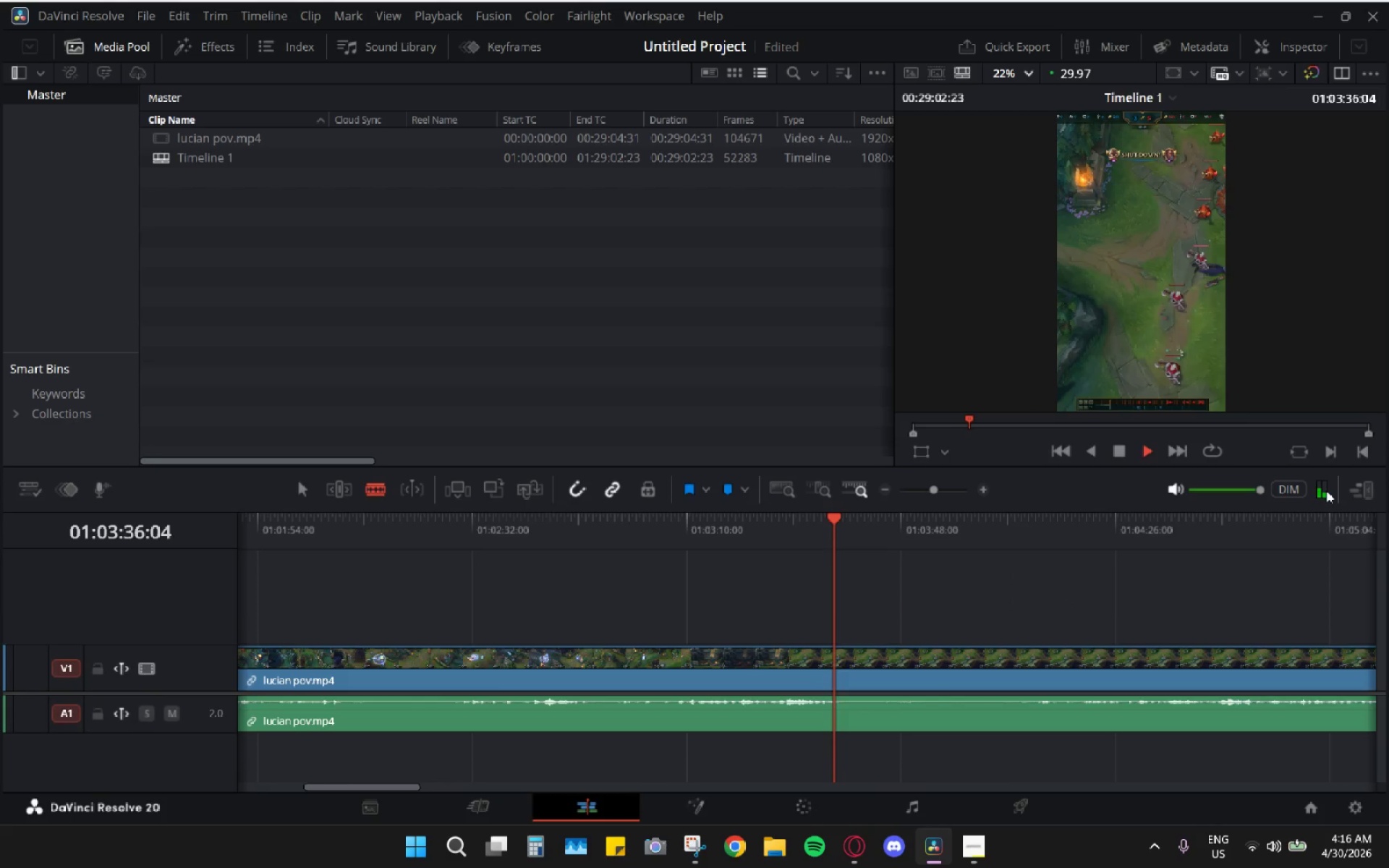 
double_click([1326, 490])
 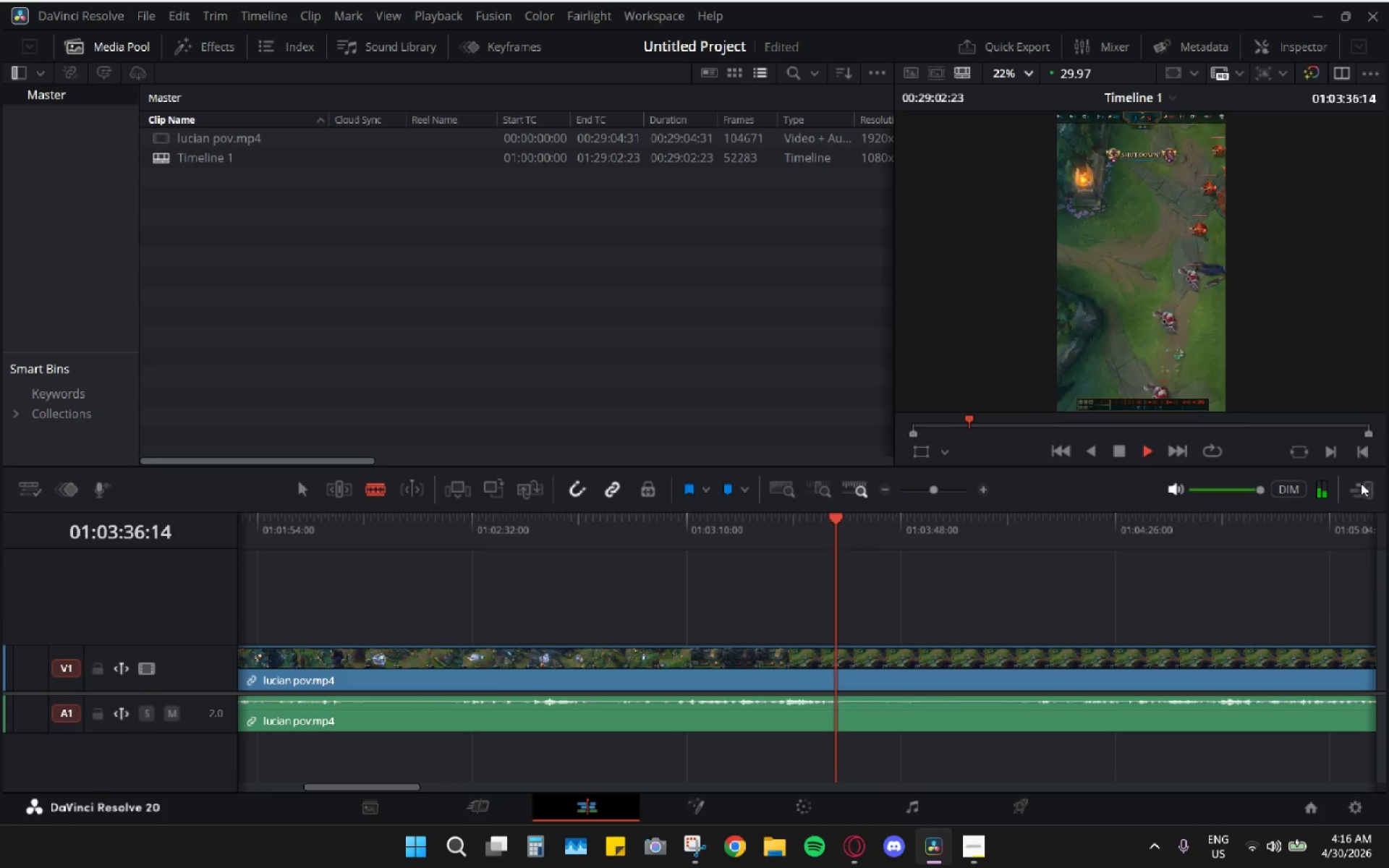 
left_click_drag(start_coordinate=[1362, 484], to_coordinate=[1364, 488])
 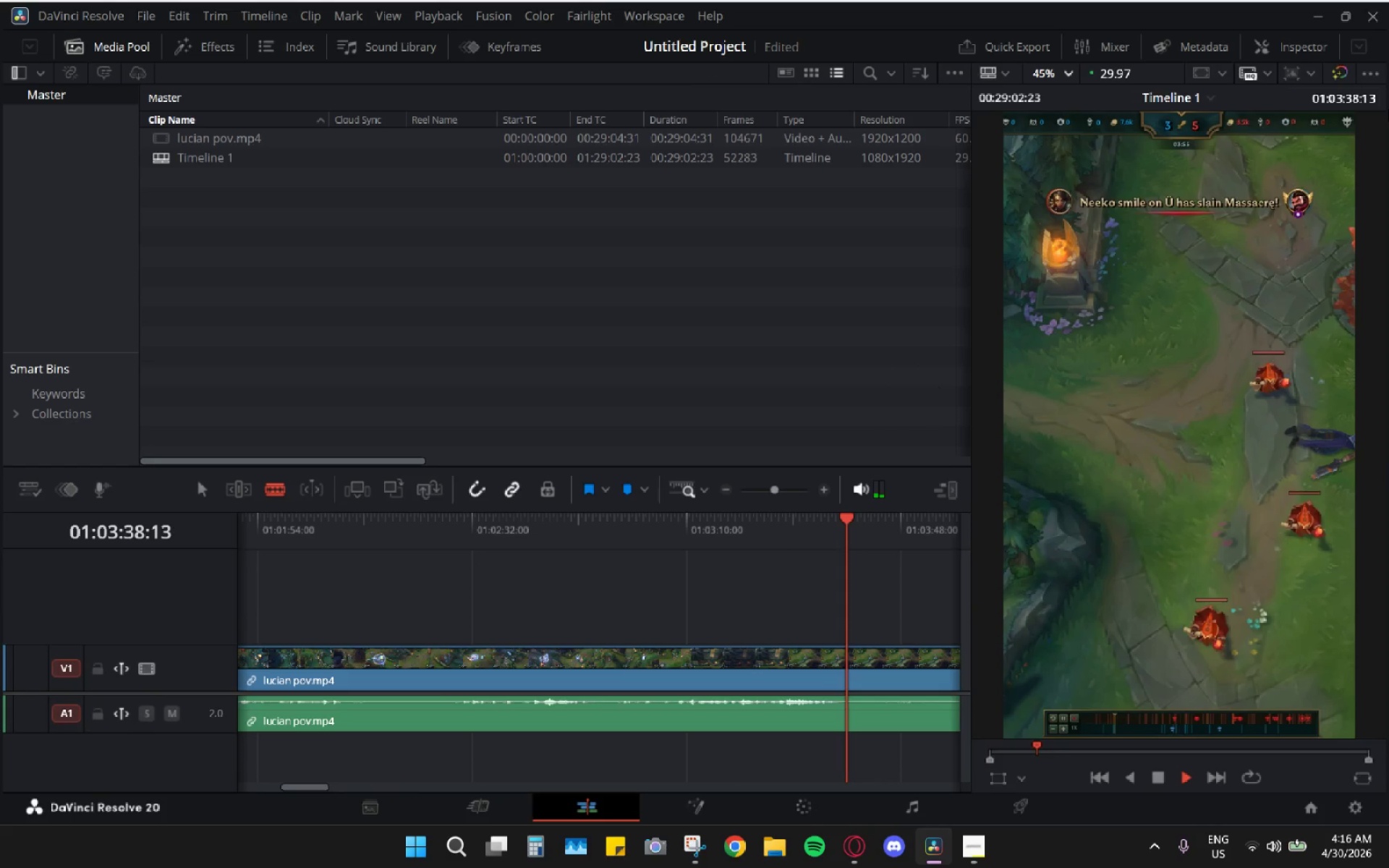 
left_click_drag(start_coordinate=[1371, 84], to_coordinate=[1358, 116])
 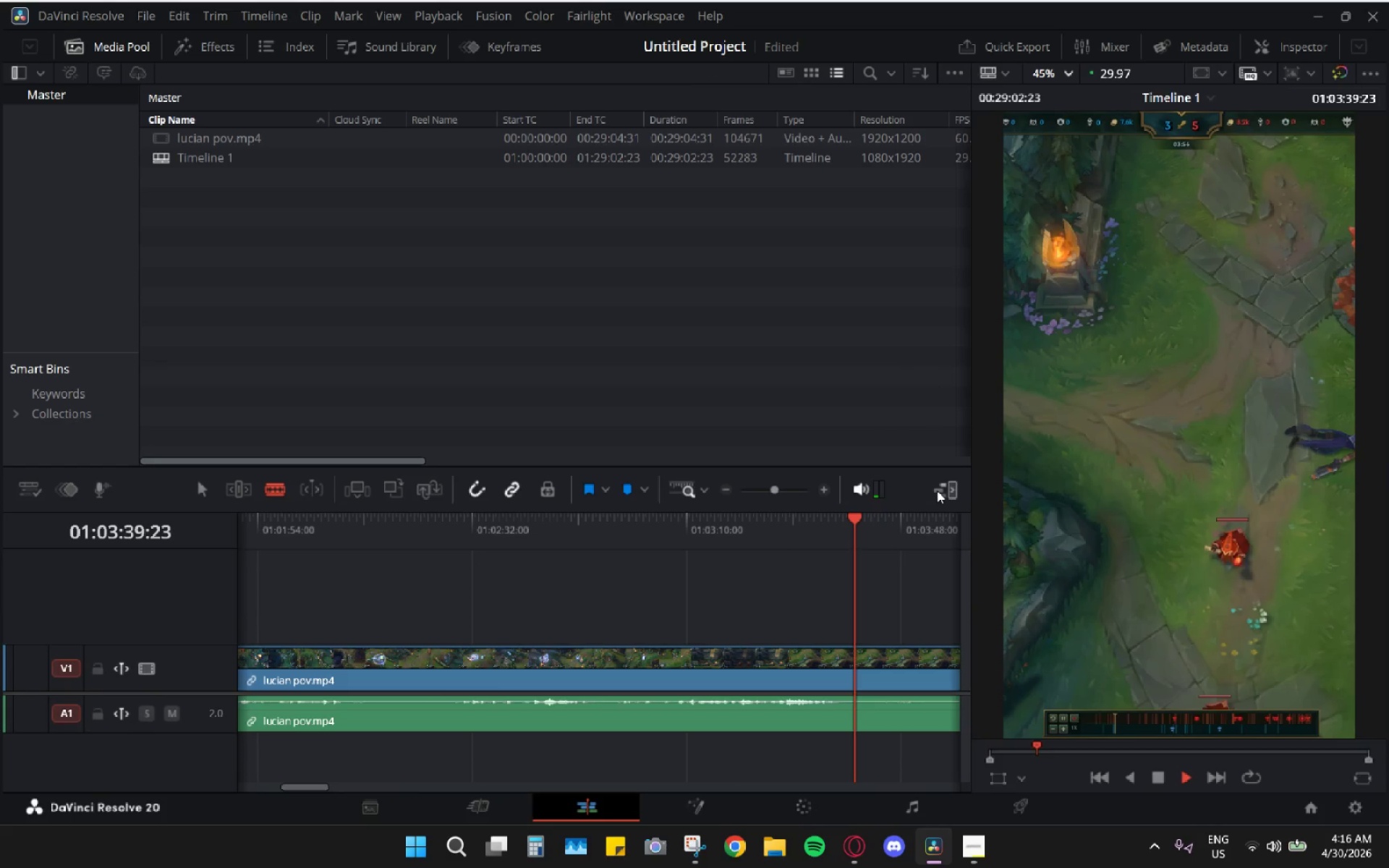 
left_click([943, 490])
 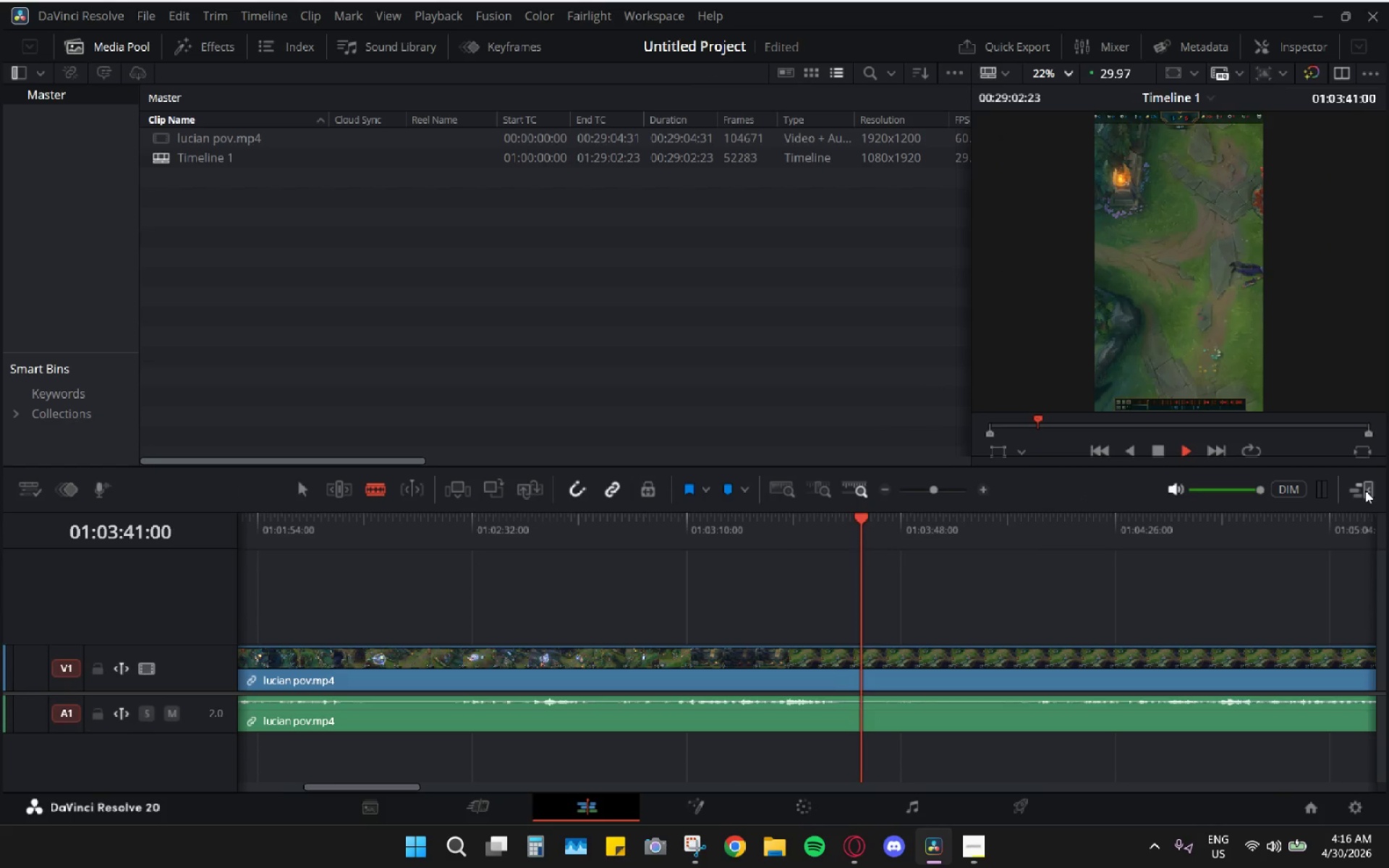 
left_click([1365, 490])
 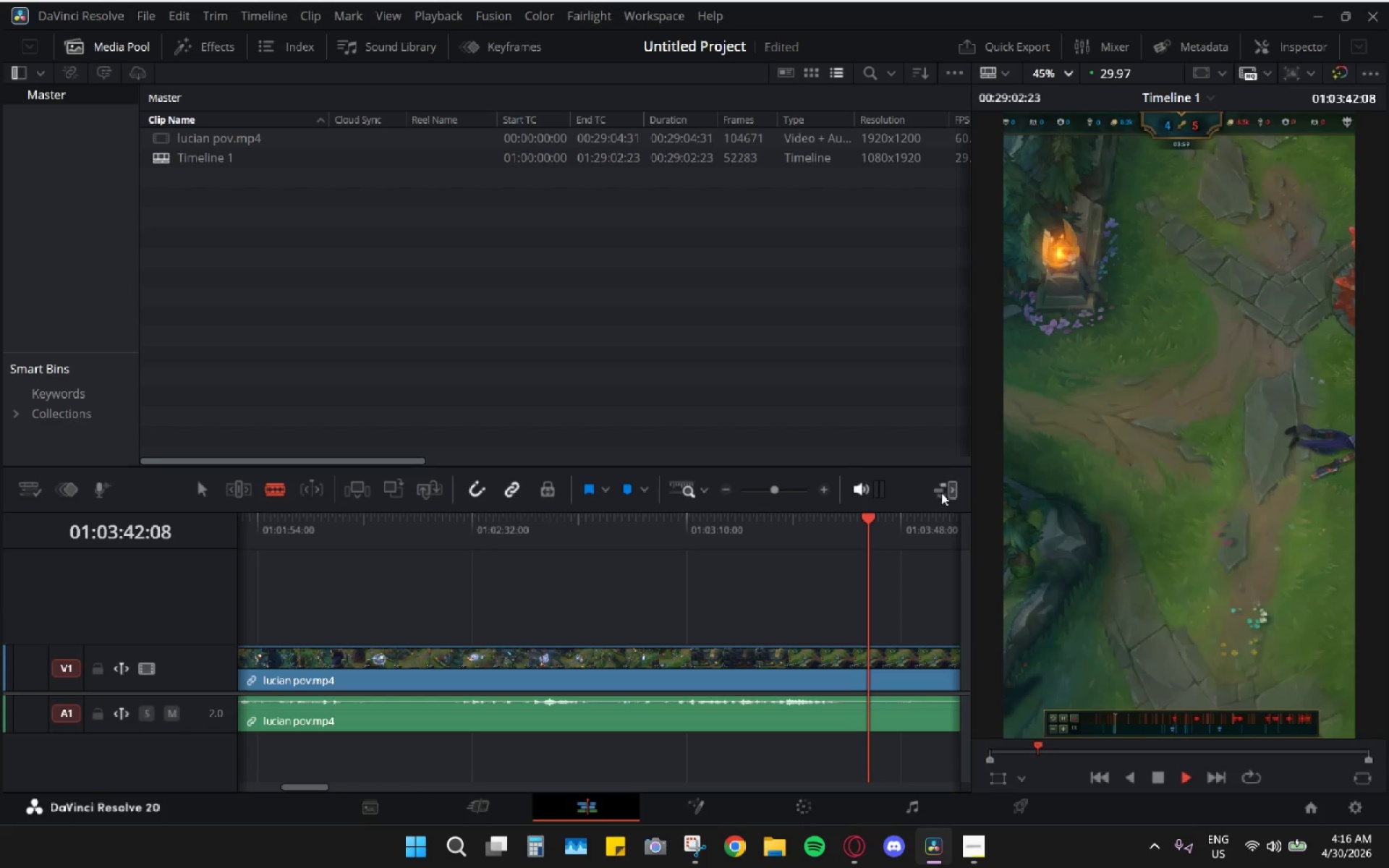 
left_click([870, 489])
 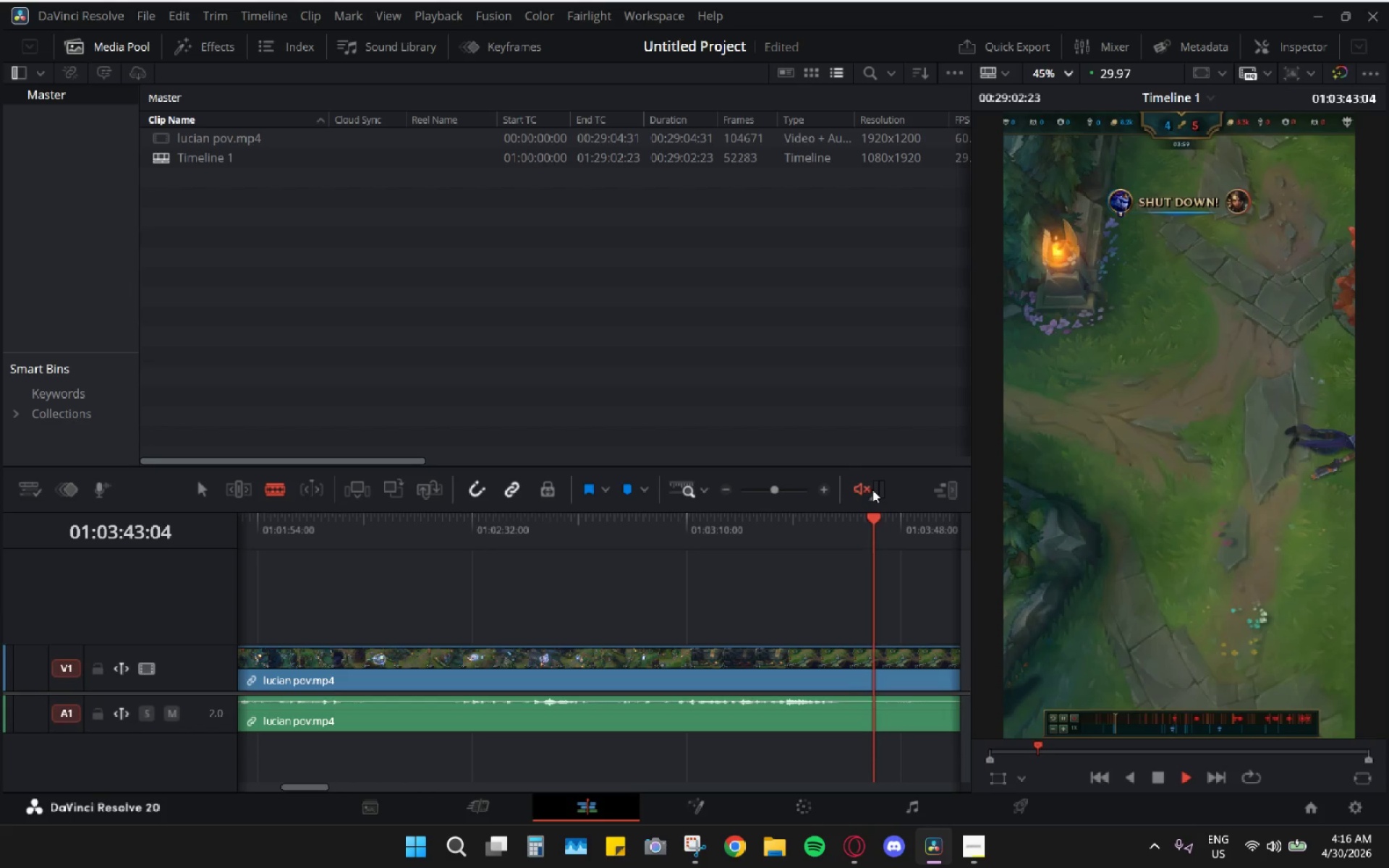 
left_click([875, 490])
 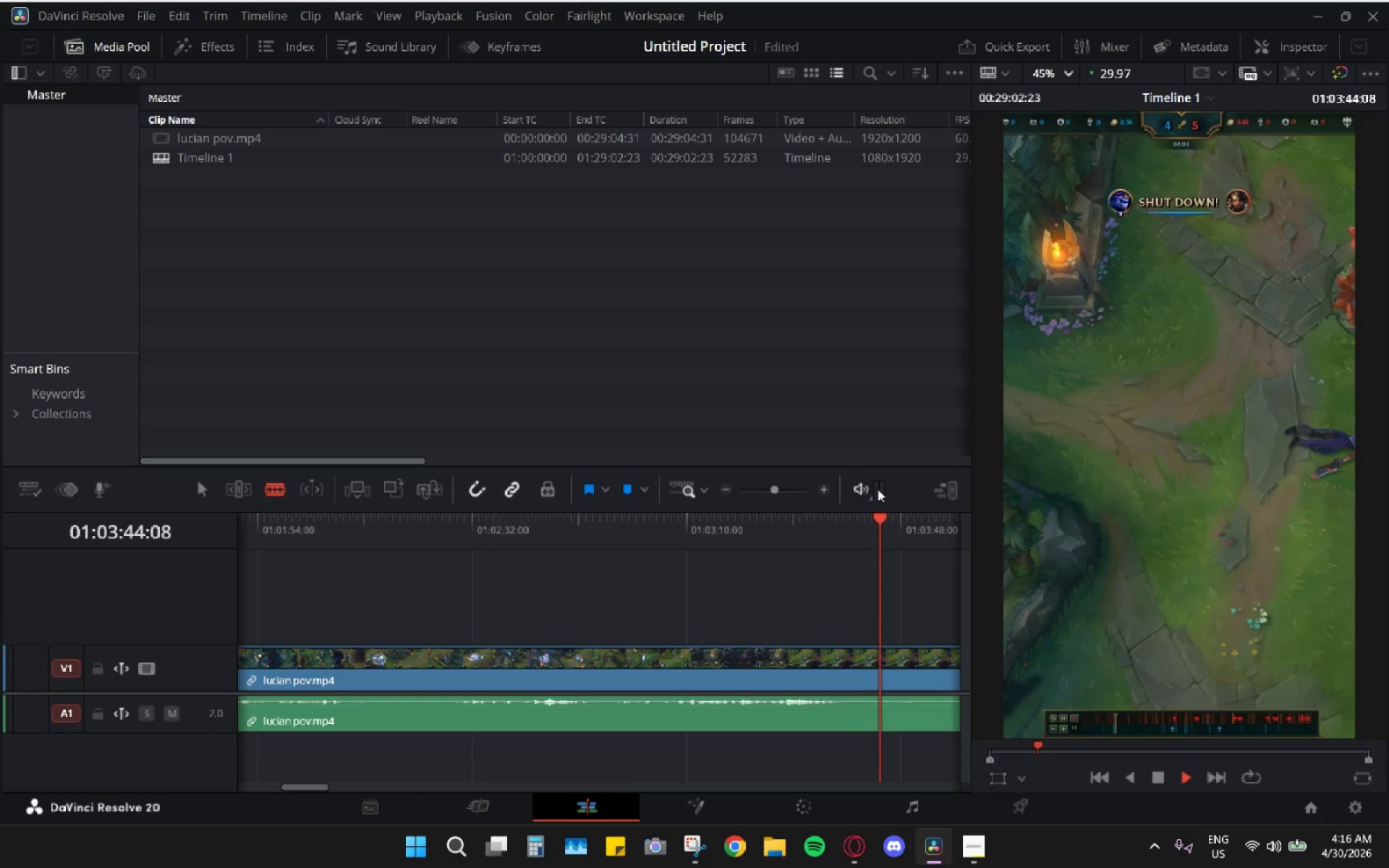 
triple_click([883, 490])
 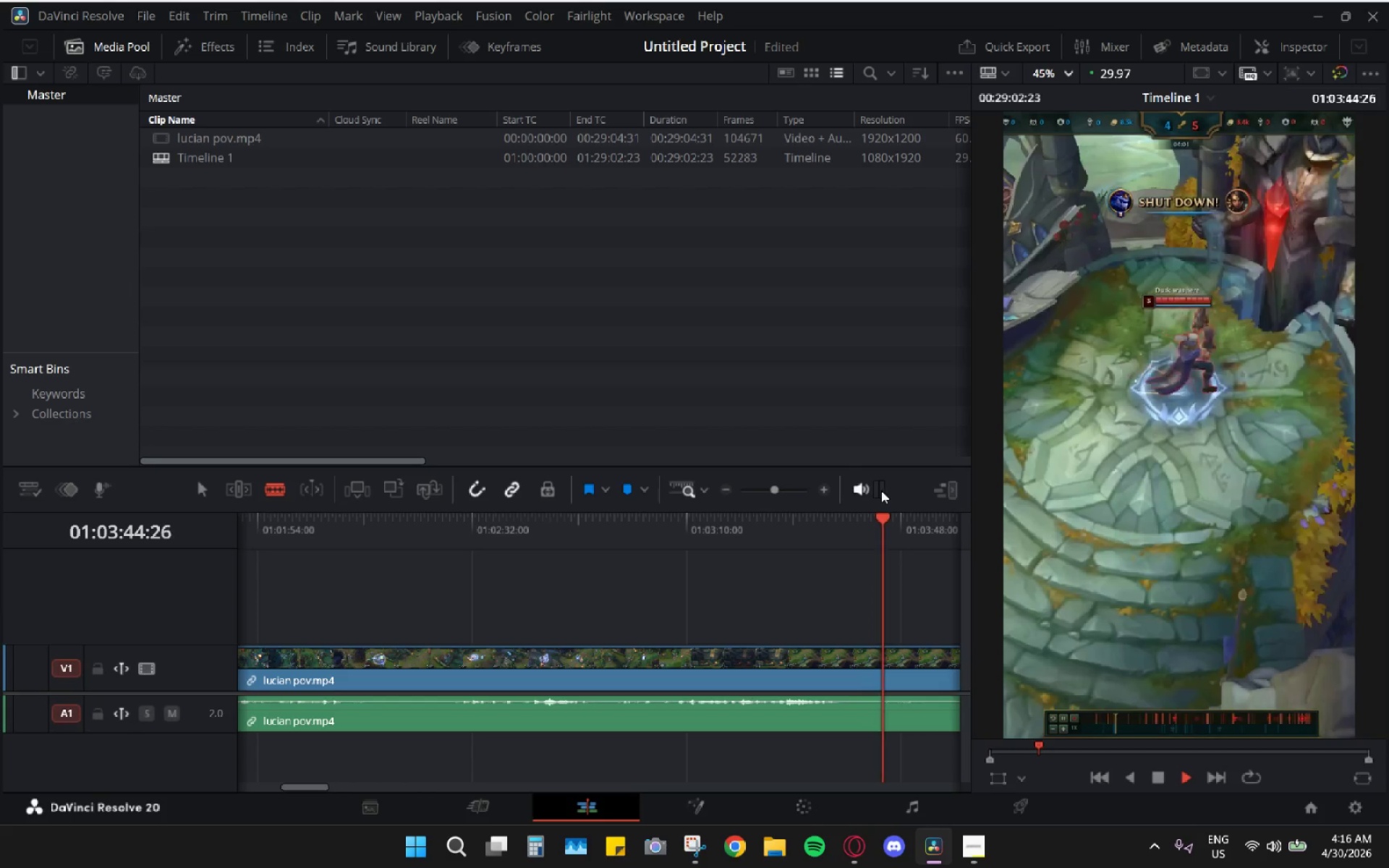 
triple_click([881, 490])
 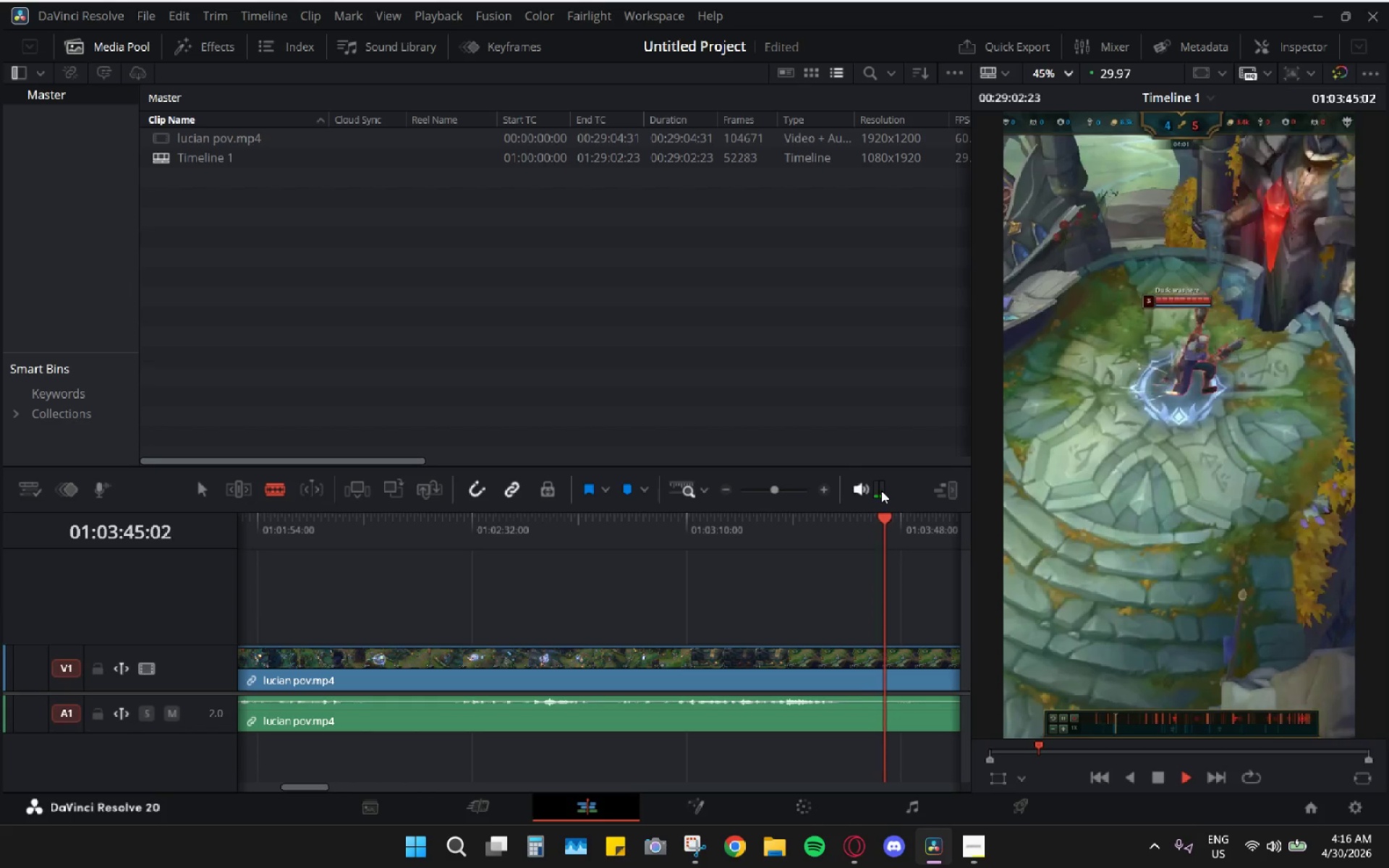 
triple_click([881, 490])
 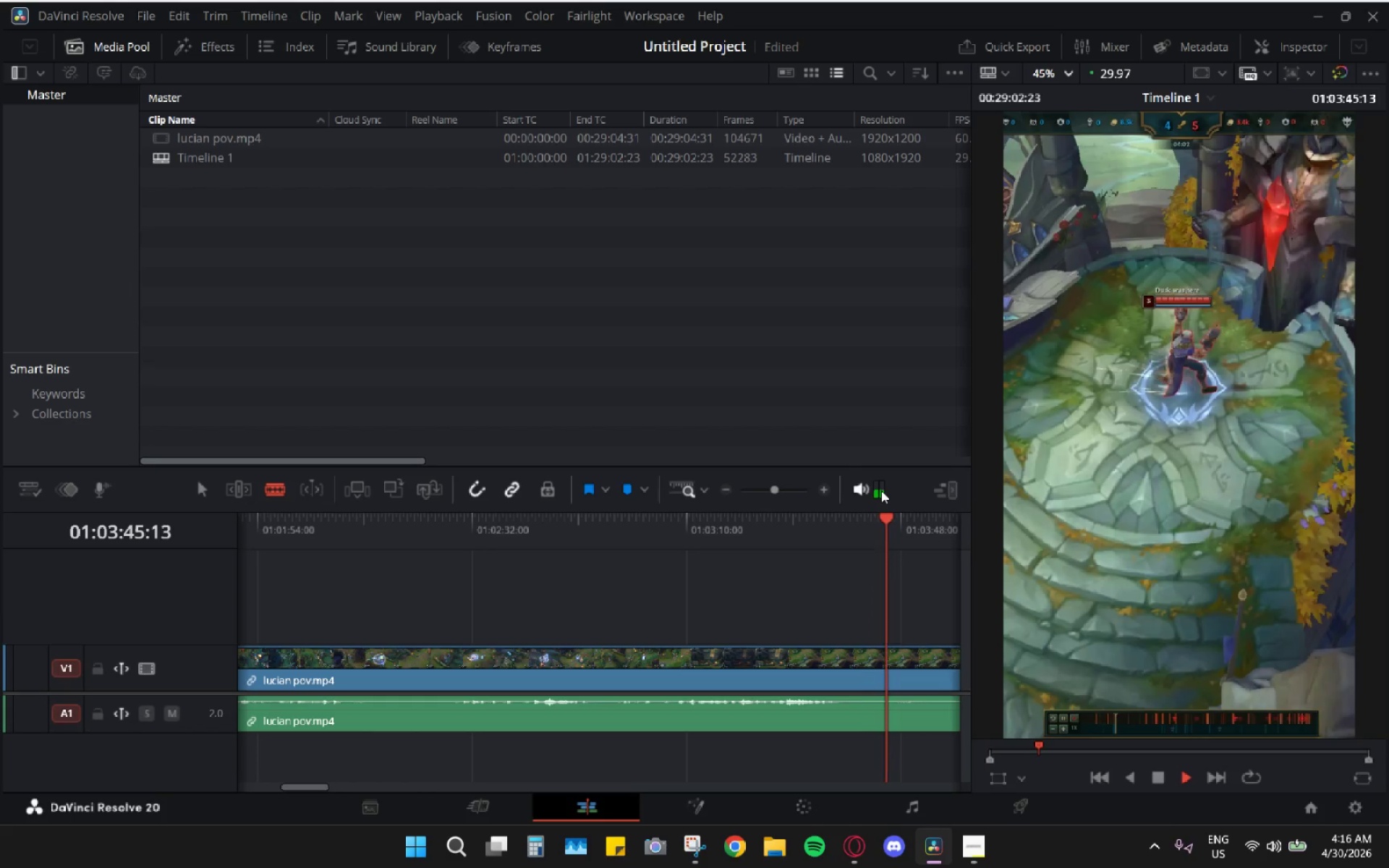 
triple_click([881, 490])
 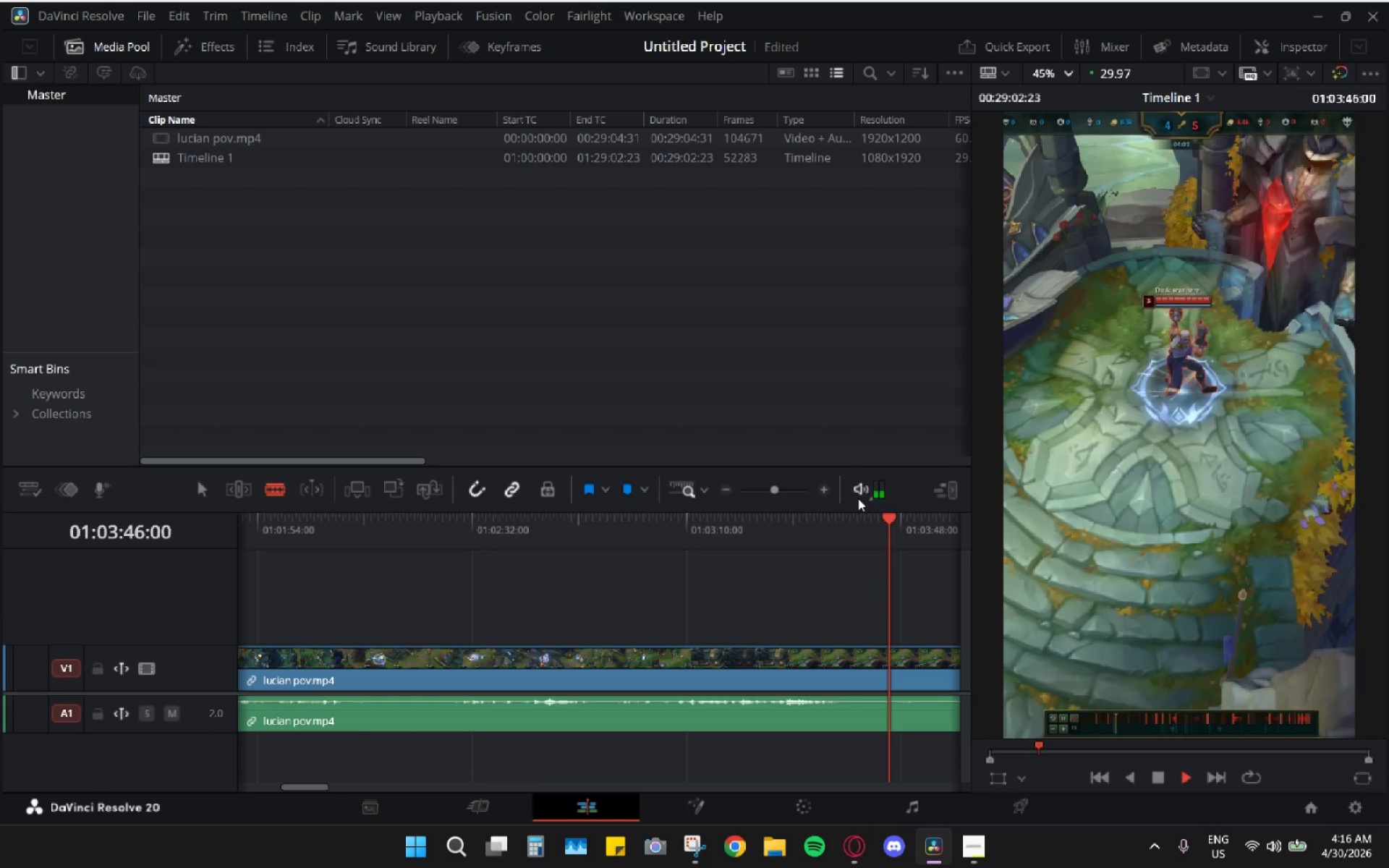 
left_click_drag(start_coordinate=[874, 496], to_coordinate=[933, 563])
 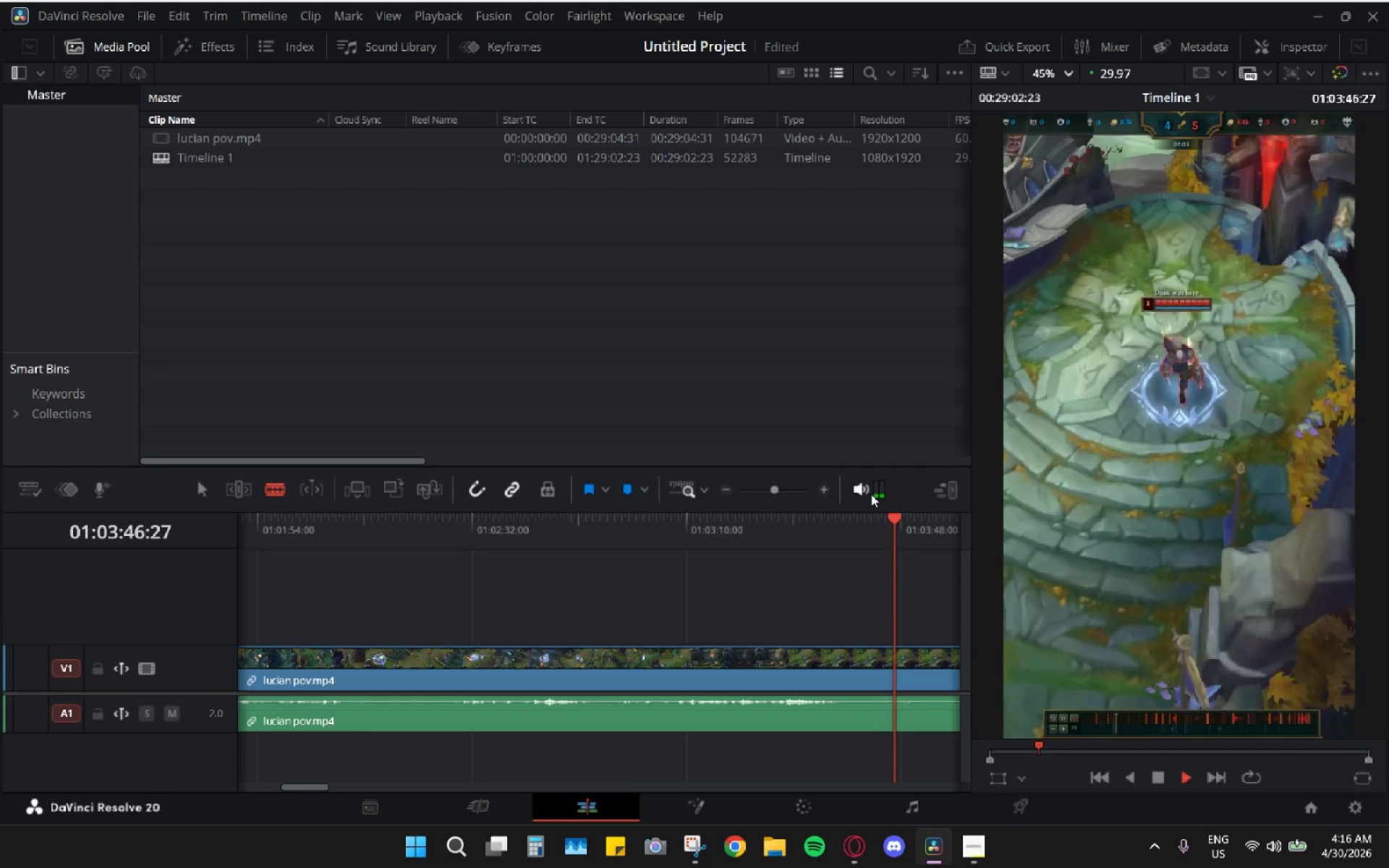 
left_click_drag(start_coordinate=[846, 492], to_coordinate=[848, 510])
 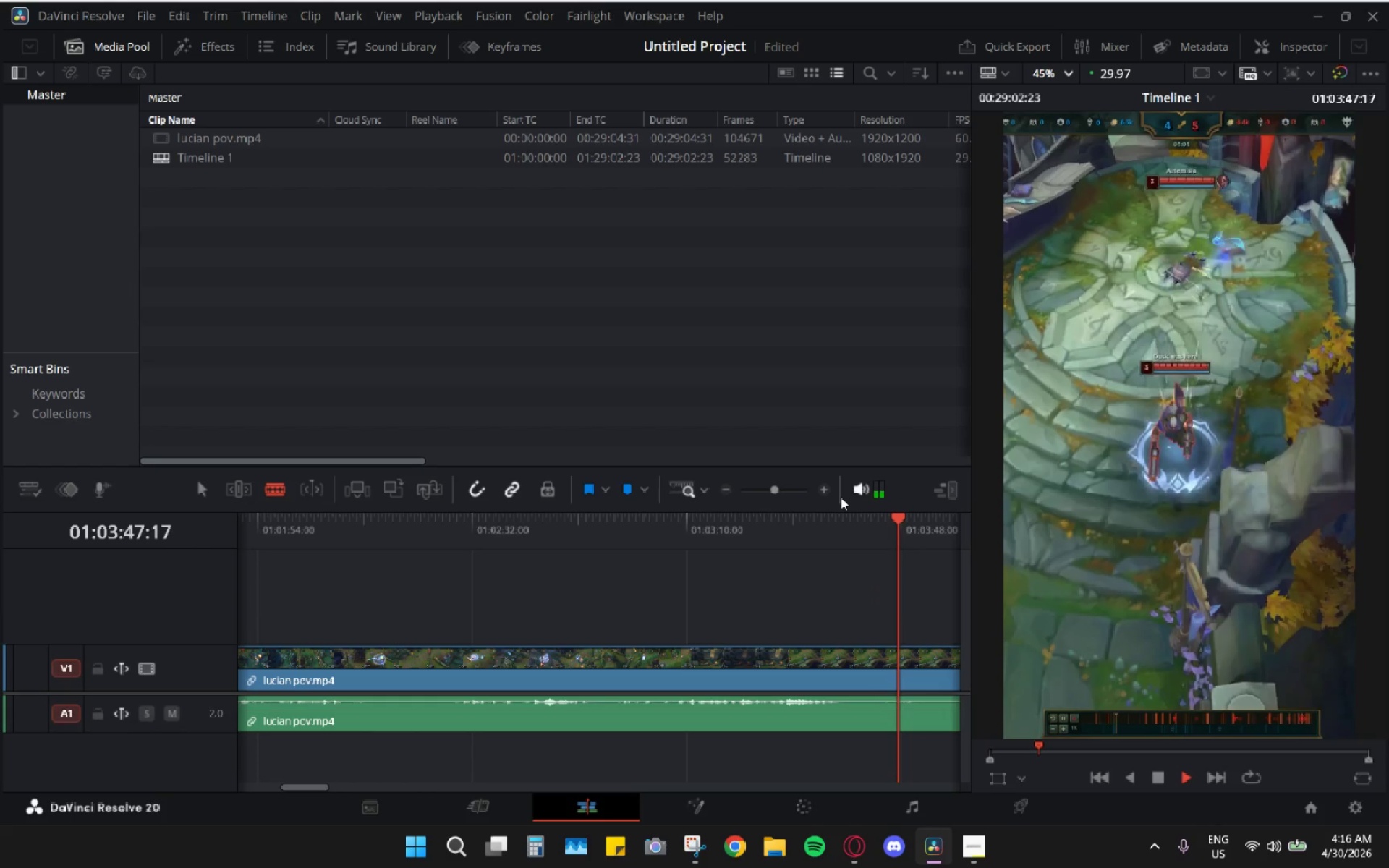 
left_click([841, 496])
 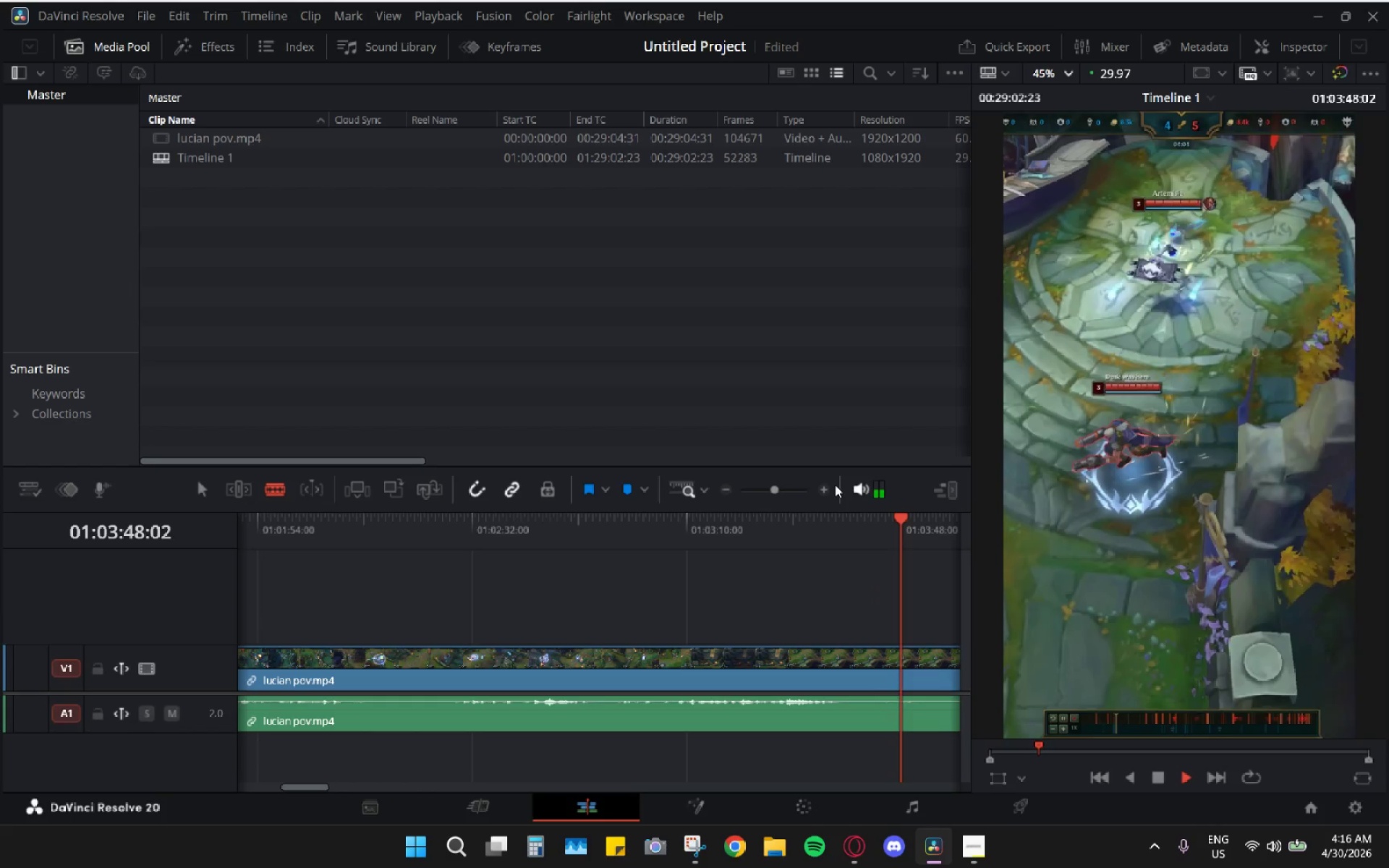 
left_click_drag(start_coordinate=[835, 485], to_coordinate=[843, 488])
 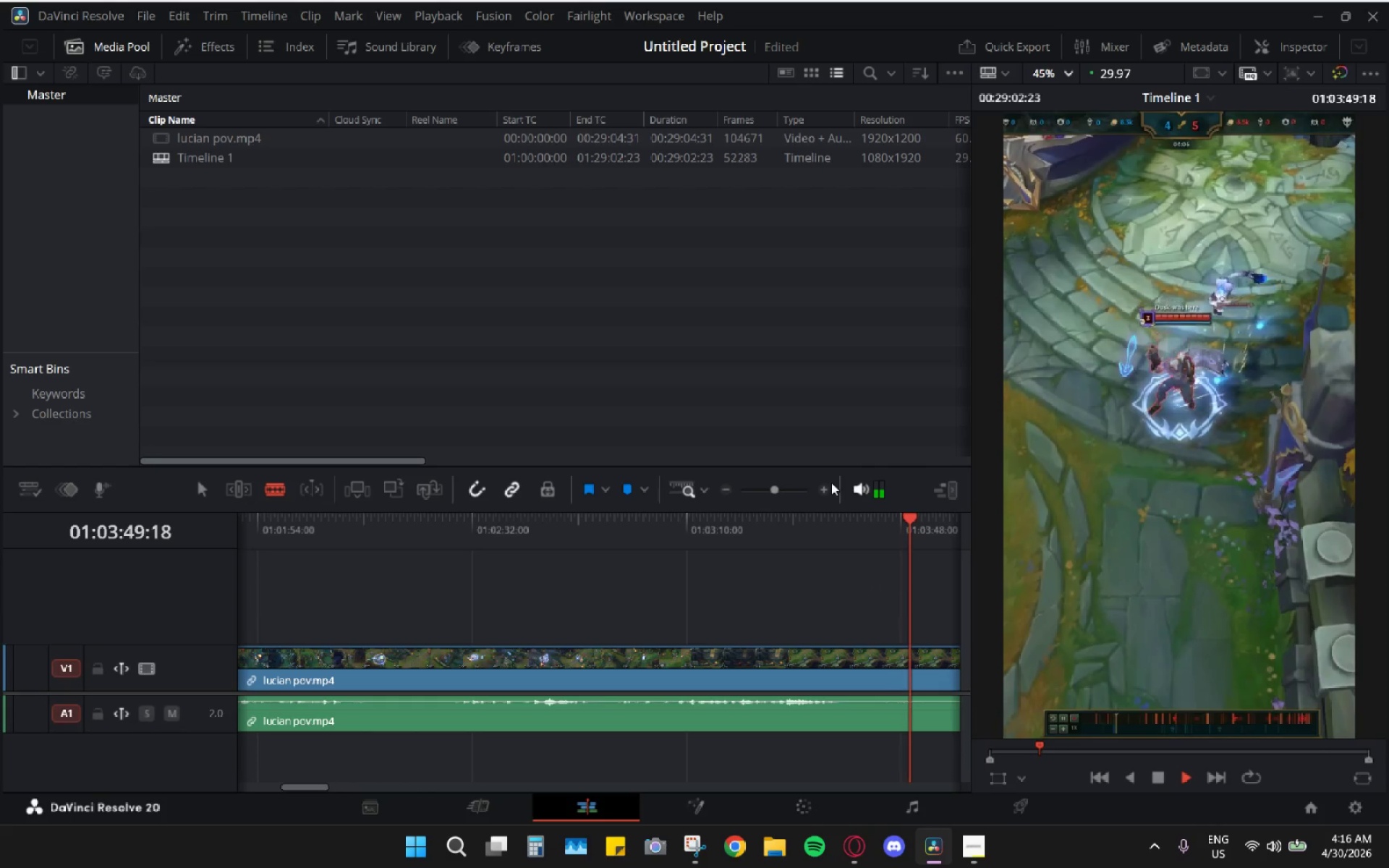 
left_click_drag(start_coordinate=[823, 485], to_coordinate=[833, 498])
 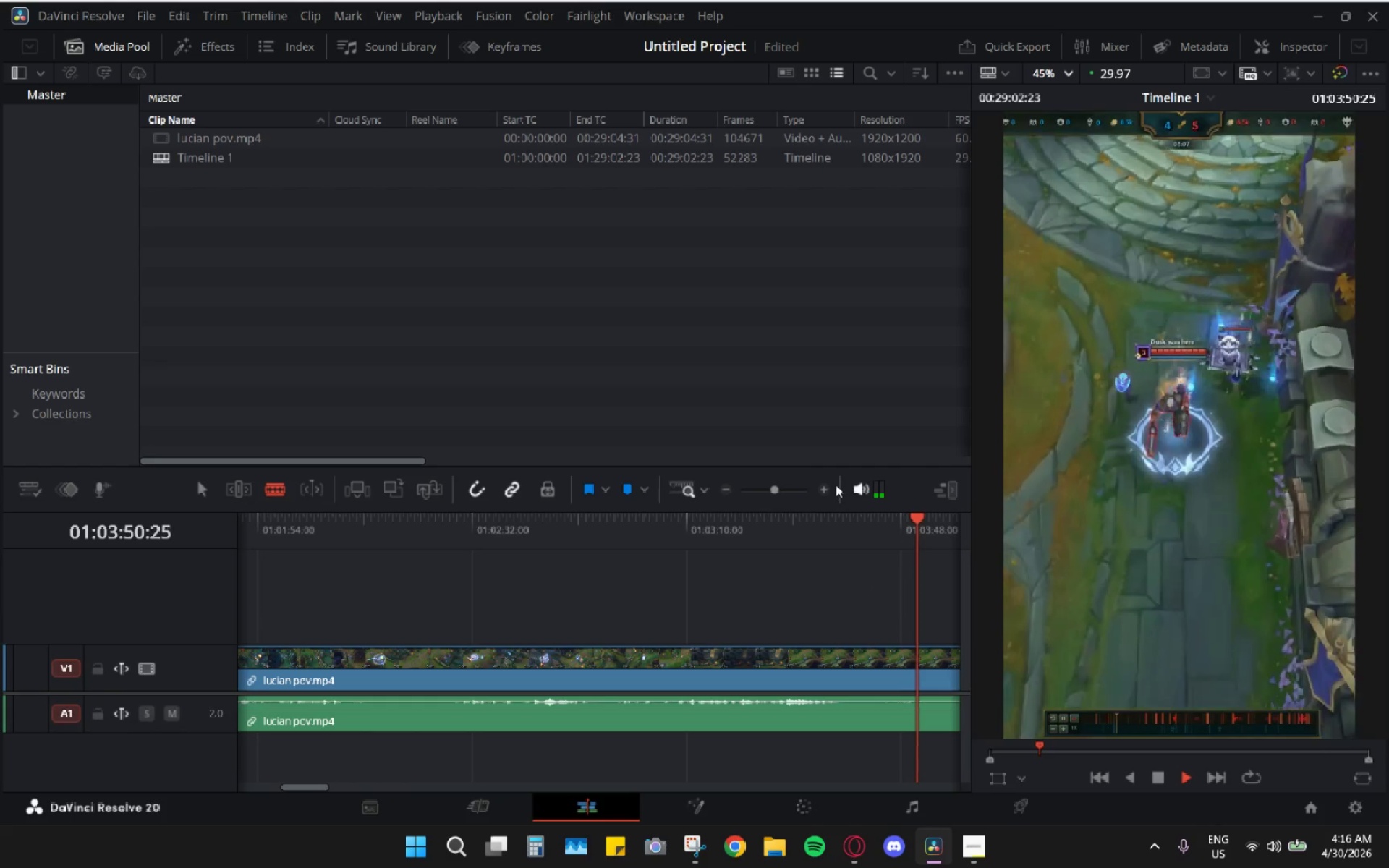 
left_click([826, 489])
 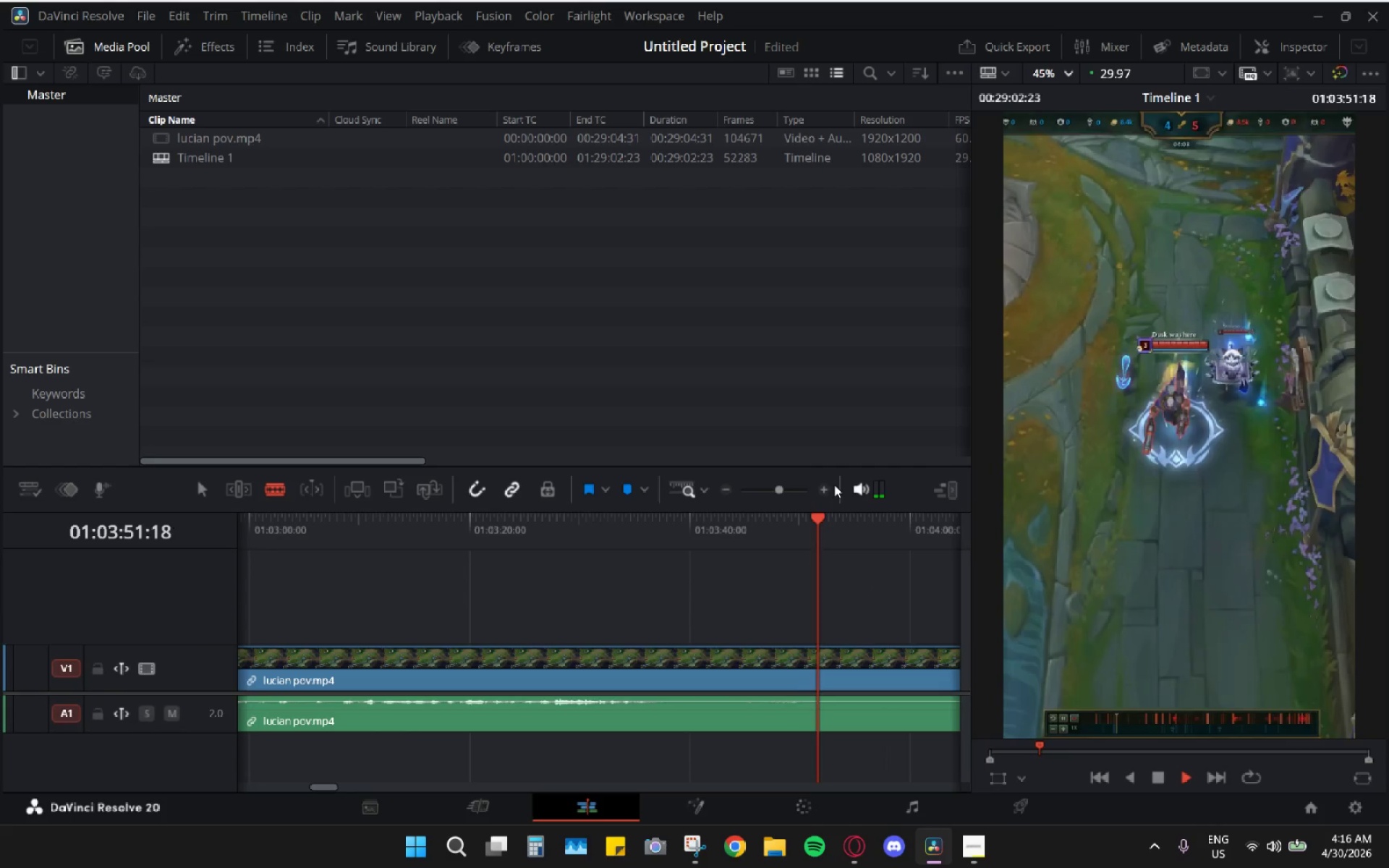 
left_click_drag(start_coordinate=[836, 485], to_coordinate=[843, 485])
 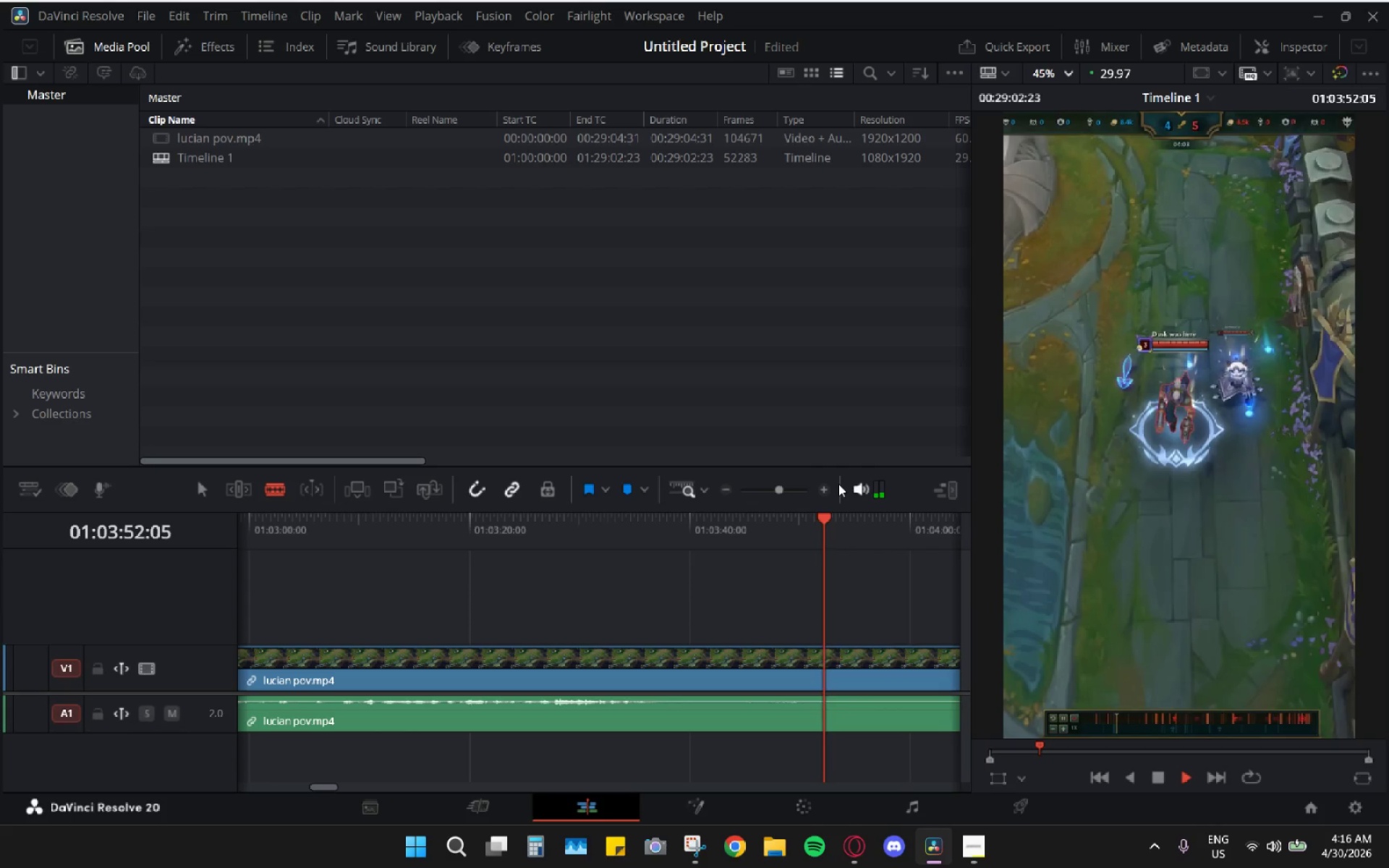 
left_click_drag(start_coordinate=[838, 484], to_coordinate=[910, 465])
 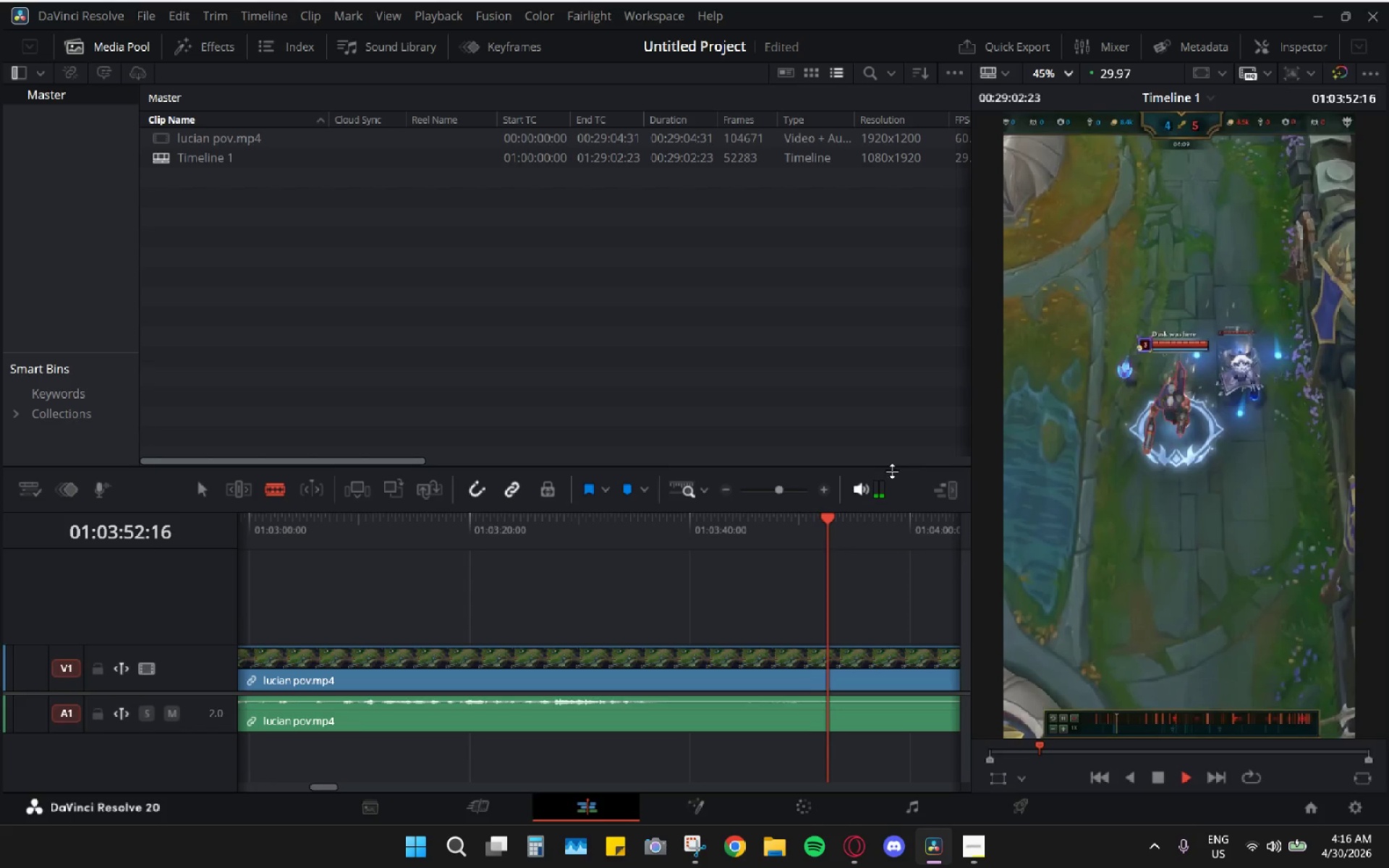 
key(Space)
 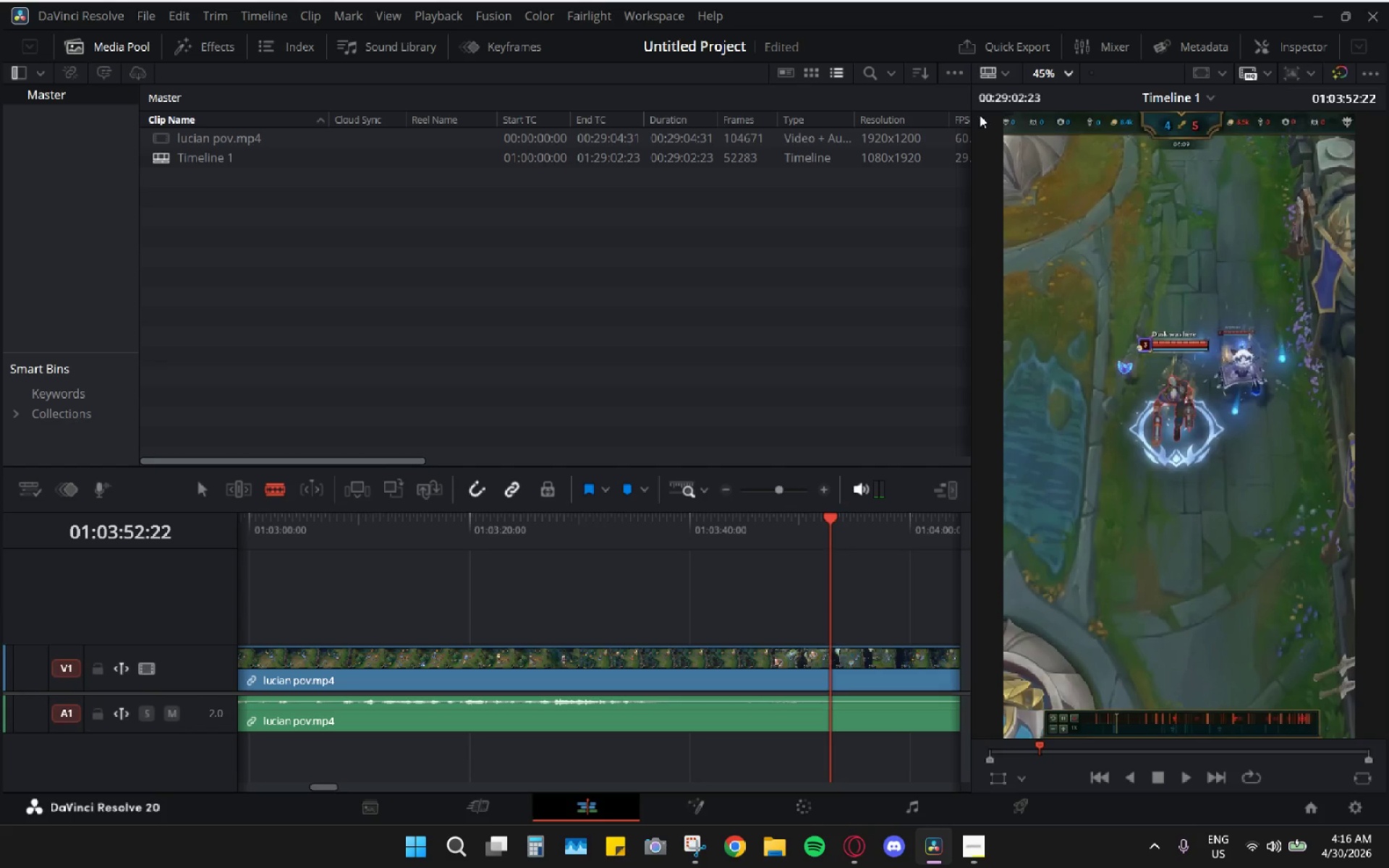 
left_click([990, 71])
 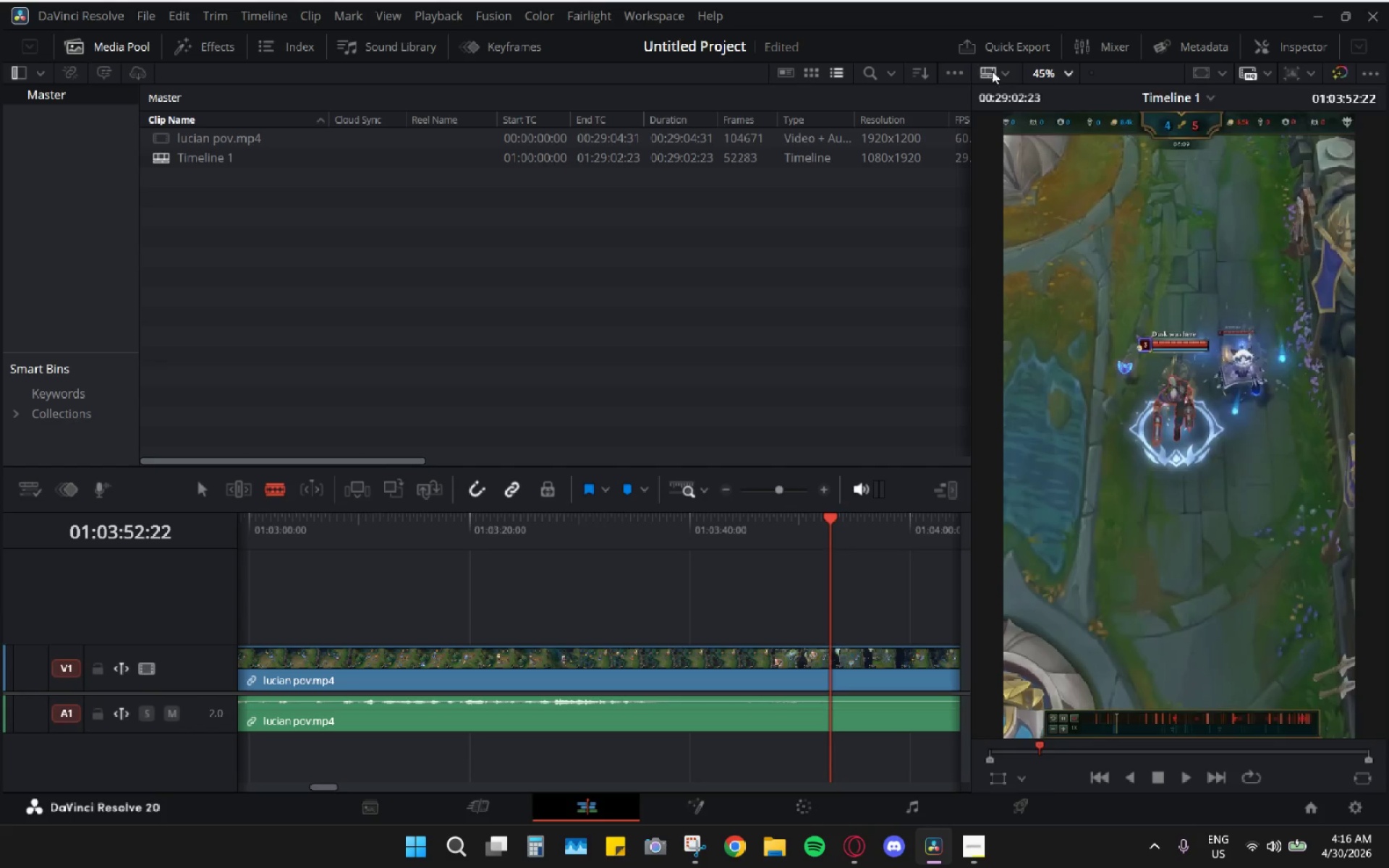 
left_click([1006, 72])
 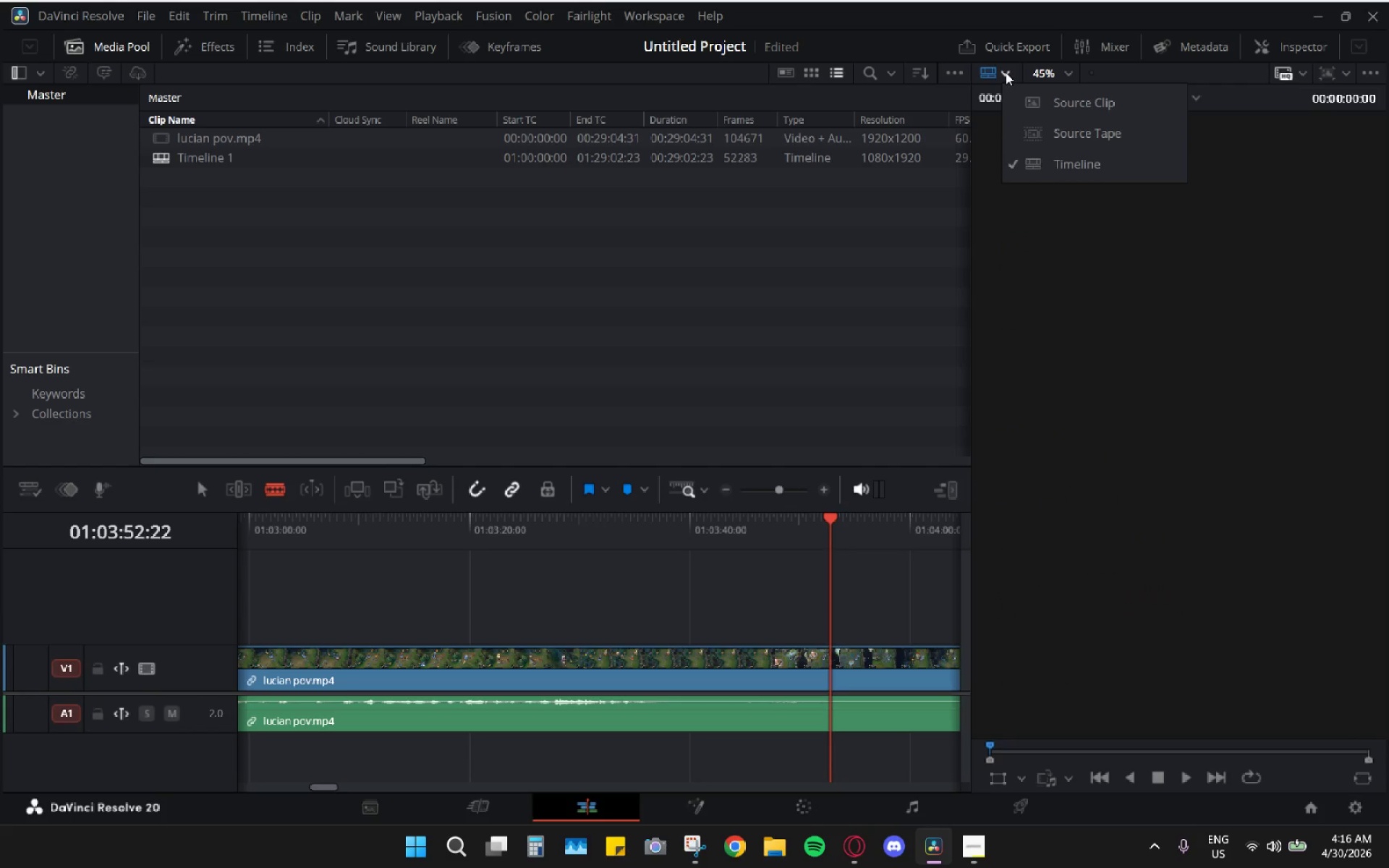 
left_click([1006, 72])
 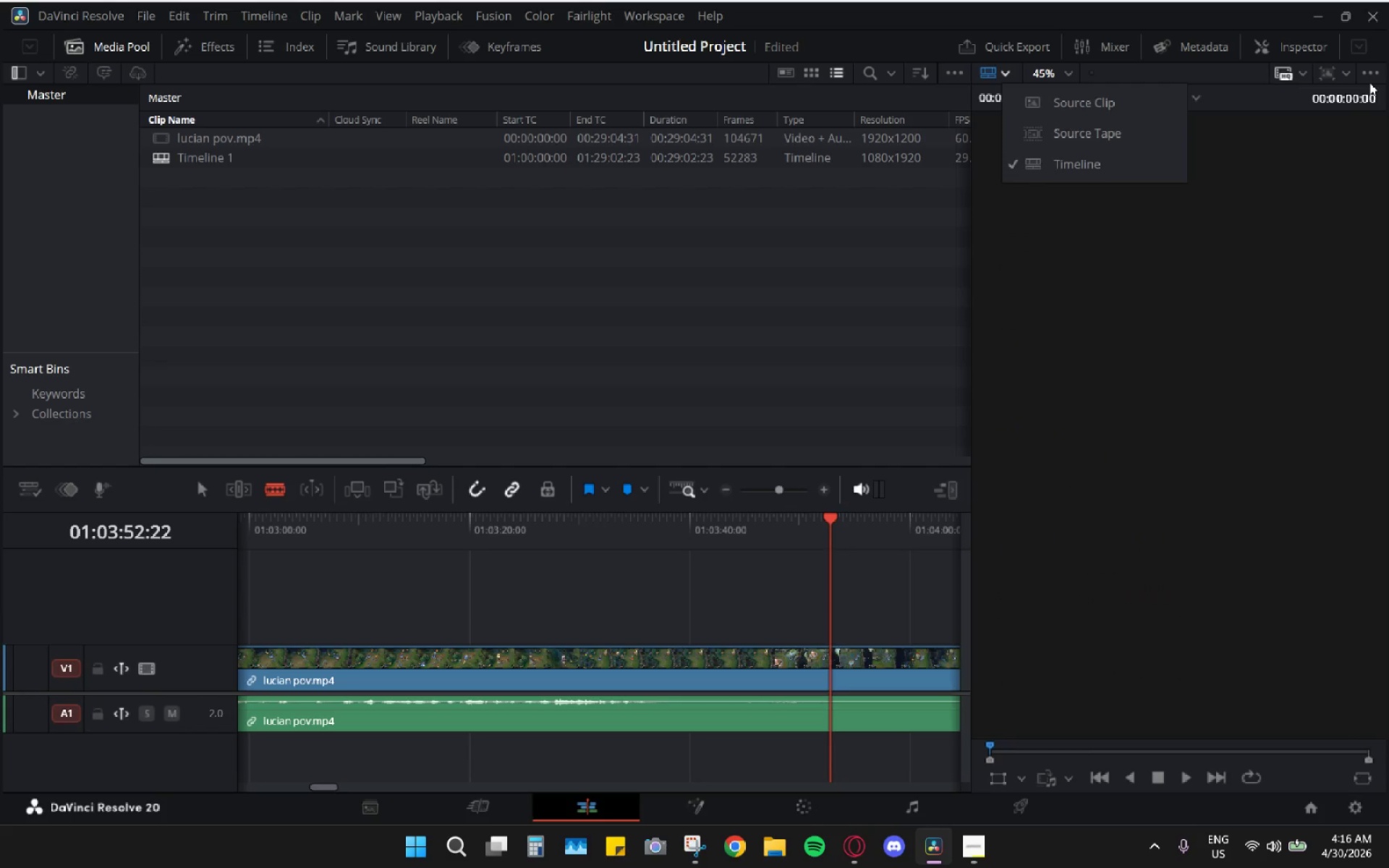 
left_click([1369, 76])
 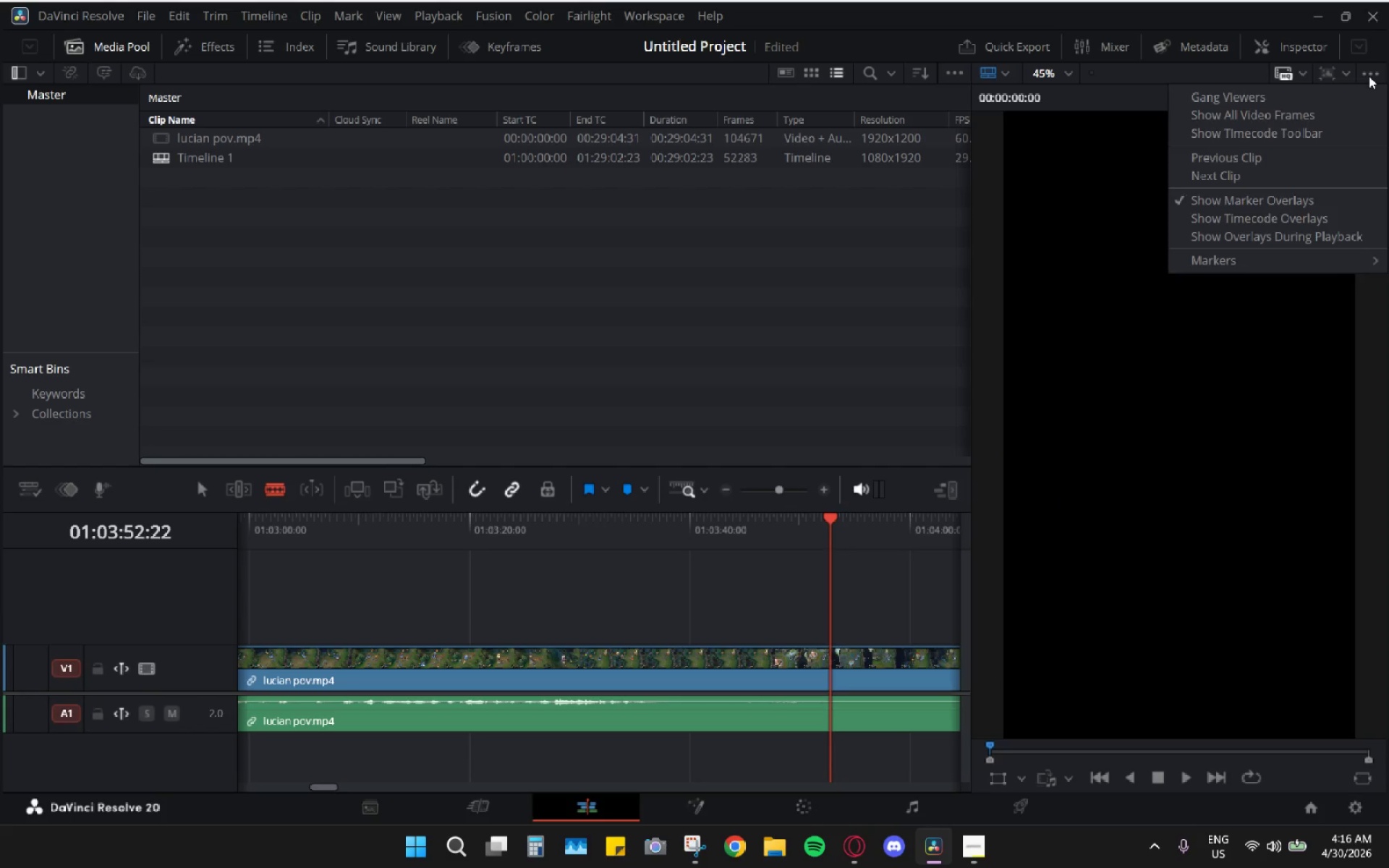 
left_click([1369, 76])
 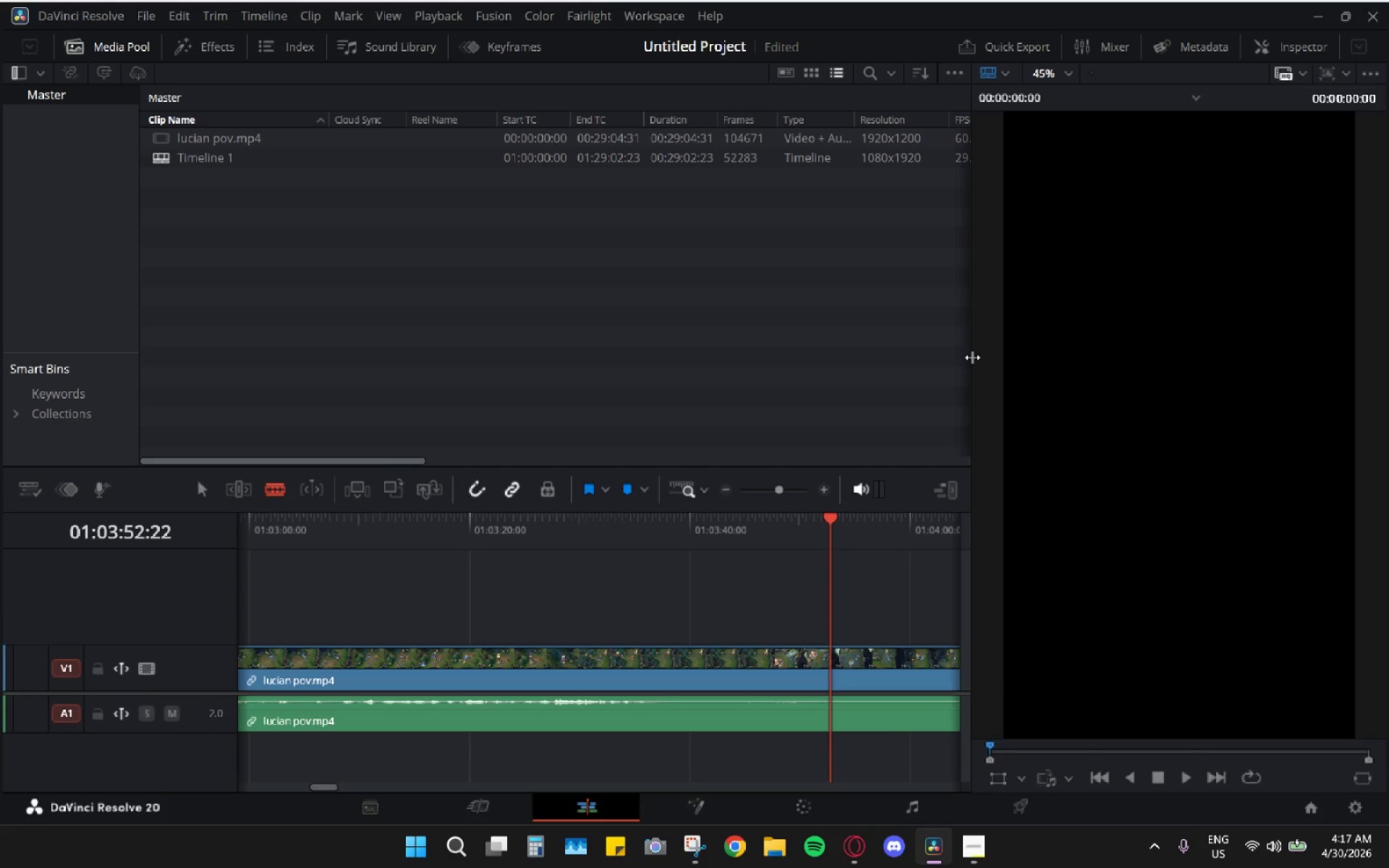 
left_click_drag(start_coordinate=[968, 357], to_coordinate=[1330, 365])
 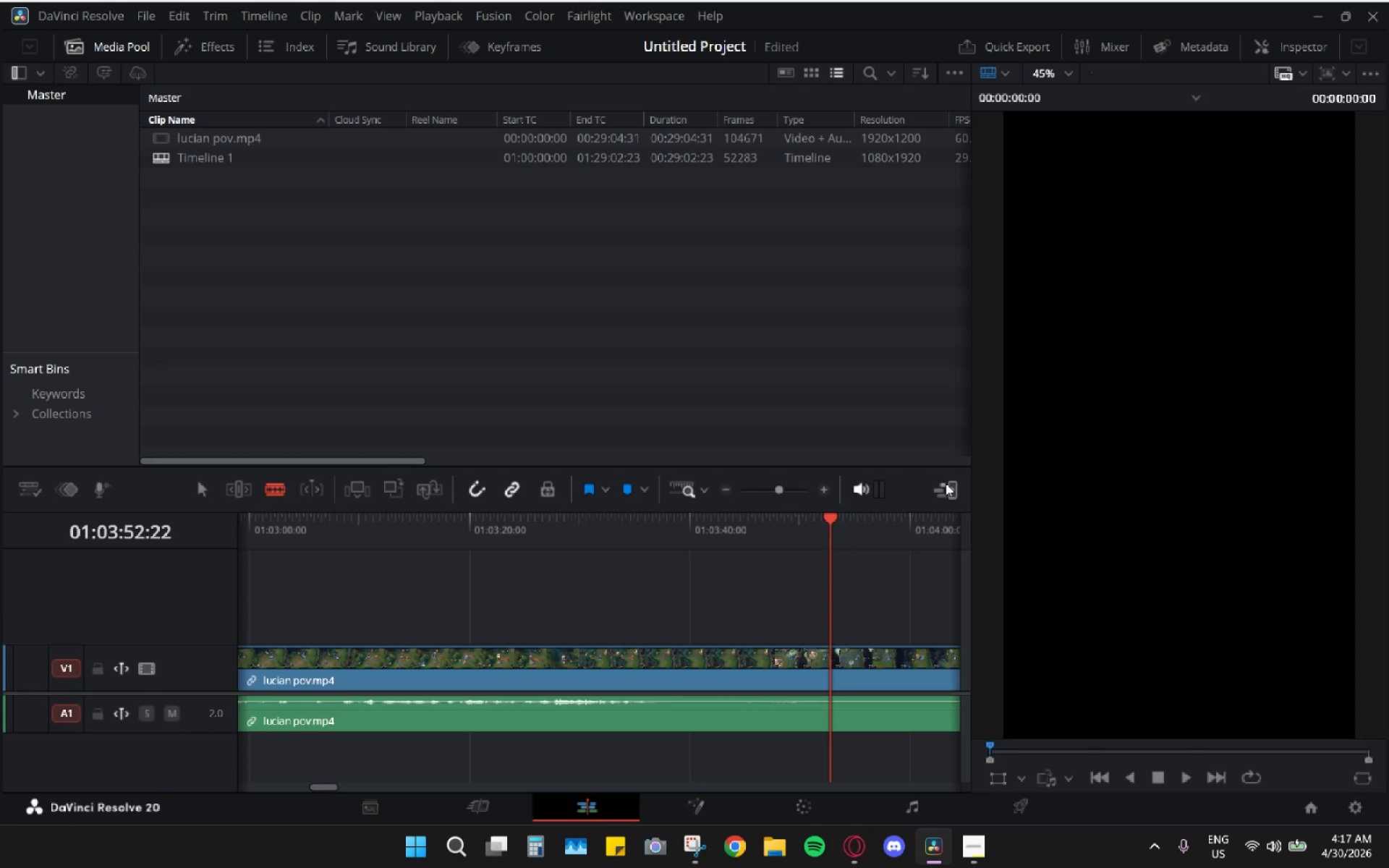 
left_click([942, 485])
 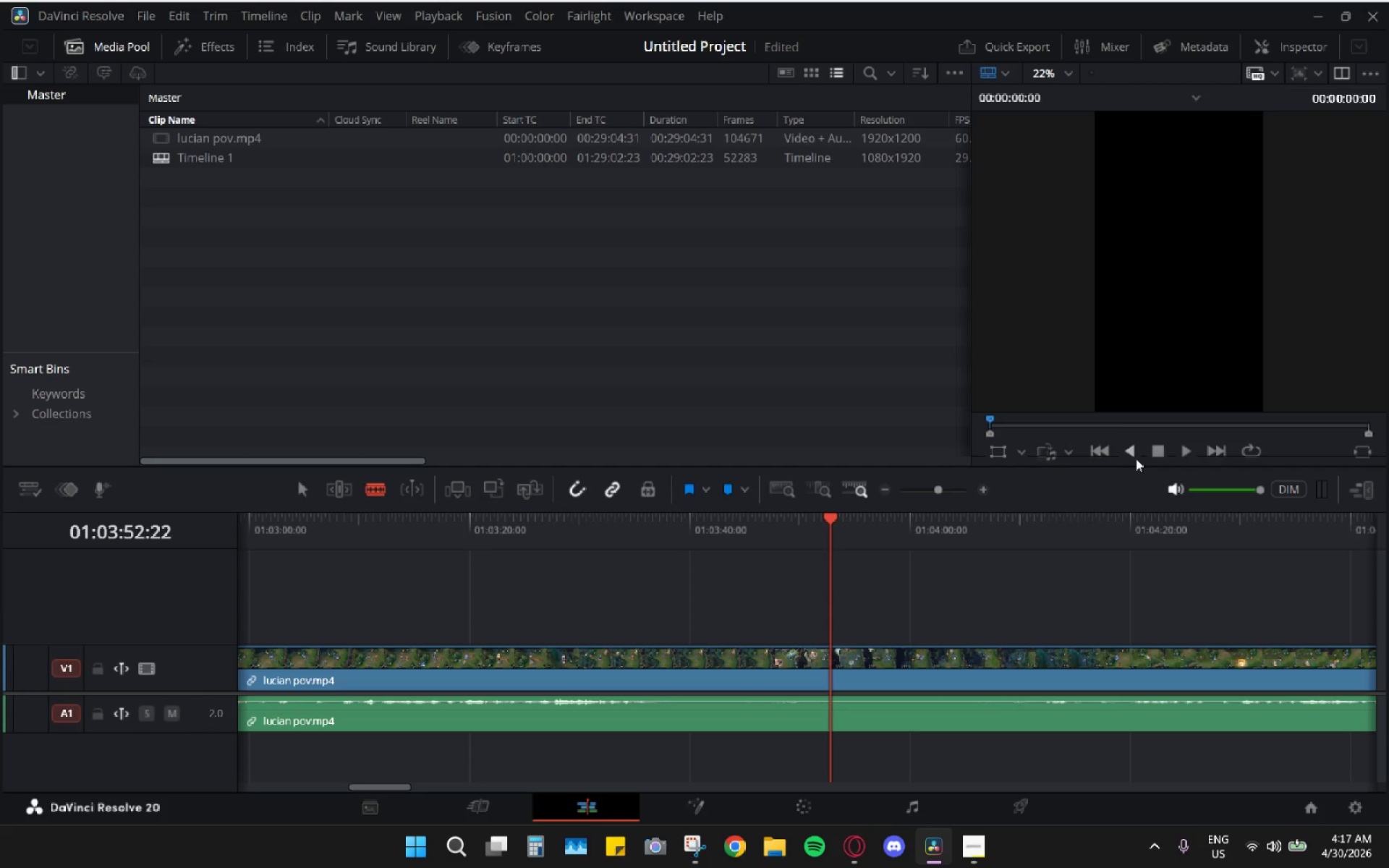 
key(Space)
 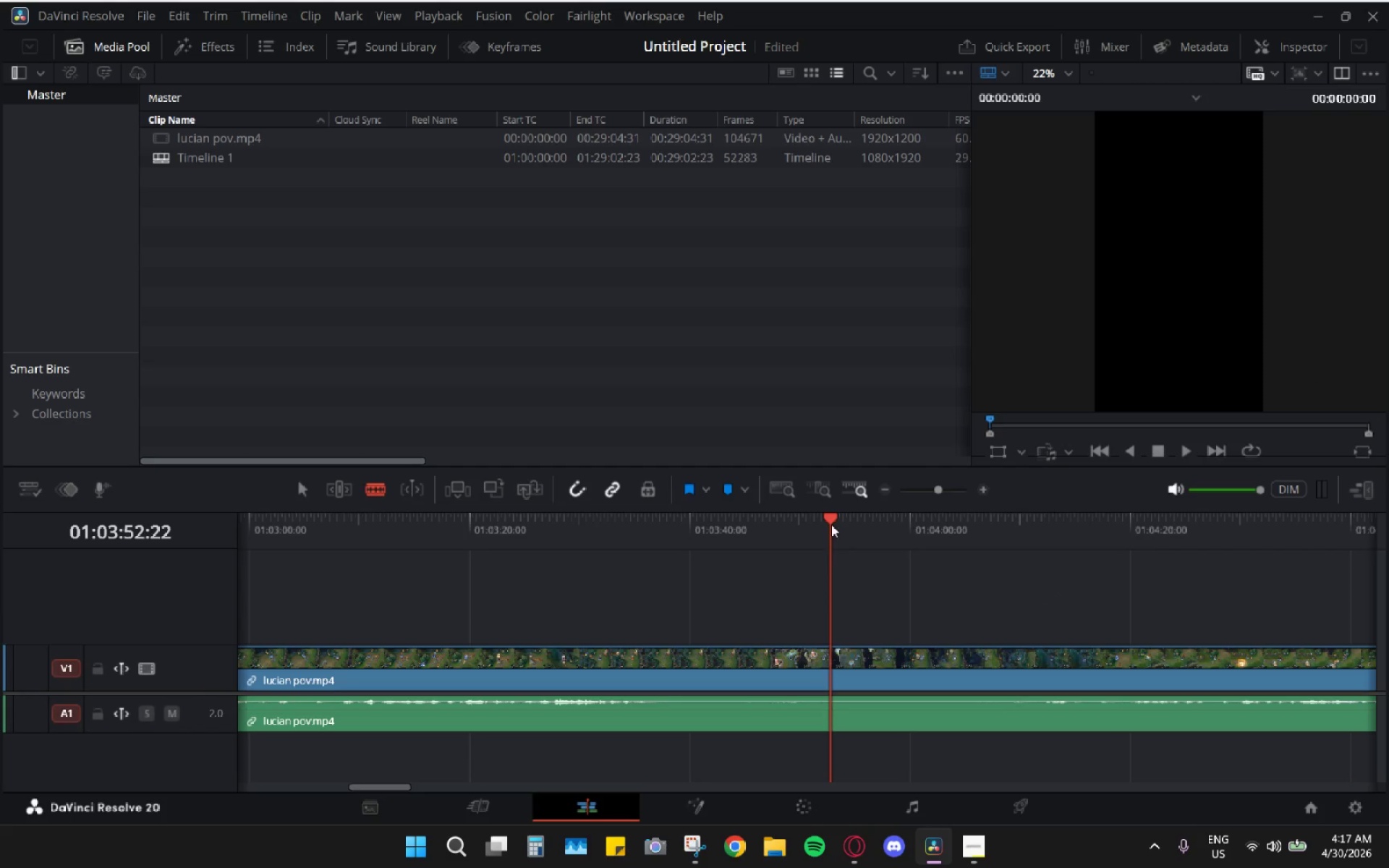 
left_click_drag(start_coordinate=[836, 518], to_coordinate=[137, 540])
 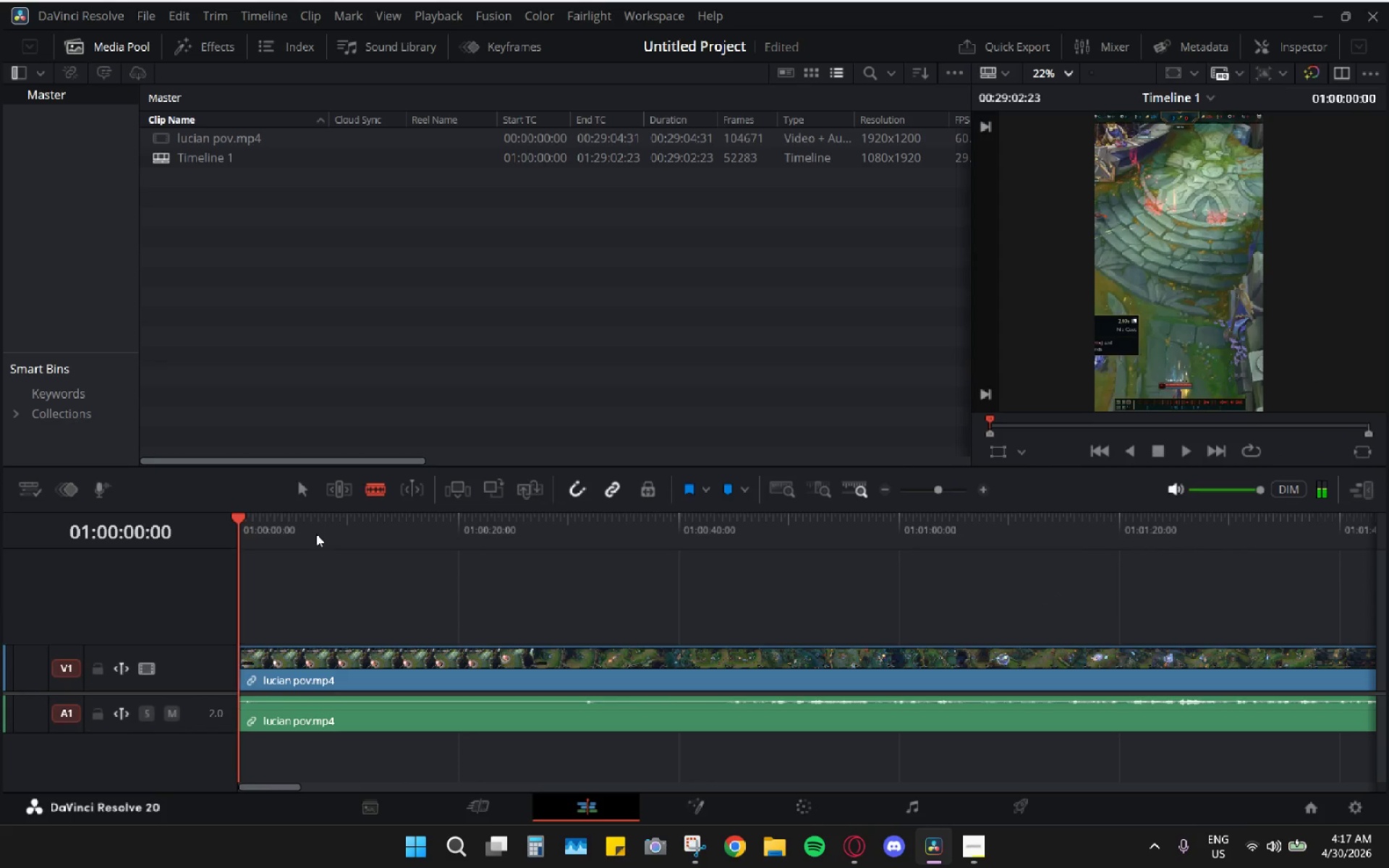 
key(Space)
 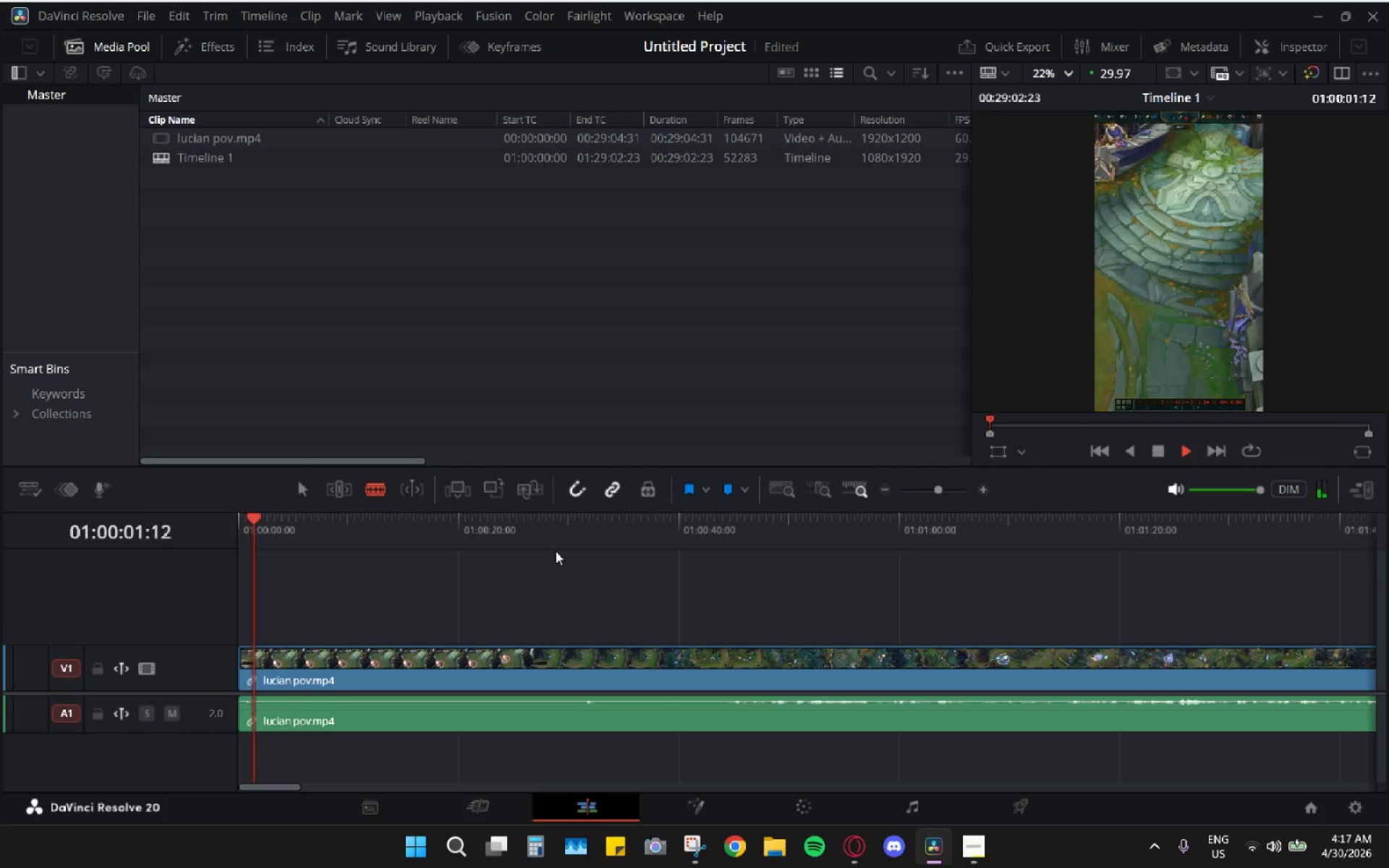 
key(Space)
 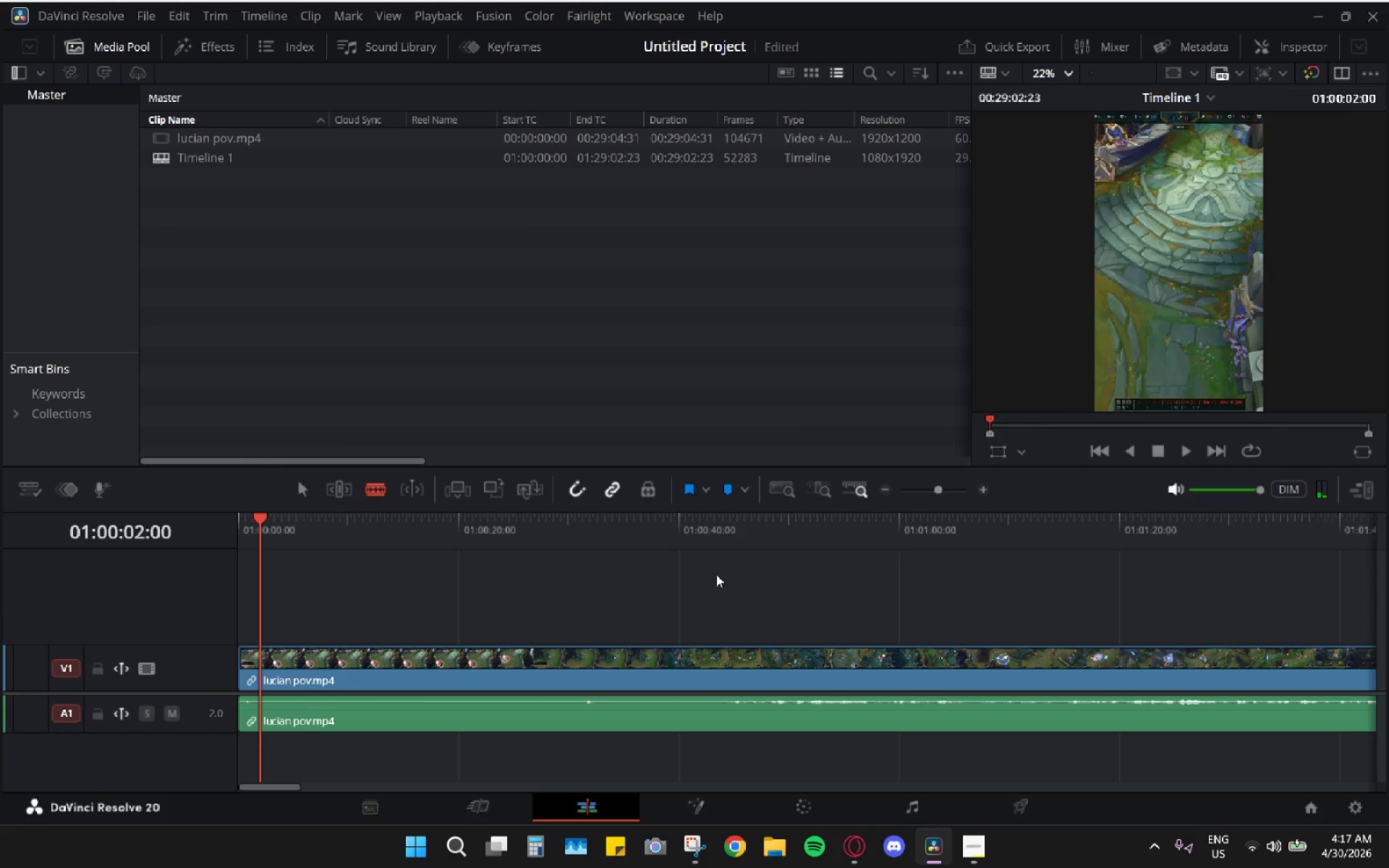 
key(Alt+AltLeft)
 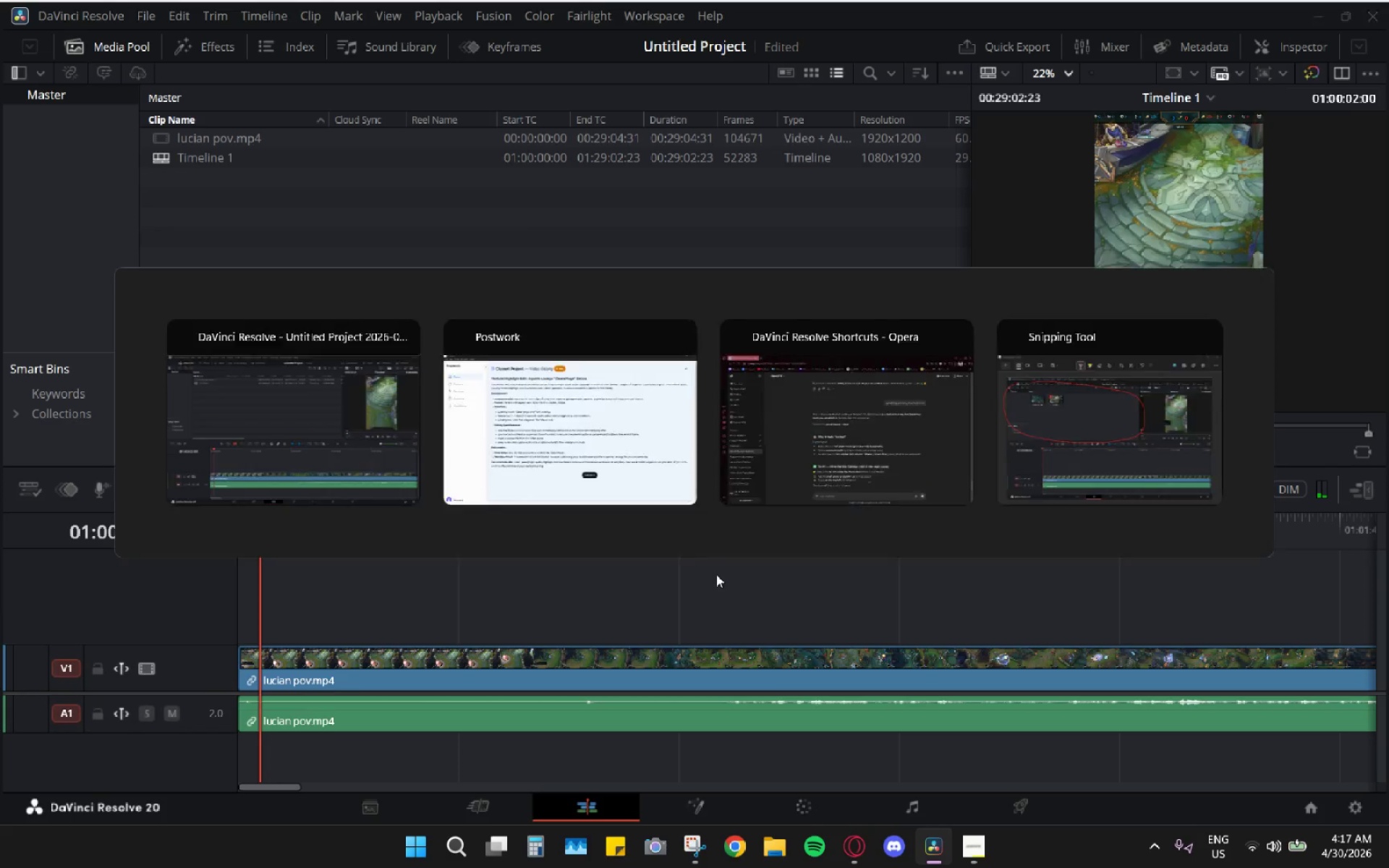 
key(Alt+Tab)
 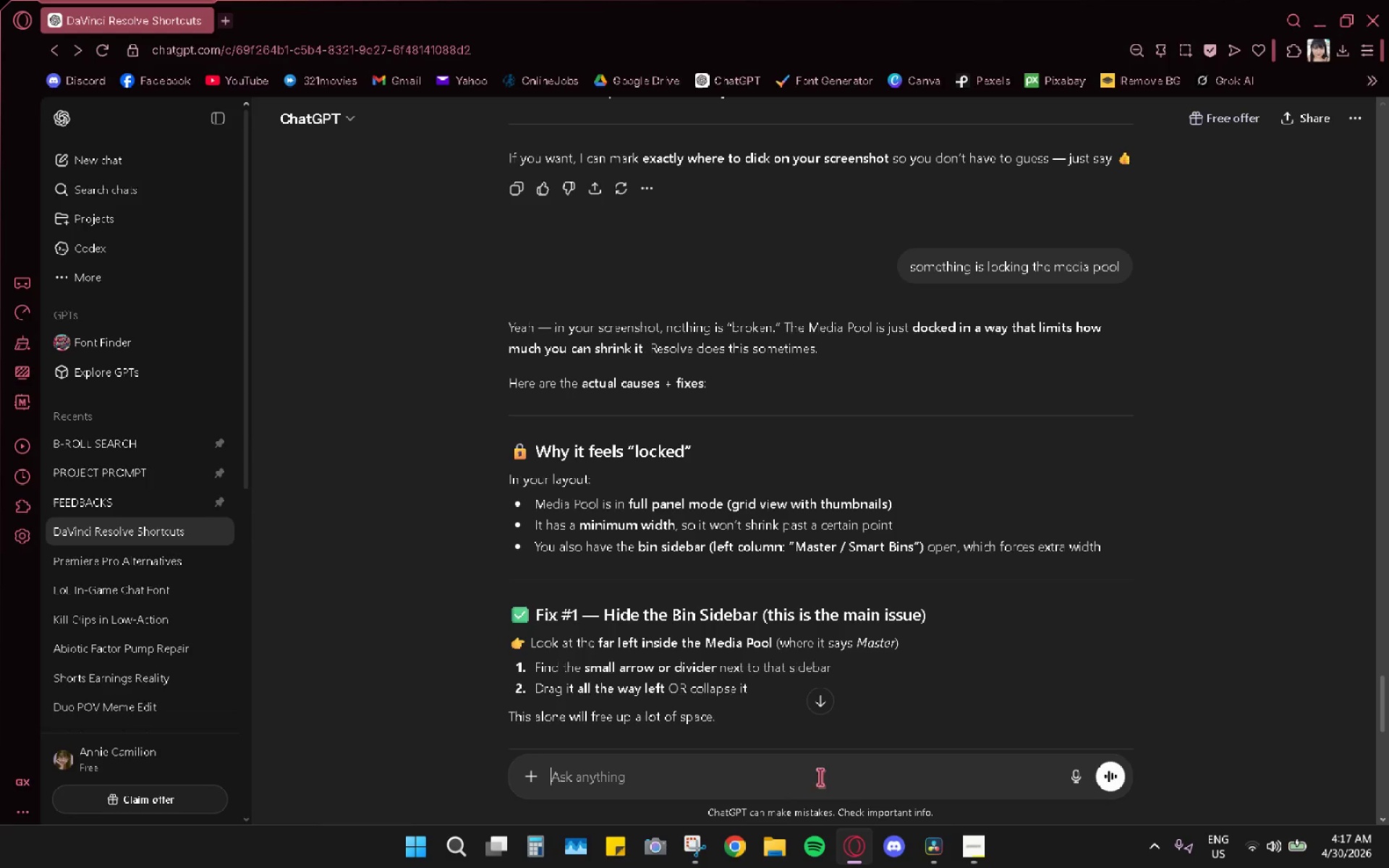 
scroll: coordinate [784, 699], scroll_direction: down, amount: 3.0
 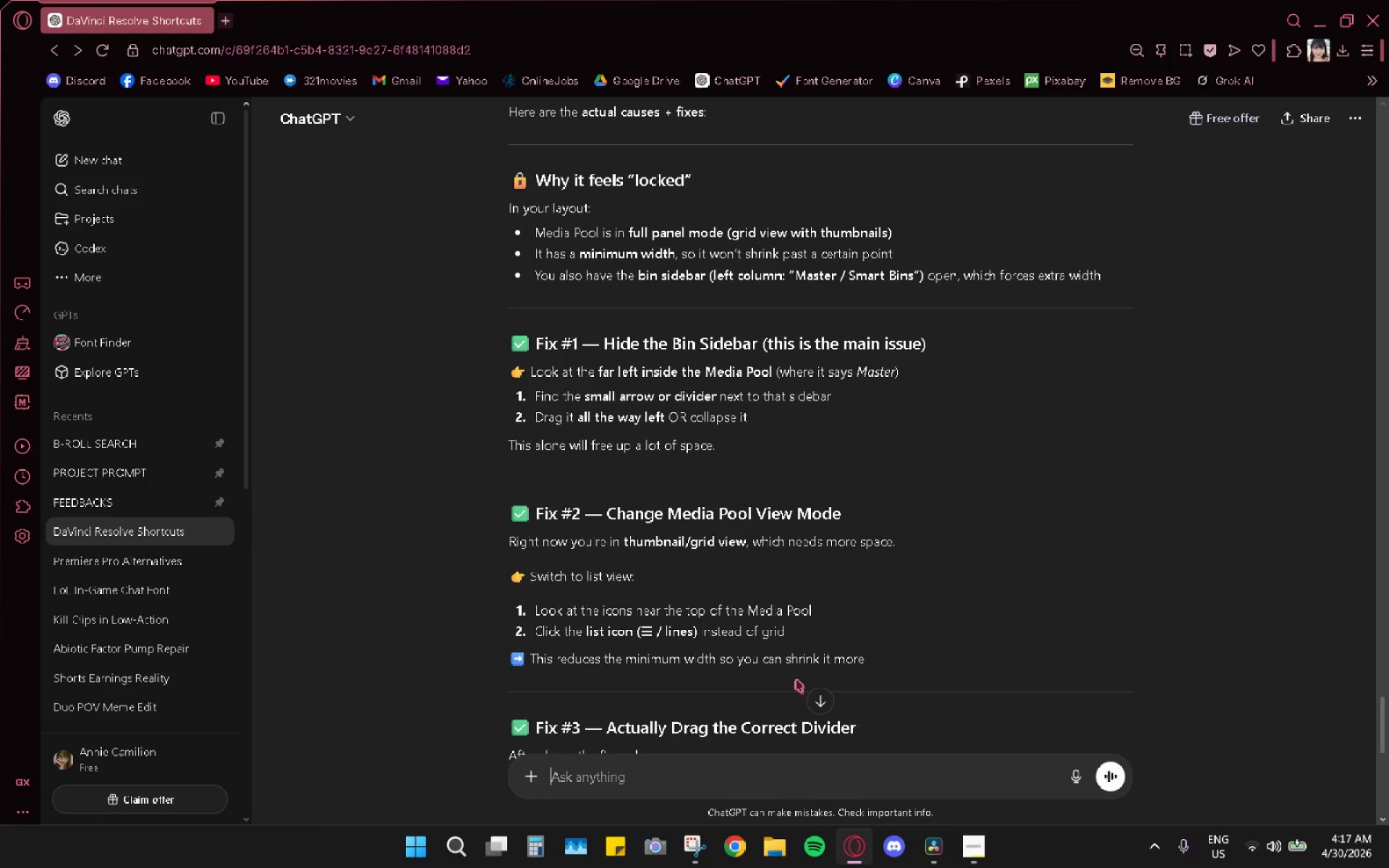 
left_click([988, 844])
 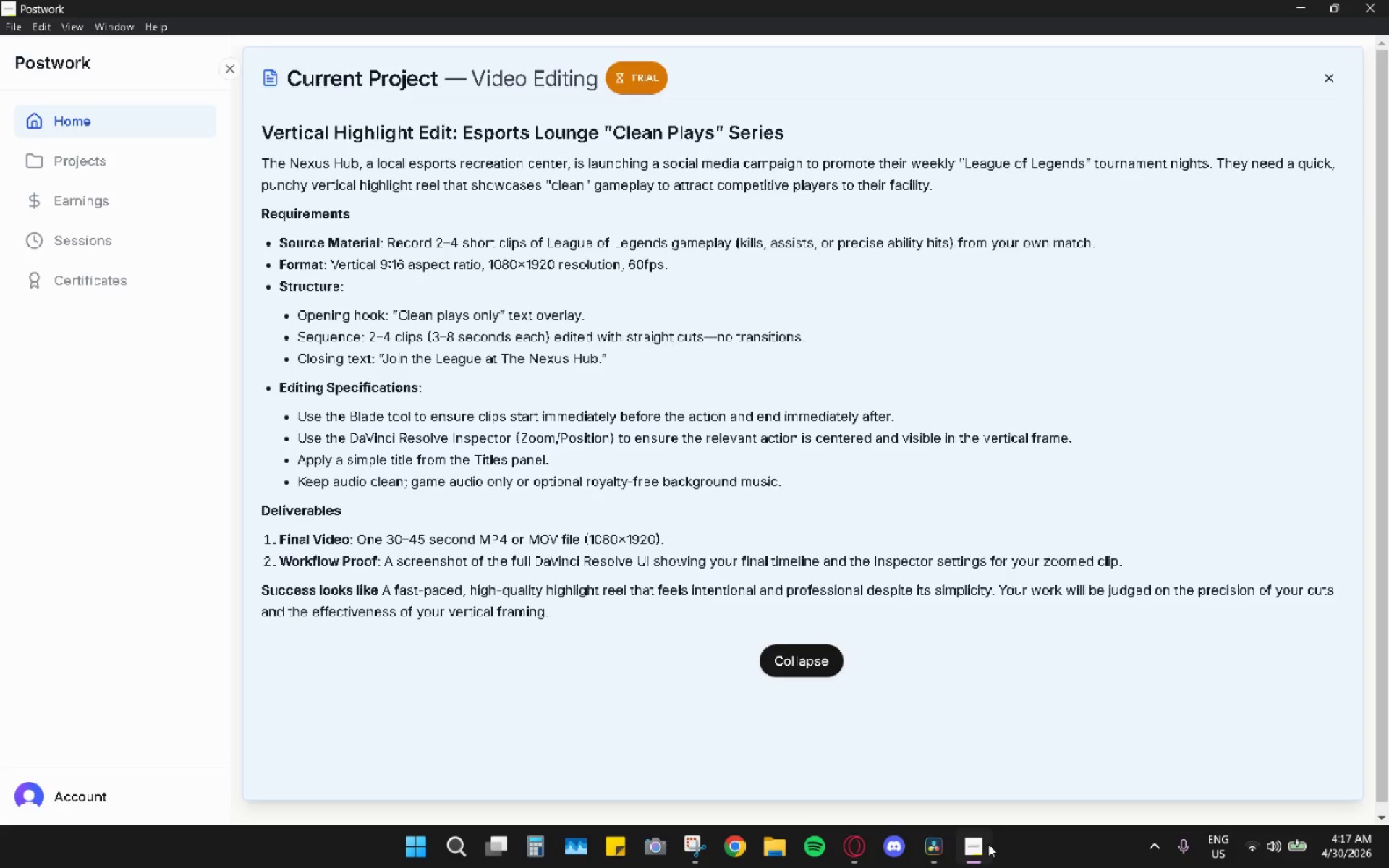 
double_click([935, 846])
 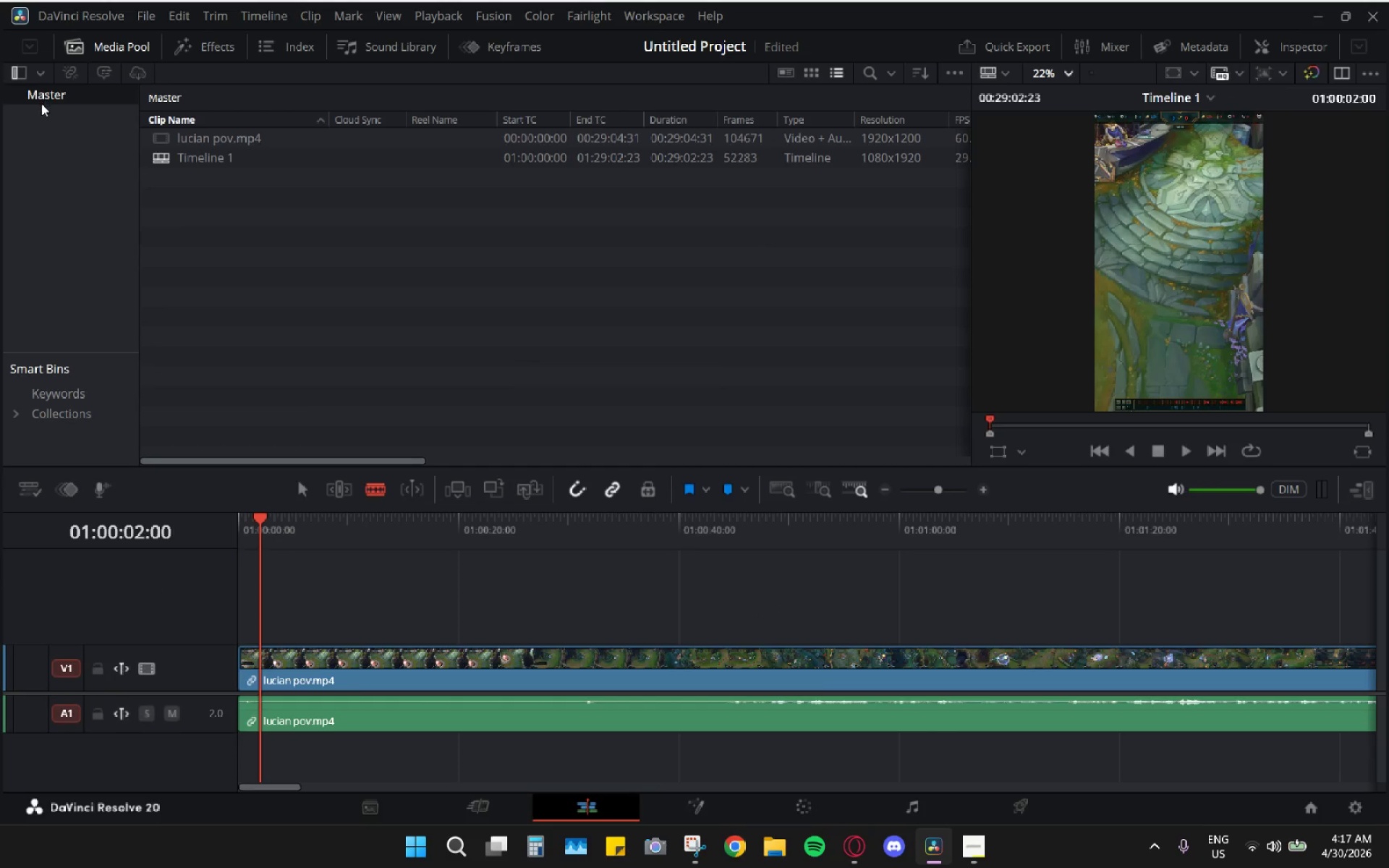 
key(Alt+AltLeft)
 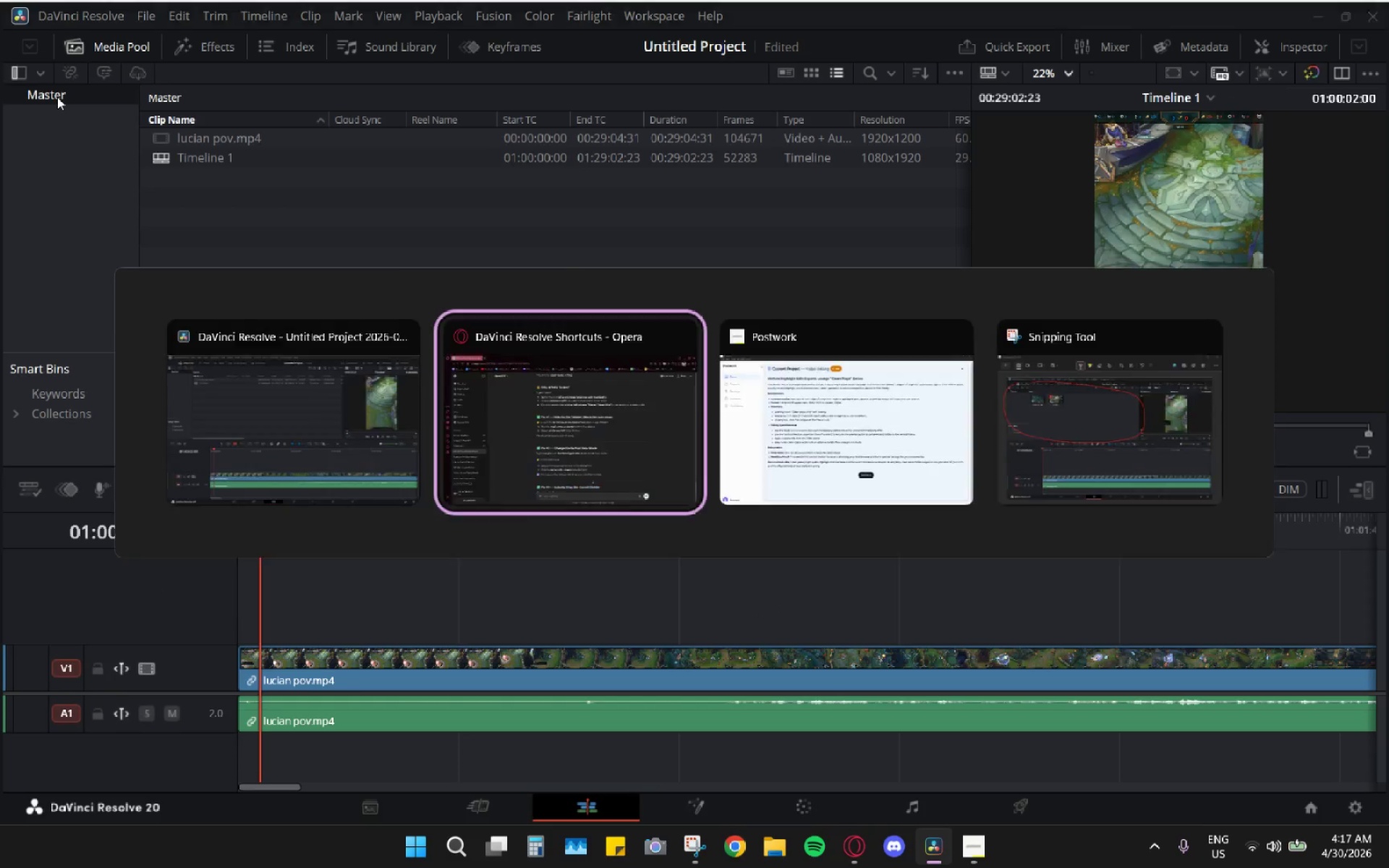 
key(Alt+Tab)
 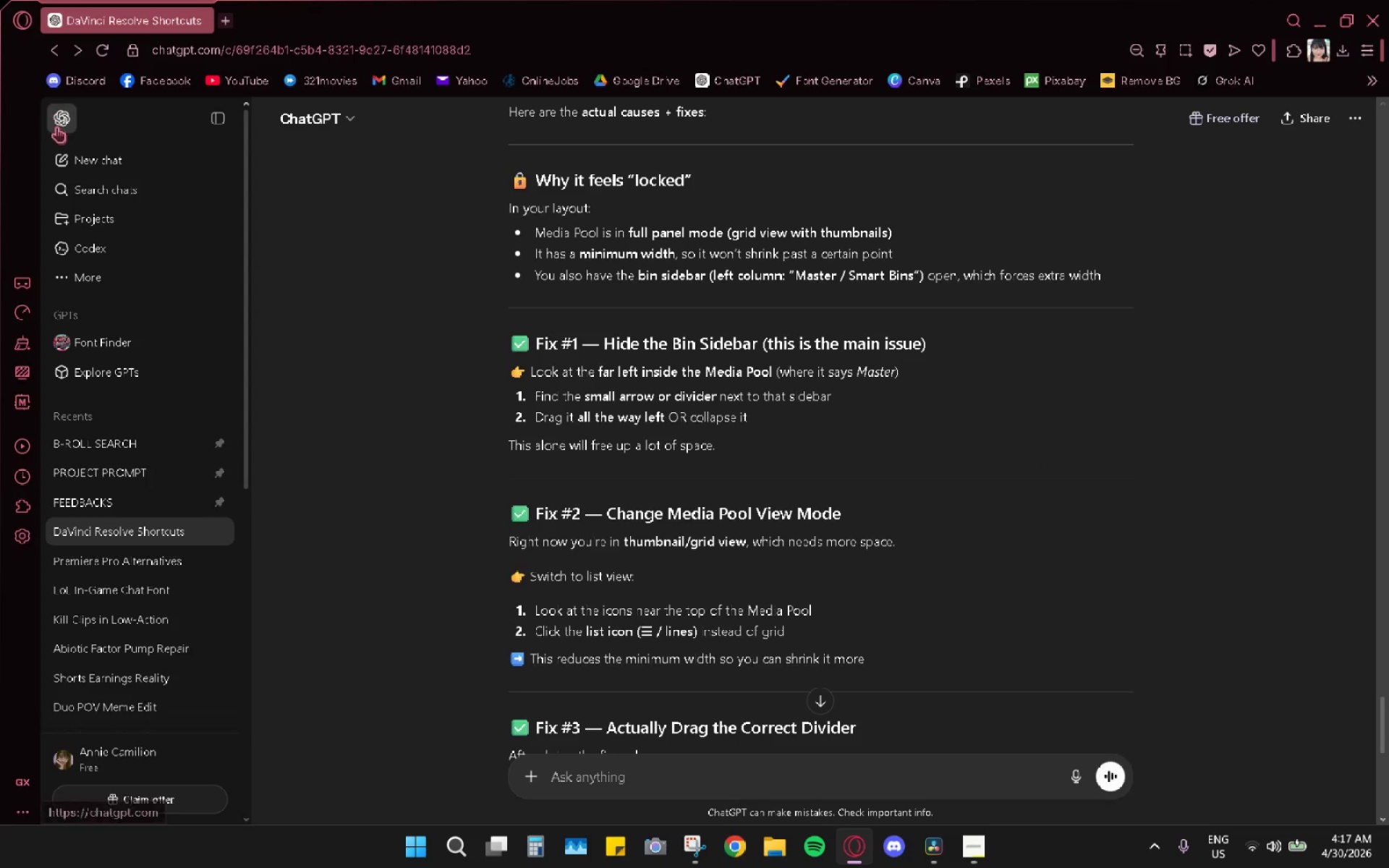 
key(Alt+AltLeft)
 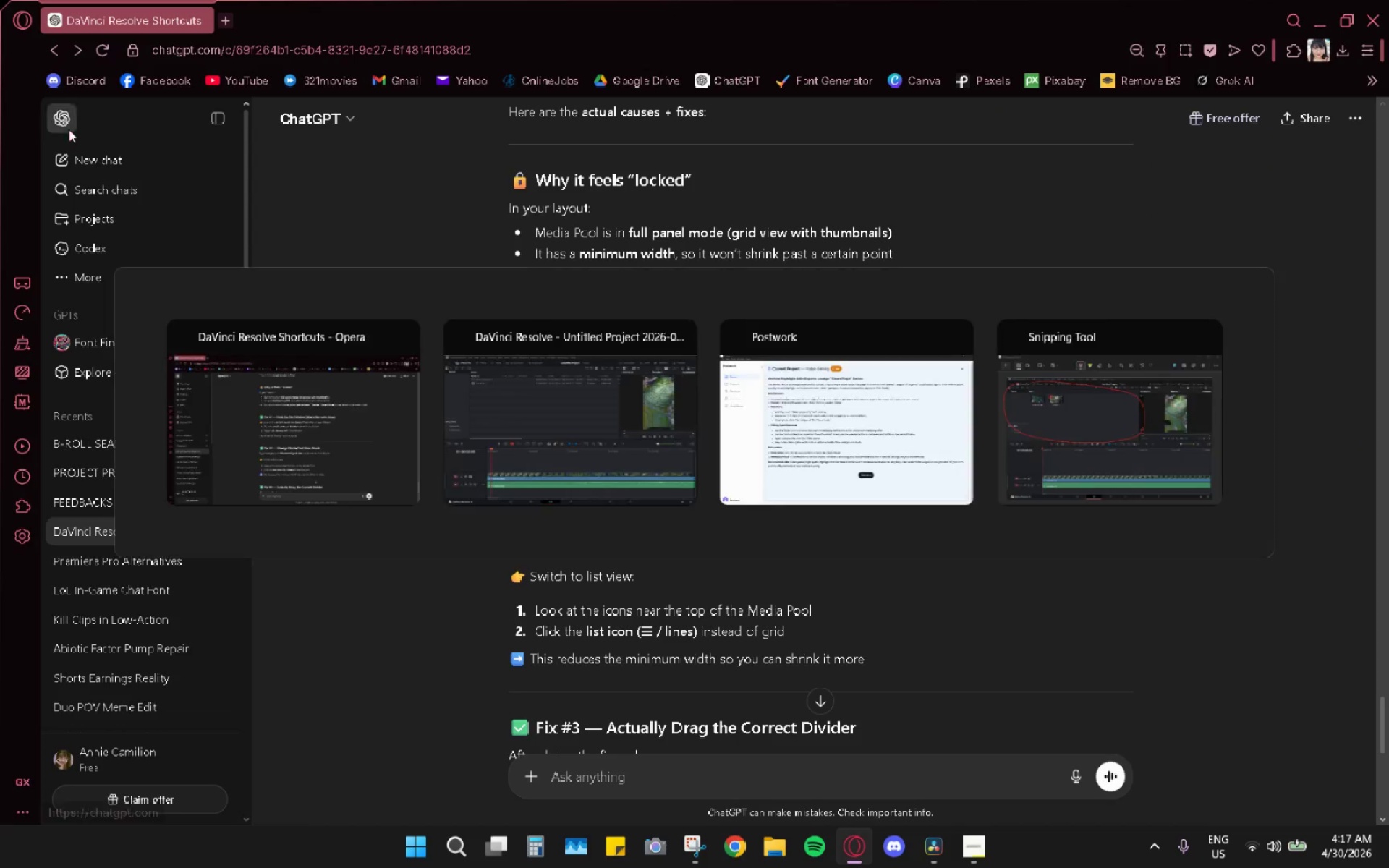 
key(Alt+Tab)
 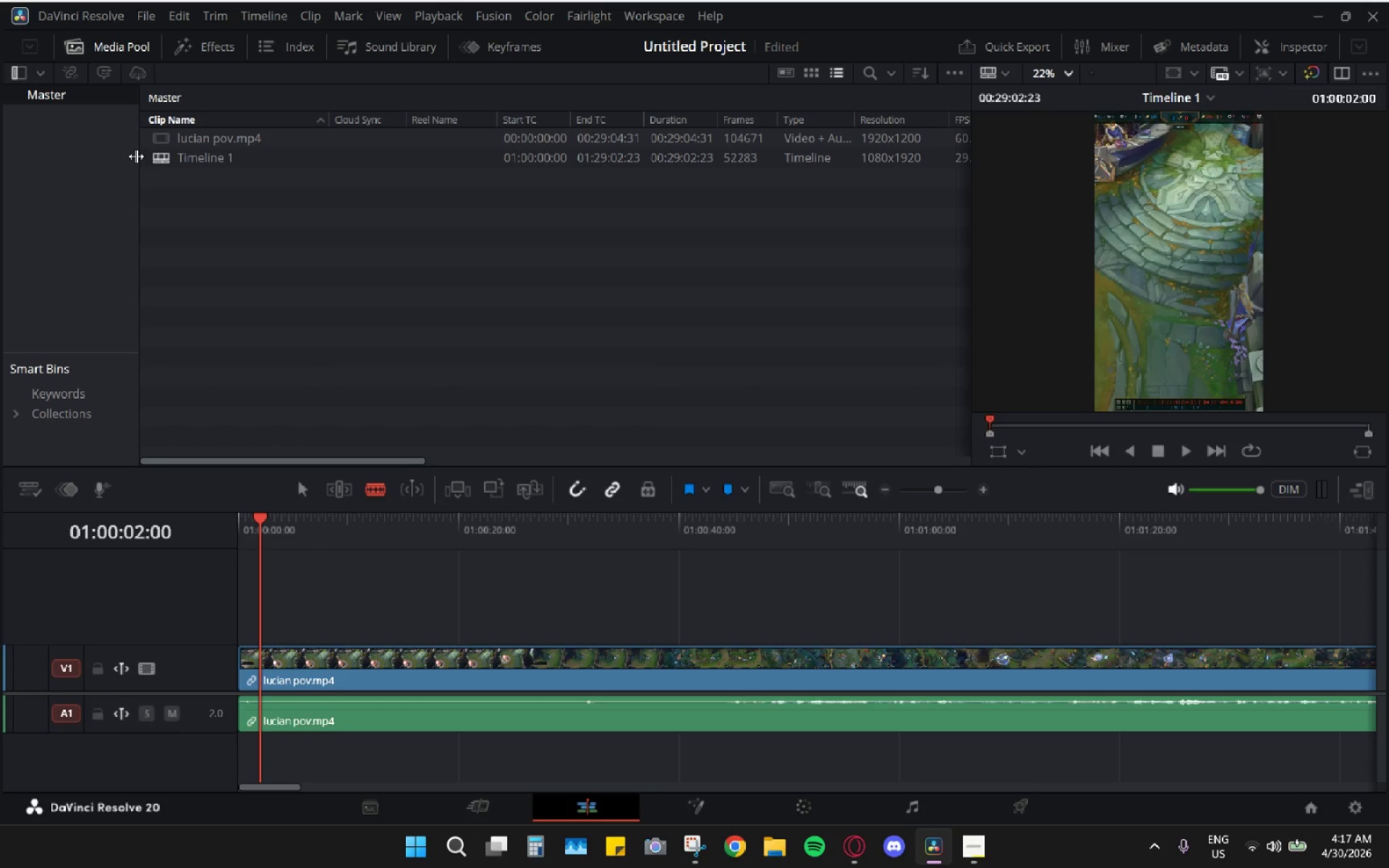 
left_click_drag(start_coordinate=[136, 156], to_coordinate=[133, 205])
 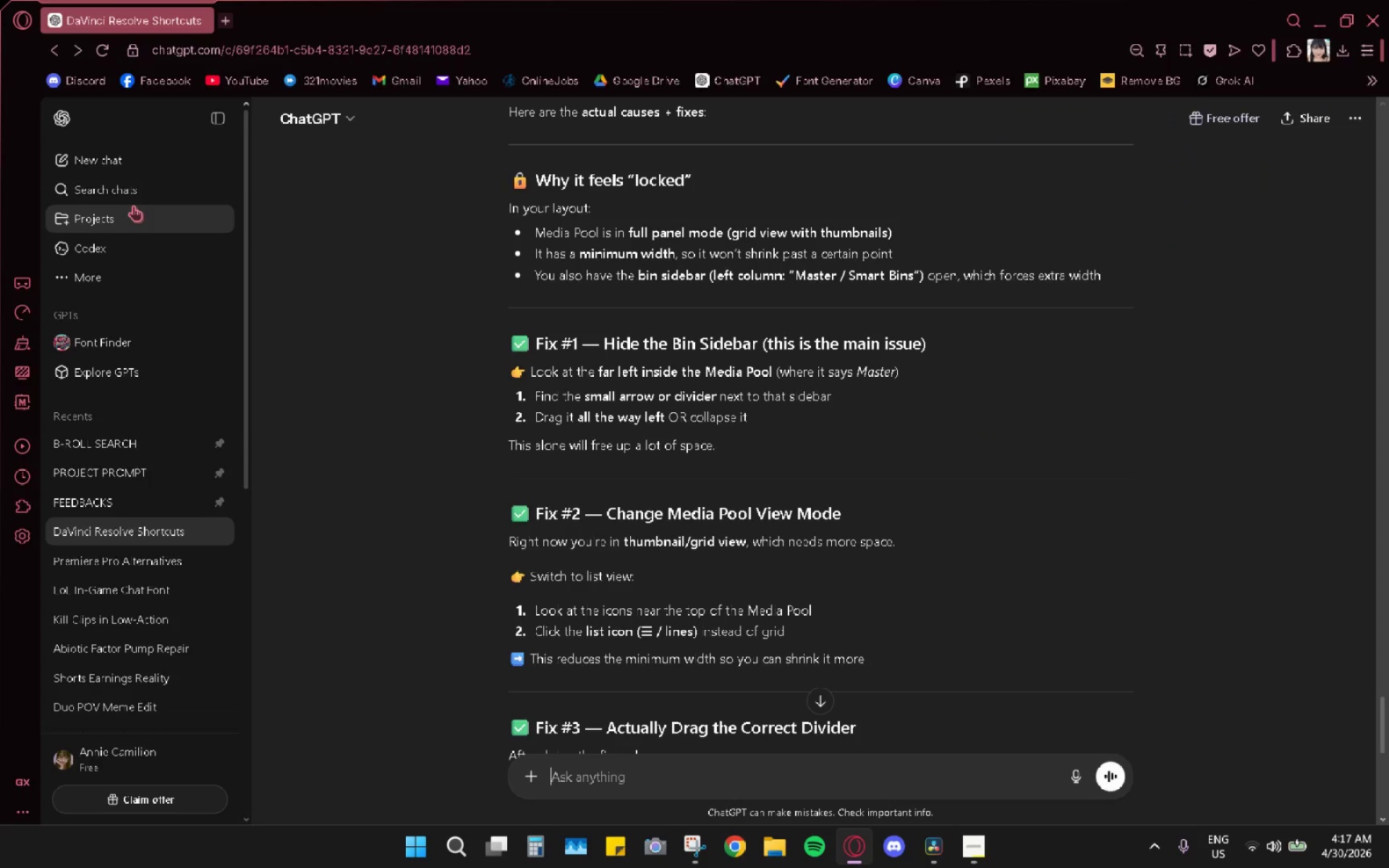 
key(Alt+AltLeft)
 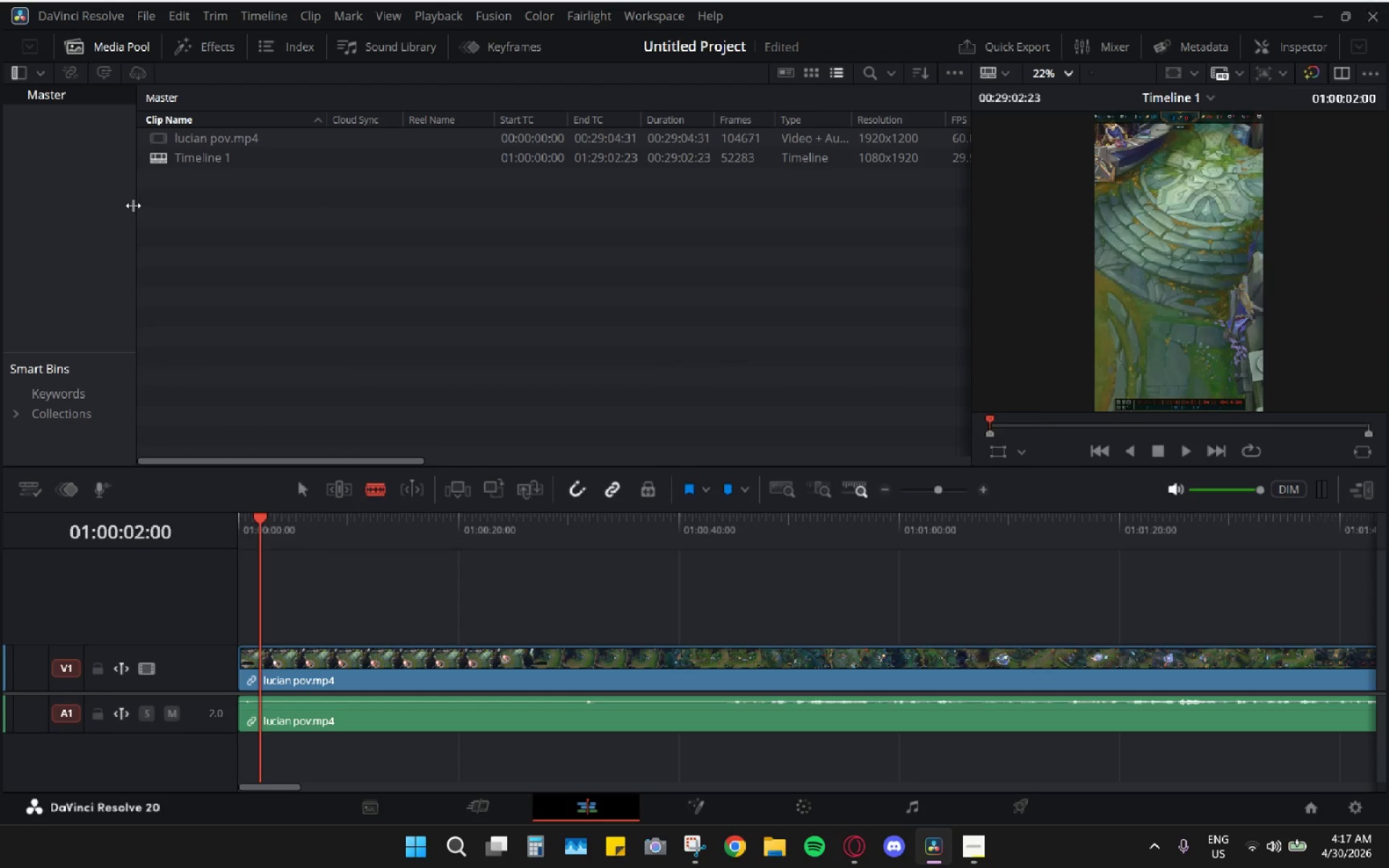 
key(Alt+Tab)
 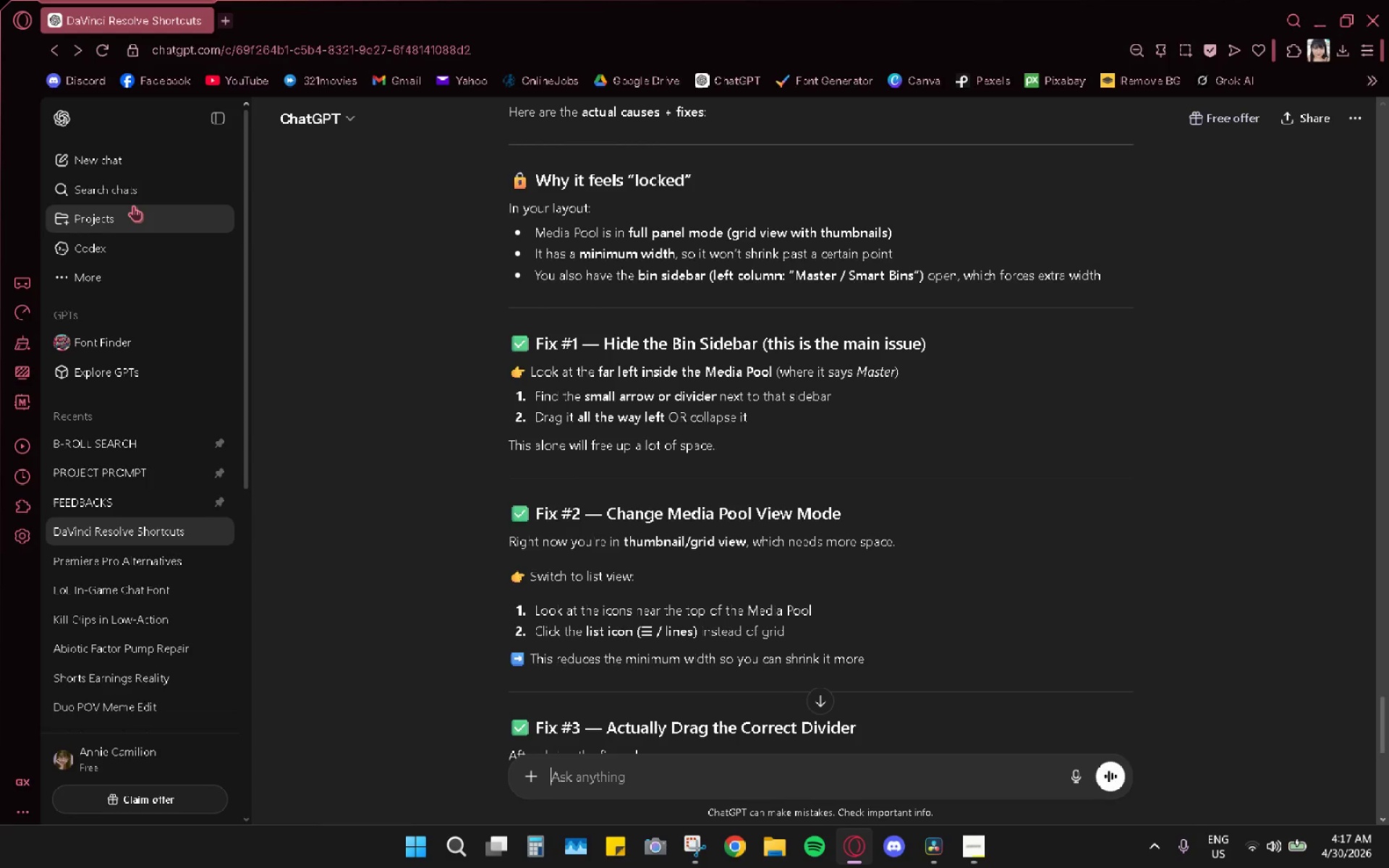 
key(Alt+AltLeft)
 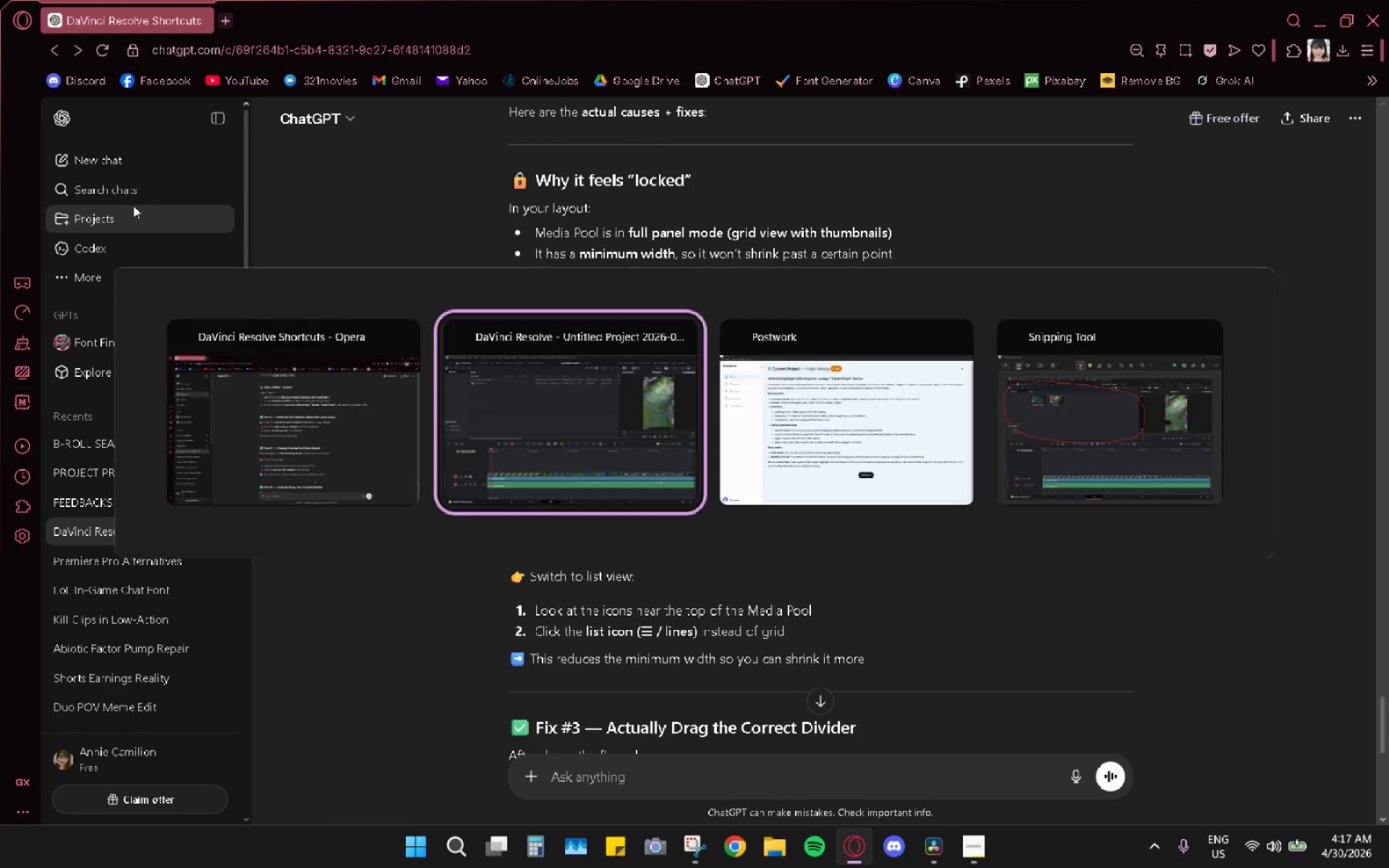 
key(Alt+Tab)
 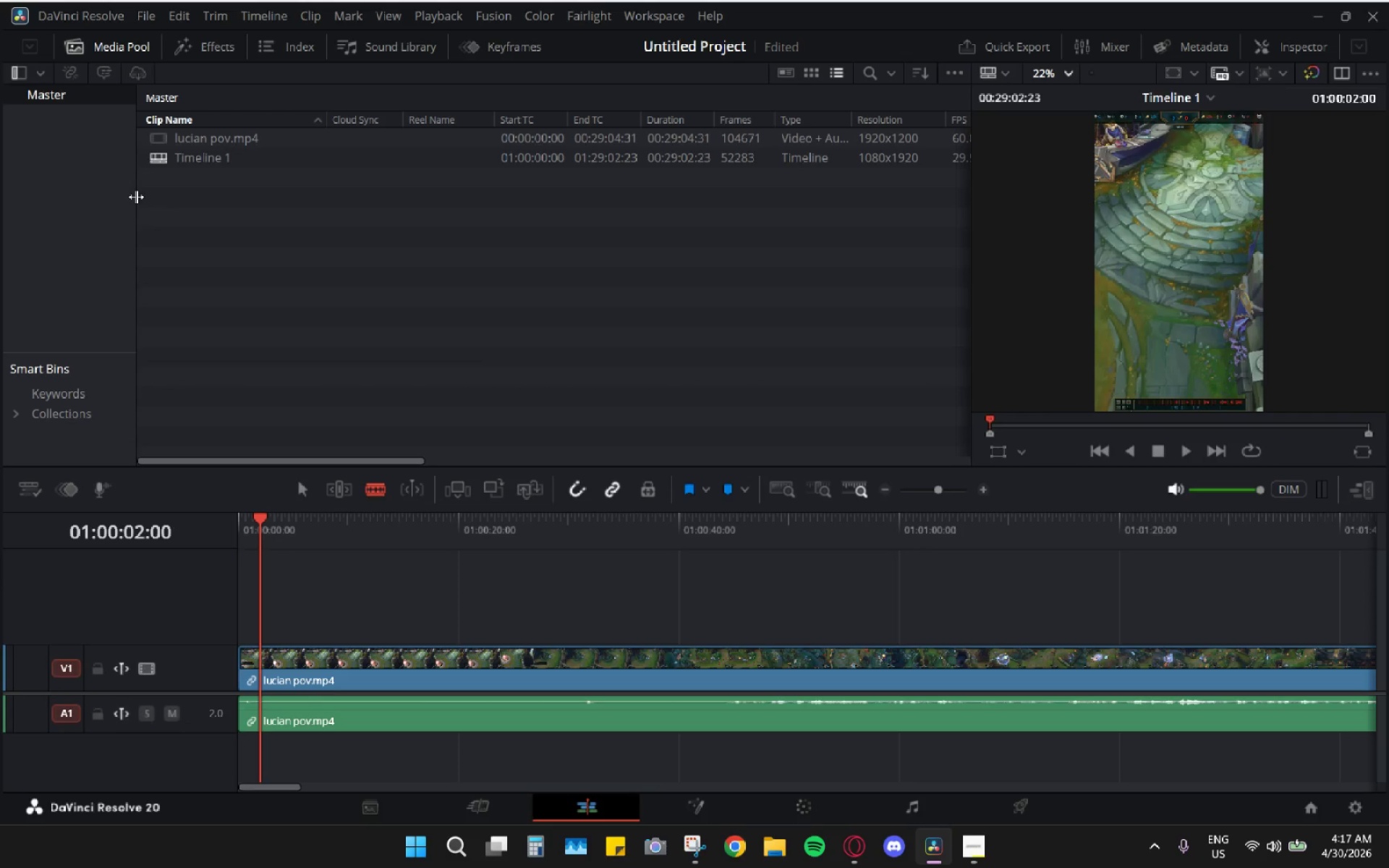 
left_click_drag(start_coordinate=[136, 197], to_coordinate=[4, 314])
 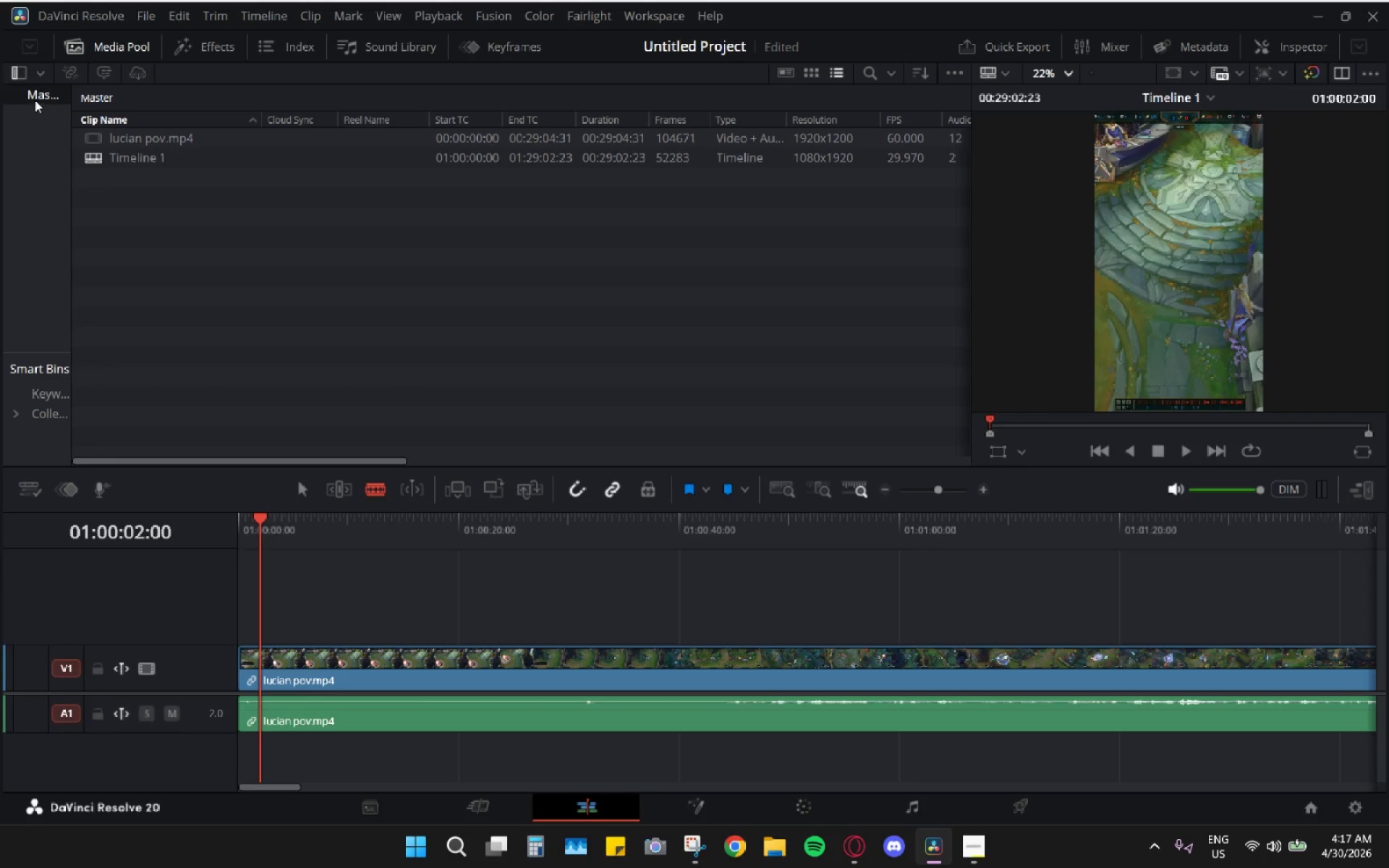 
left_click_drag(start_coordinate=[38, 94], to_coordinate=[5, 224])
 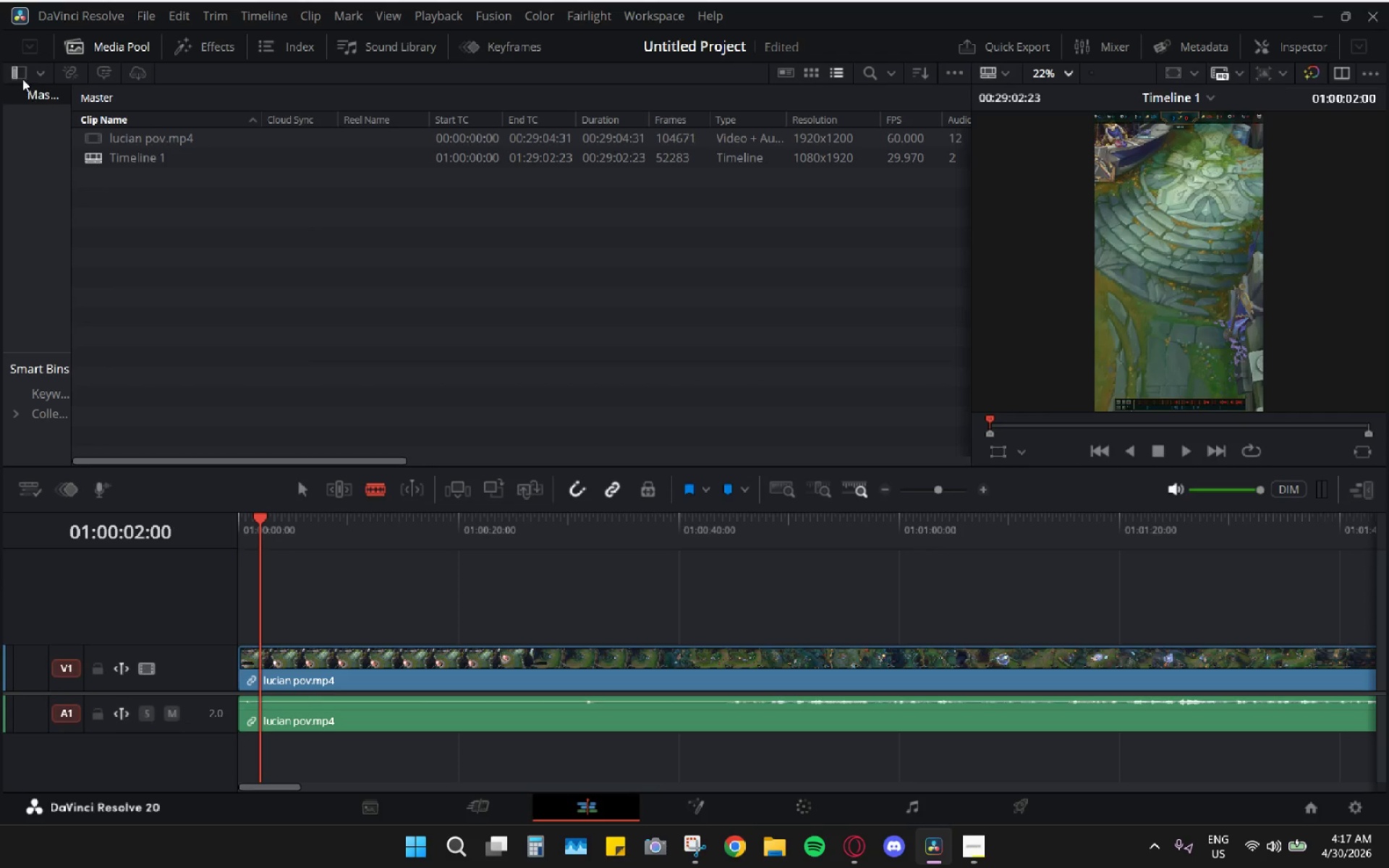 
left_click_drag(start_coordinate=[21, 77], to_coordinate=[6, 123])
 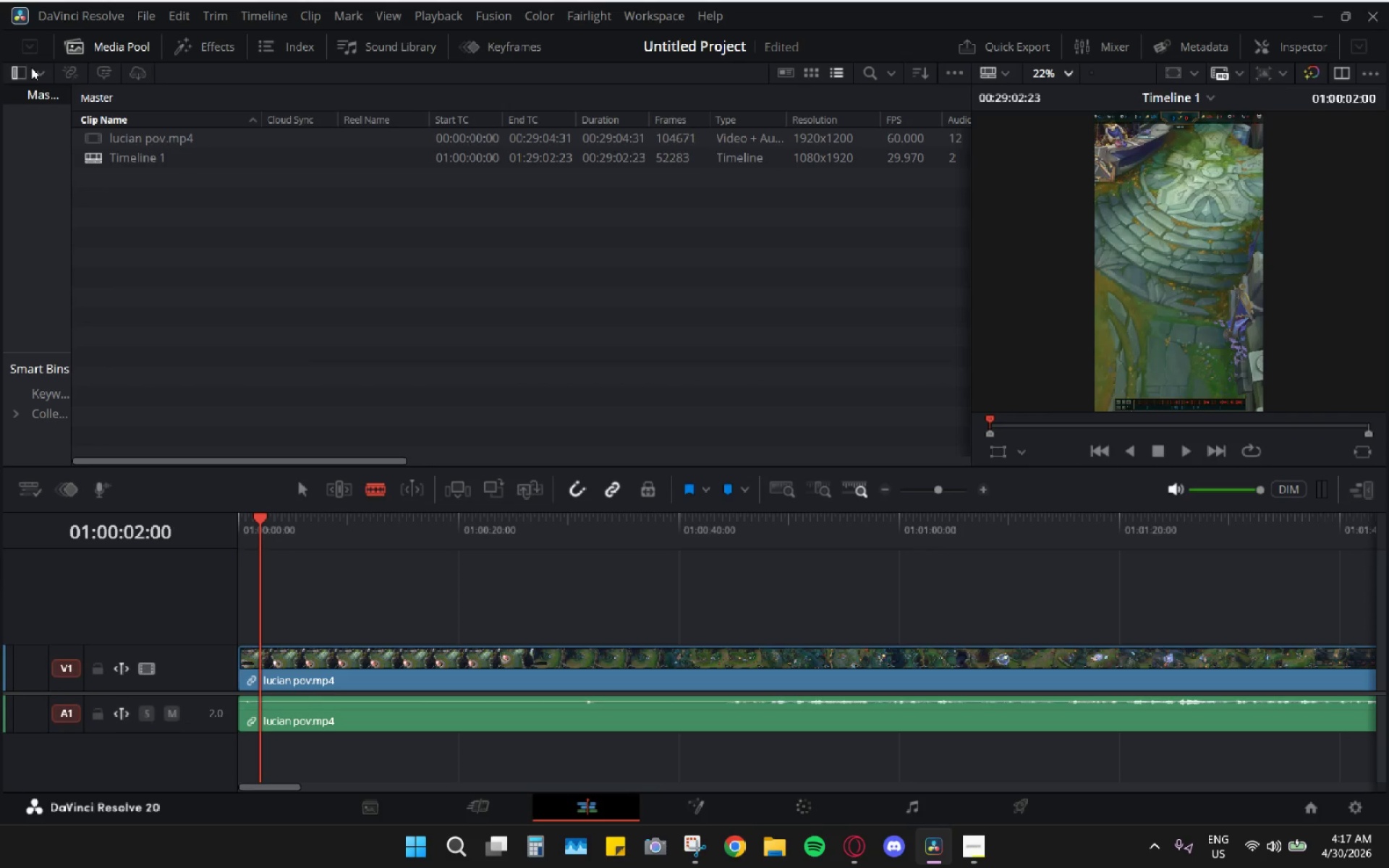 
left_click_drag(start_coordinate=[31, 67], to_coordinate=[36, 69])
 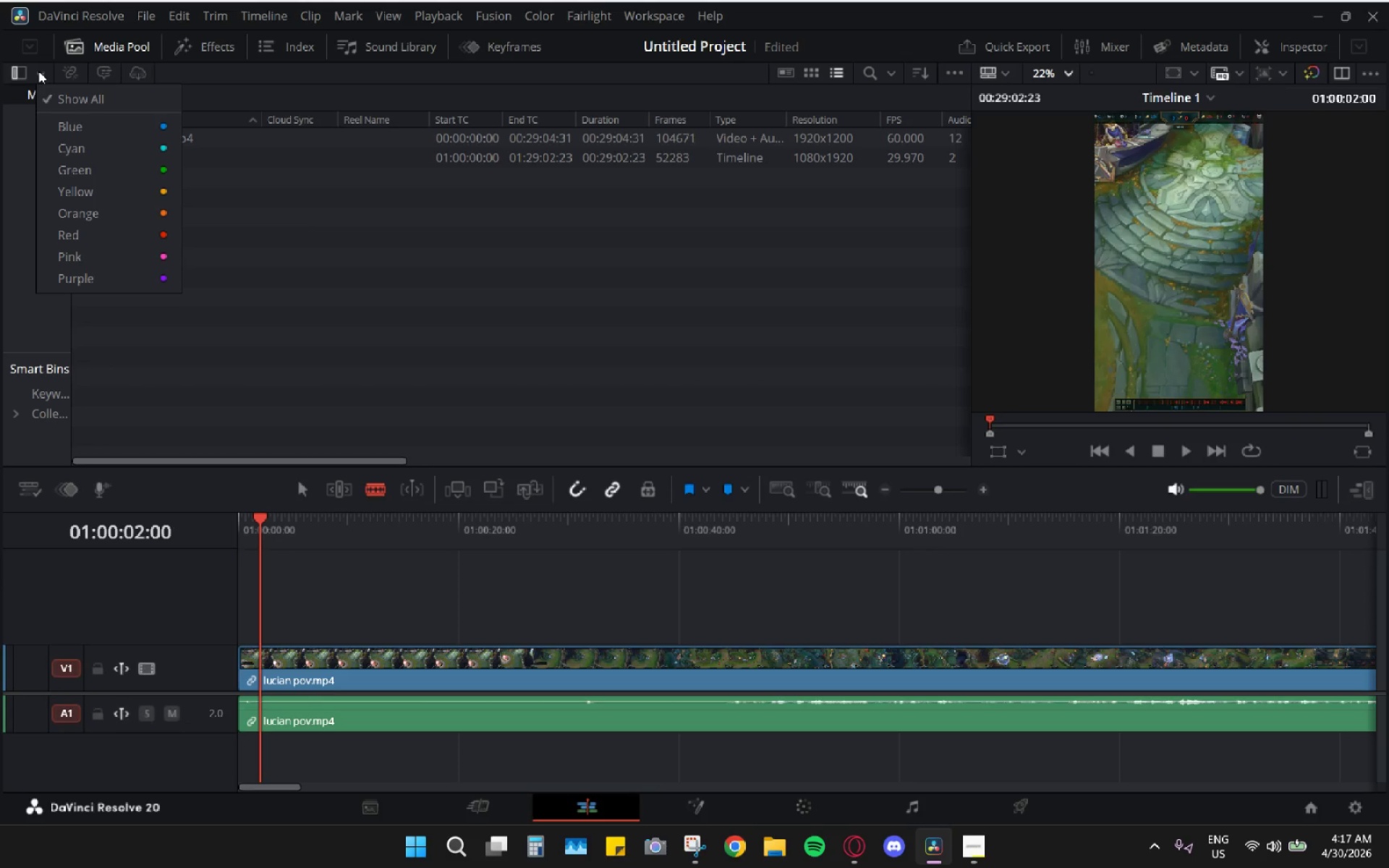 
left_click([38, 71])
 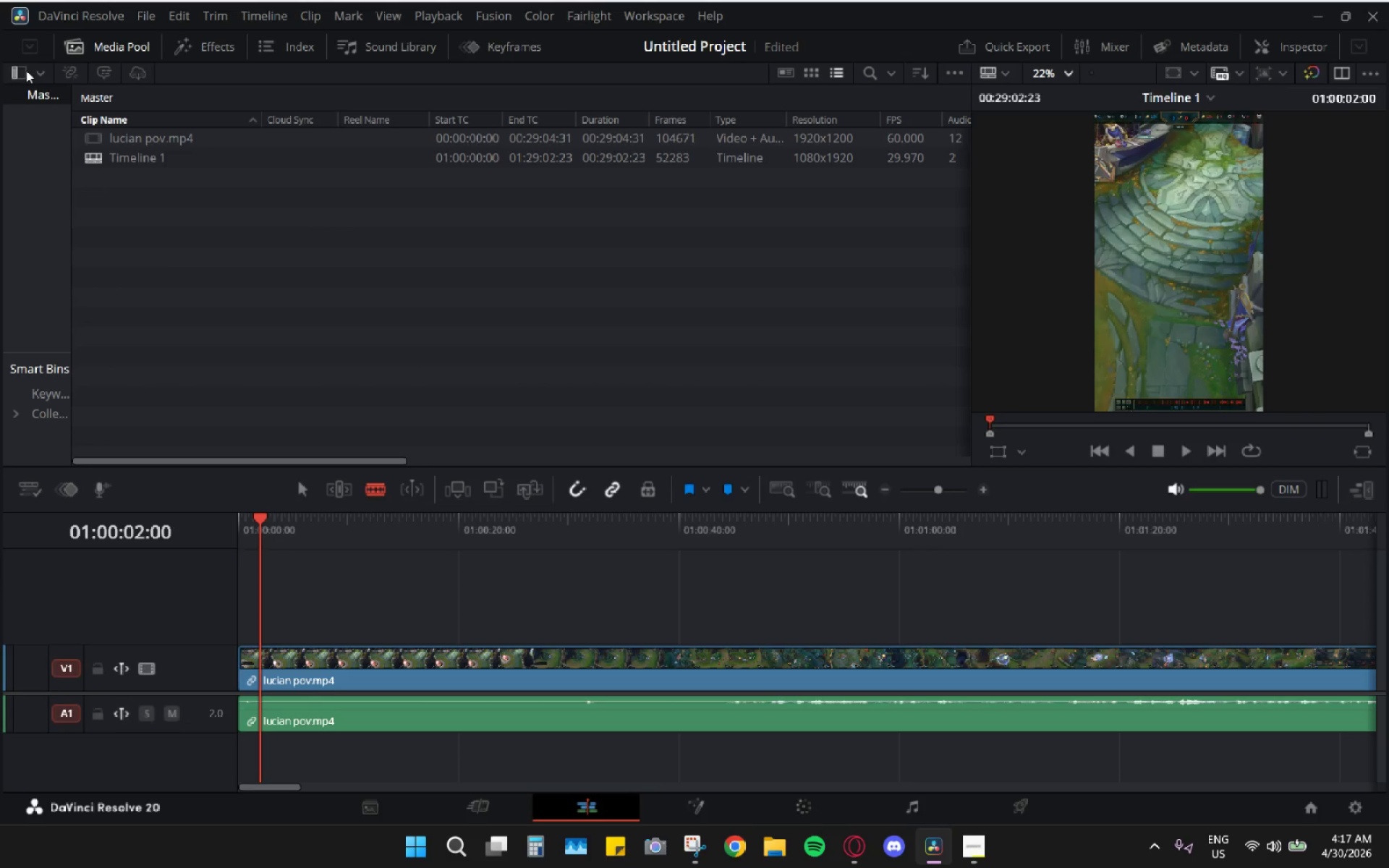 
left_click_drag(start_coordinate=[23, 71], to_coordinate=[20, 76])
 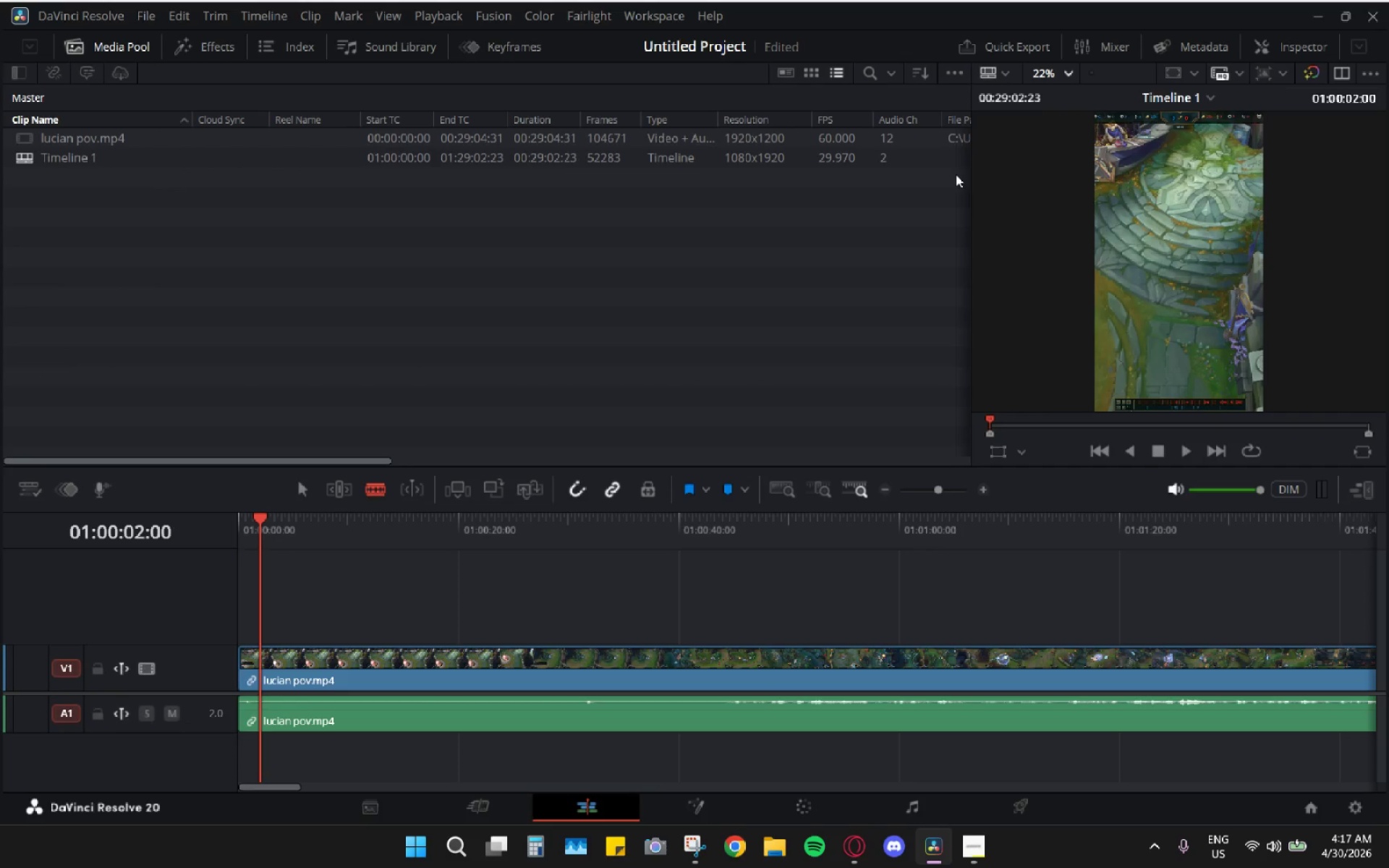 
left_click_drag(start_coordinate=[971, 176], to_coordinate=[43, 237])
 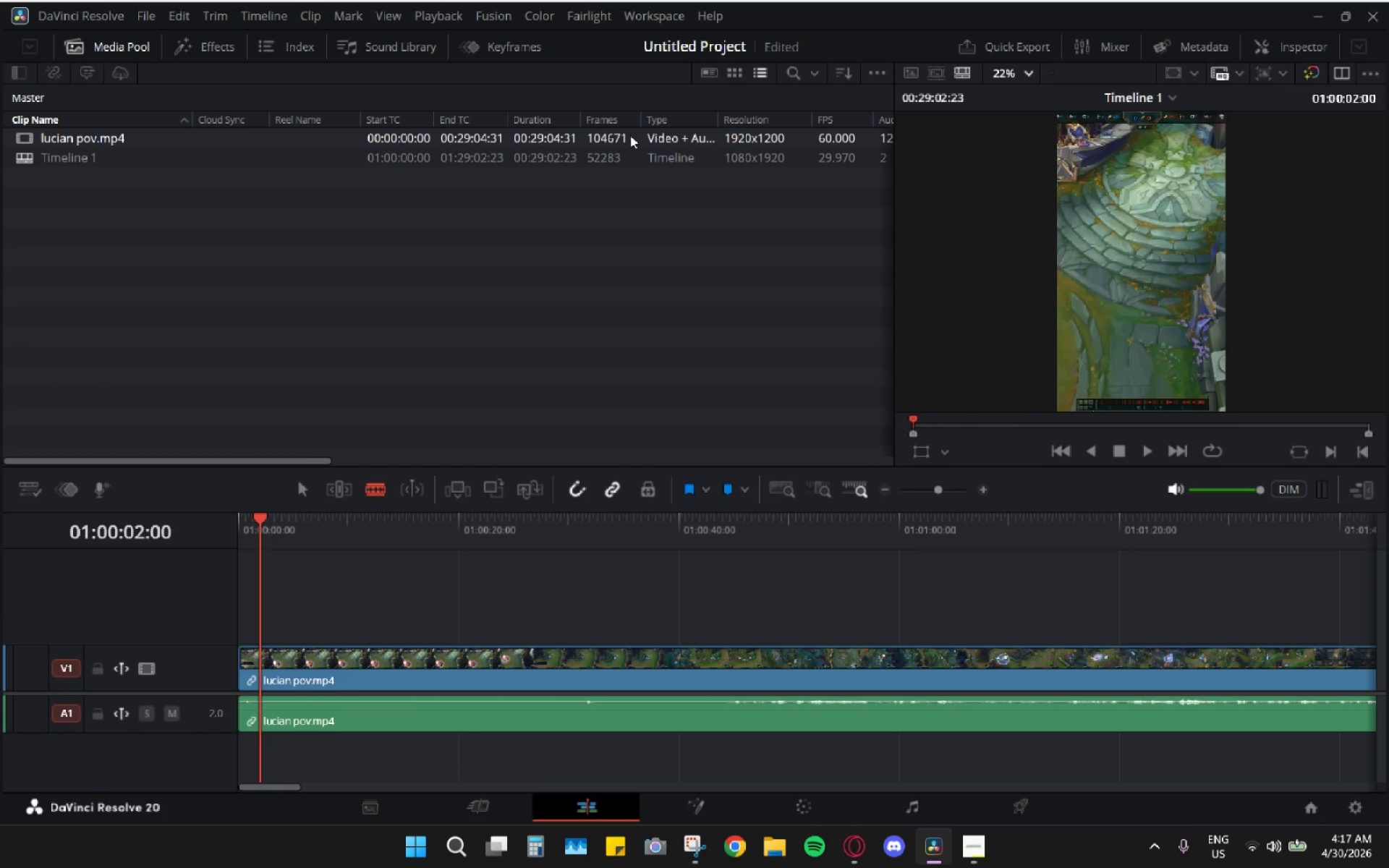 
key(Alt+AltLeft)
 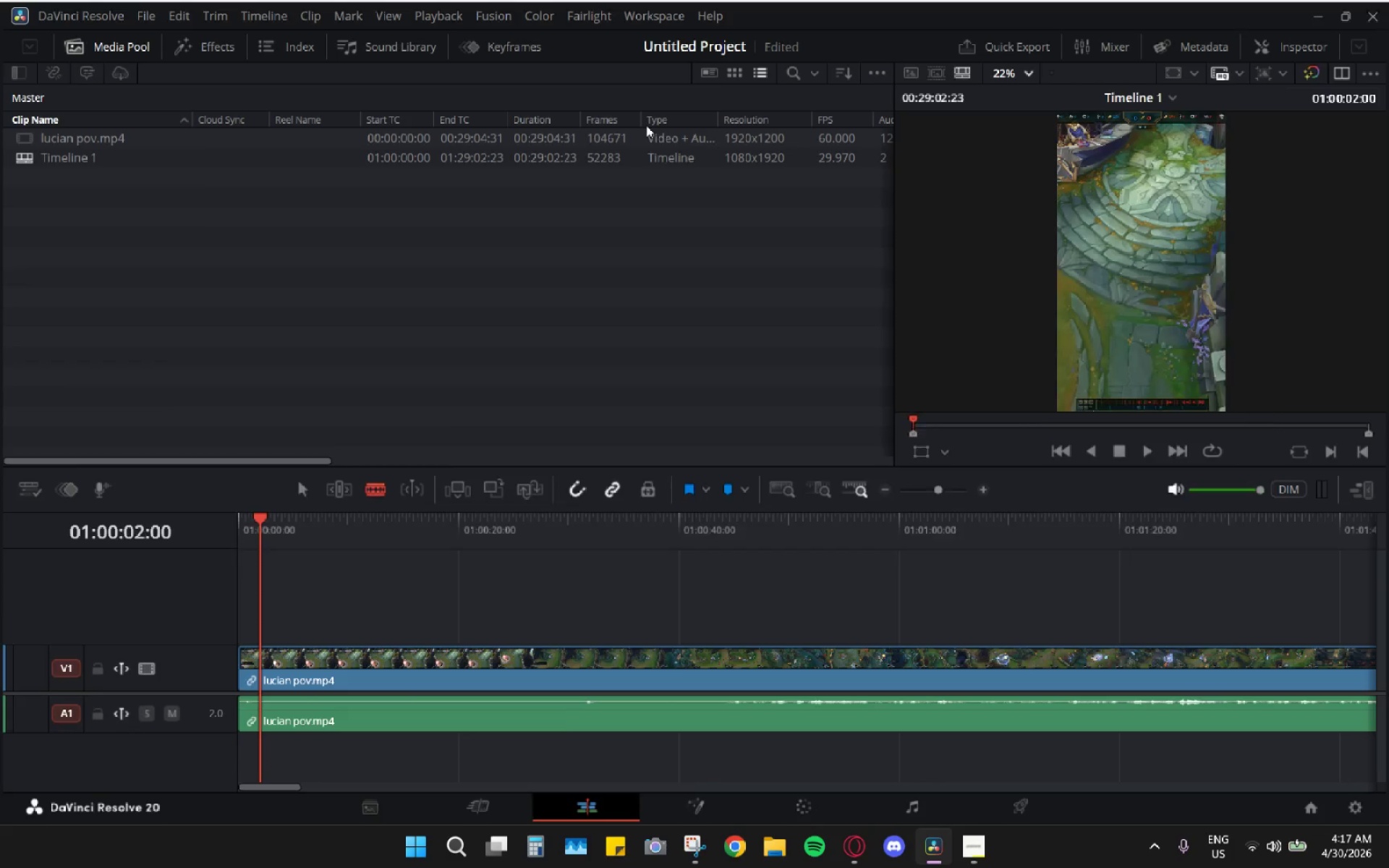 
key(Alt+Tab)
 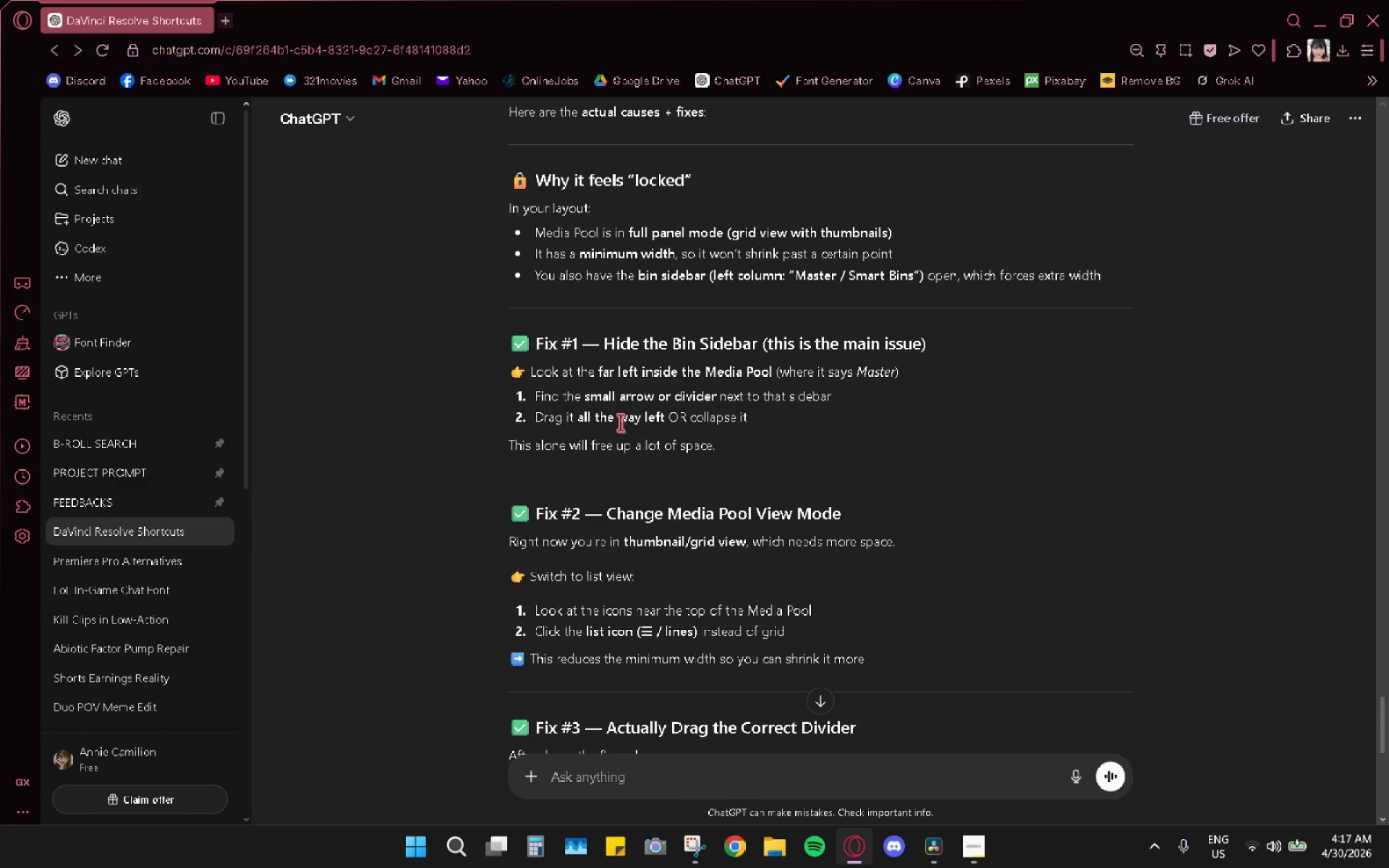 
scroll: coordinate [620, 422], scroll_direction: down, amount: 2.0
 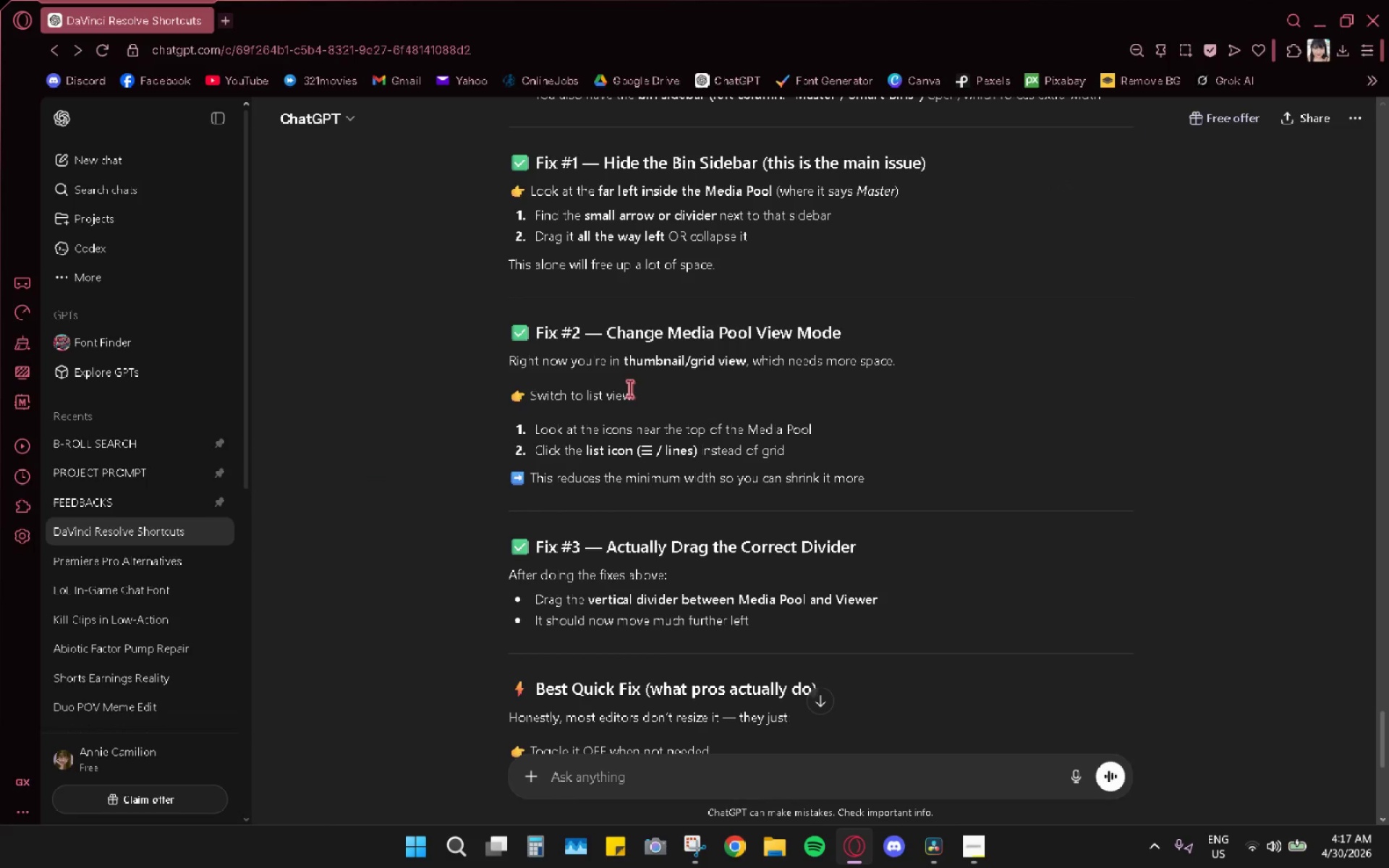 
wait(8.27)
 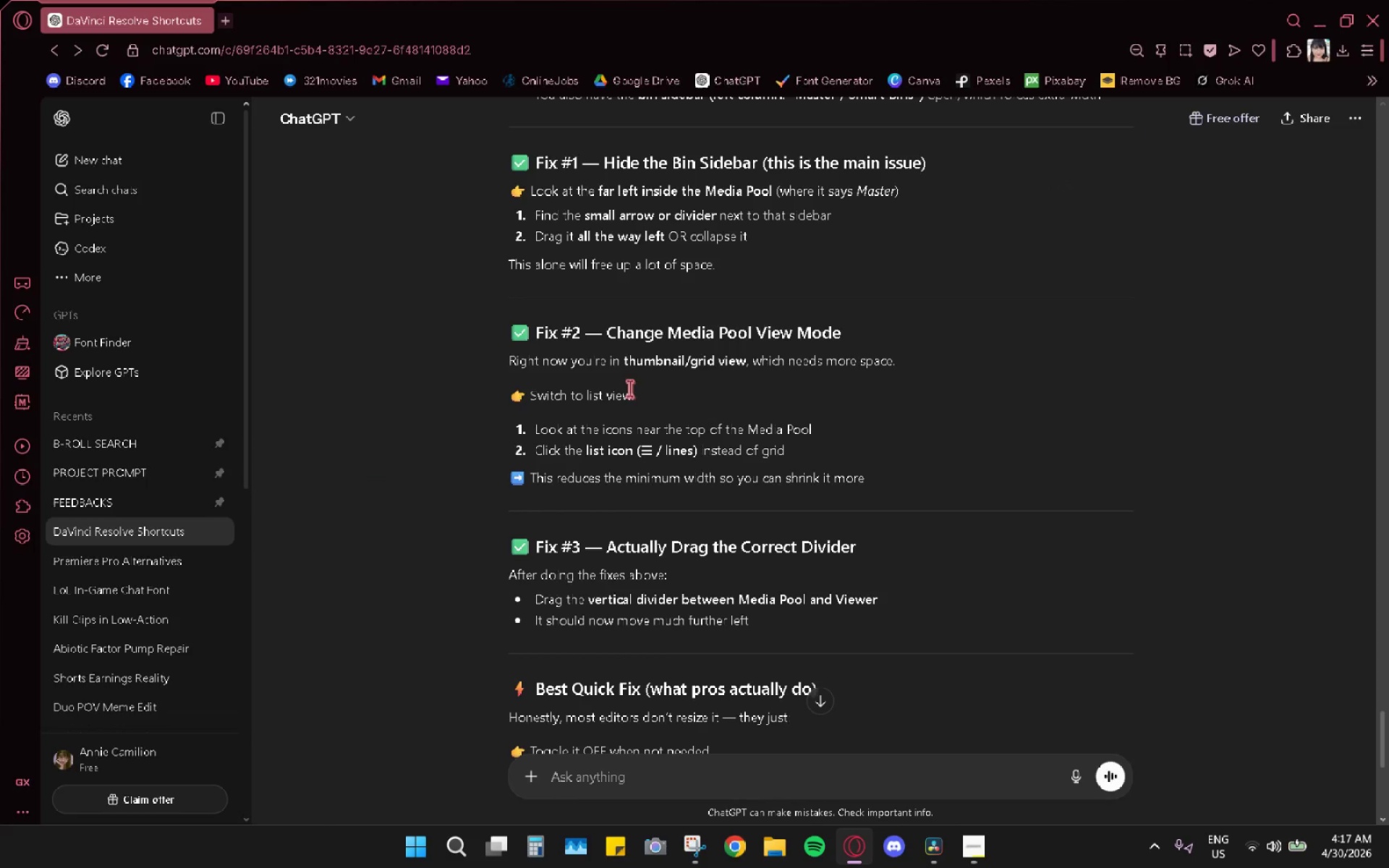 
scroll: coordinate [738, 477], scroll_direction: down, amount: 4.0
 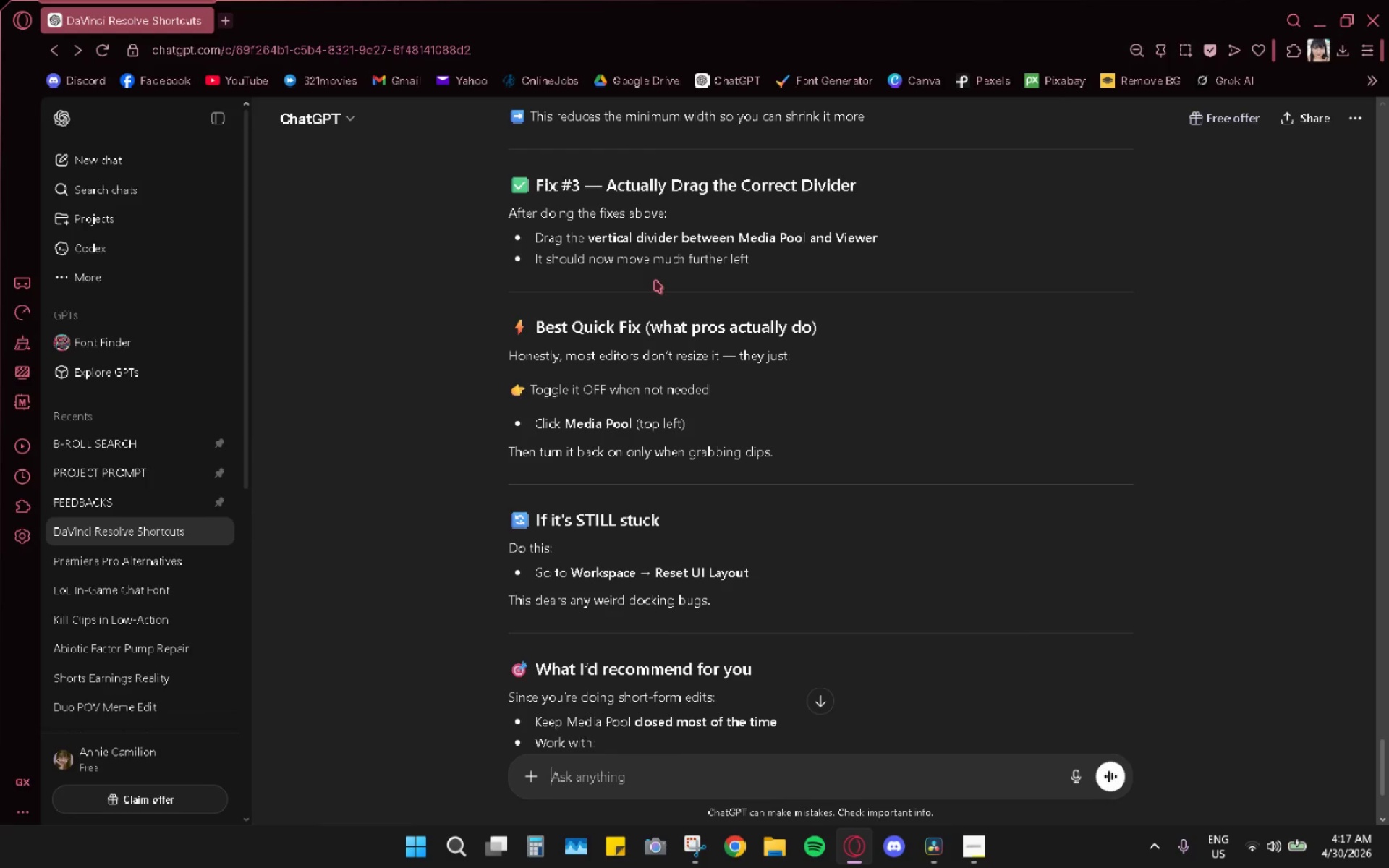 
wait(7.47)
 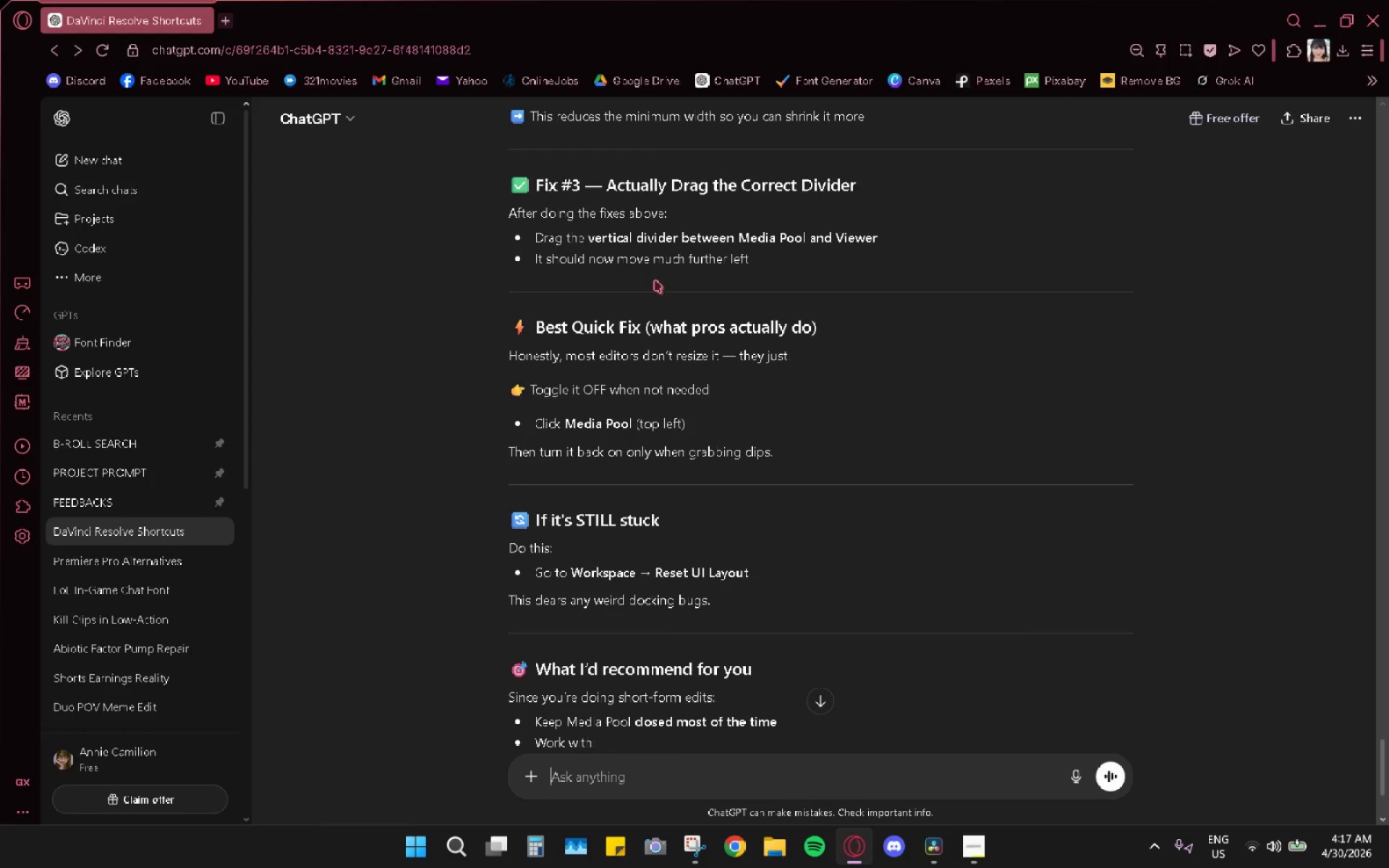 
key(Alt+AltLeft)
 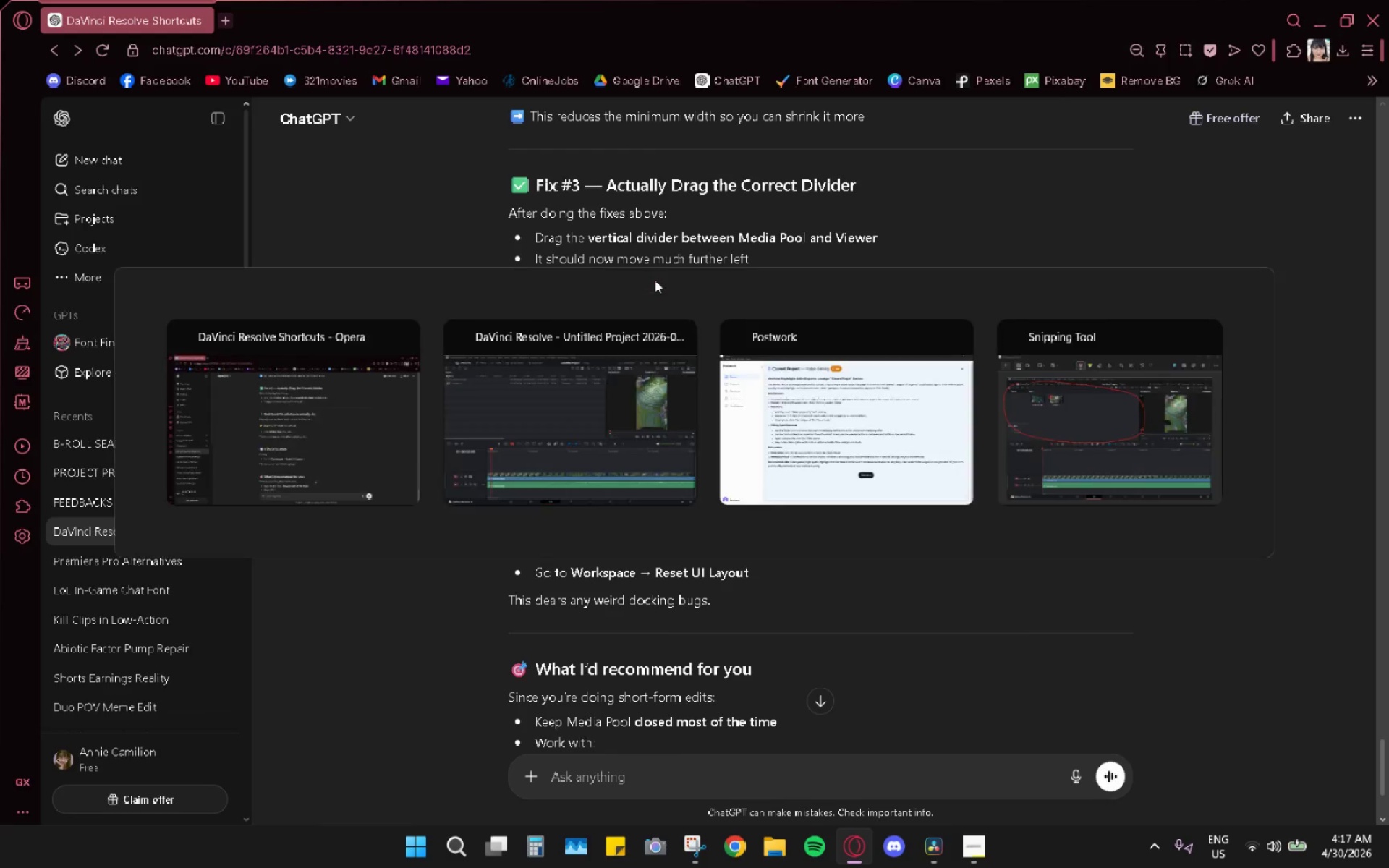 
key(Alt+Tab)
 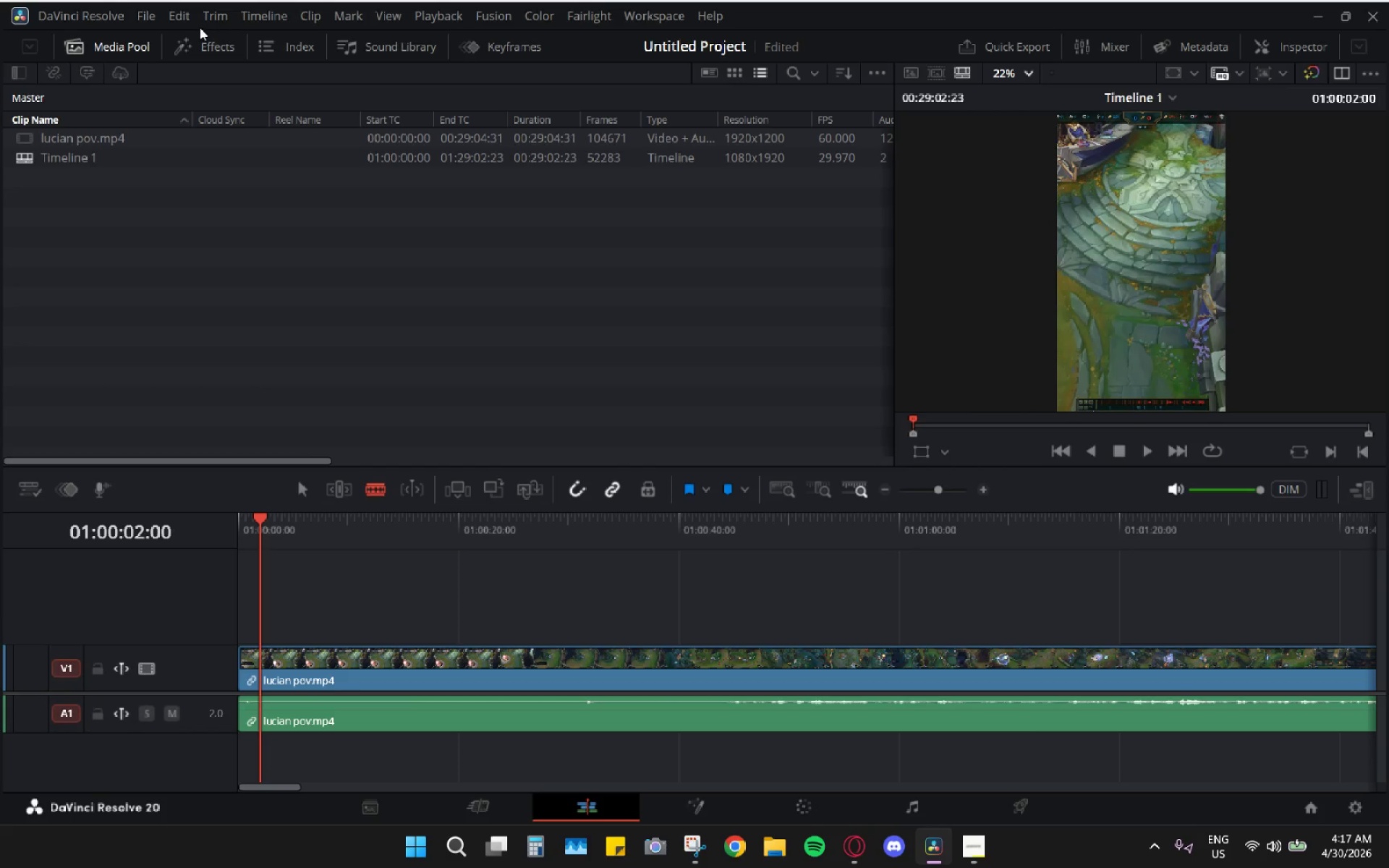 
left_click([103, 48])
 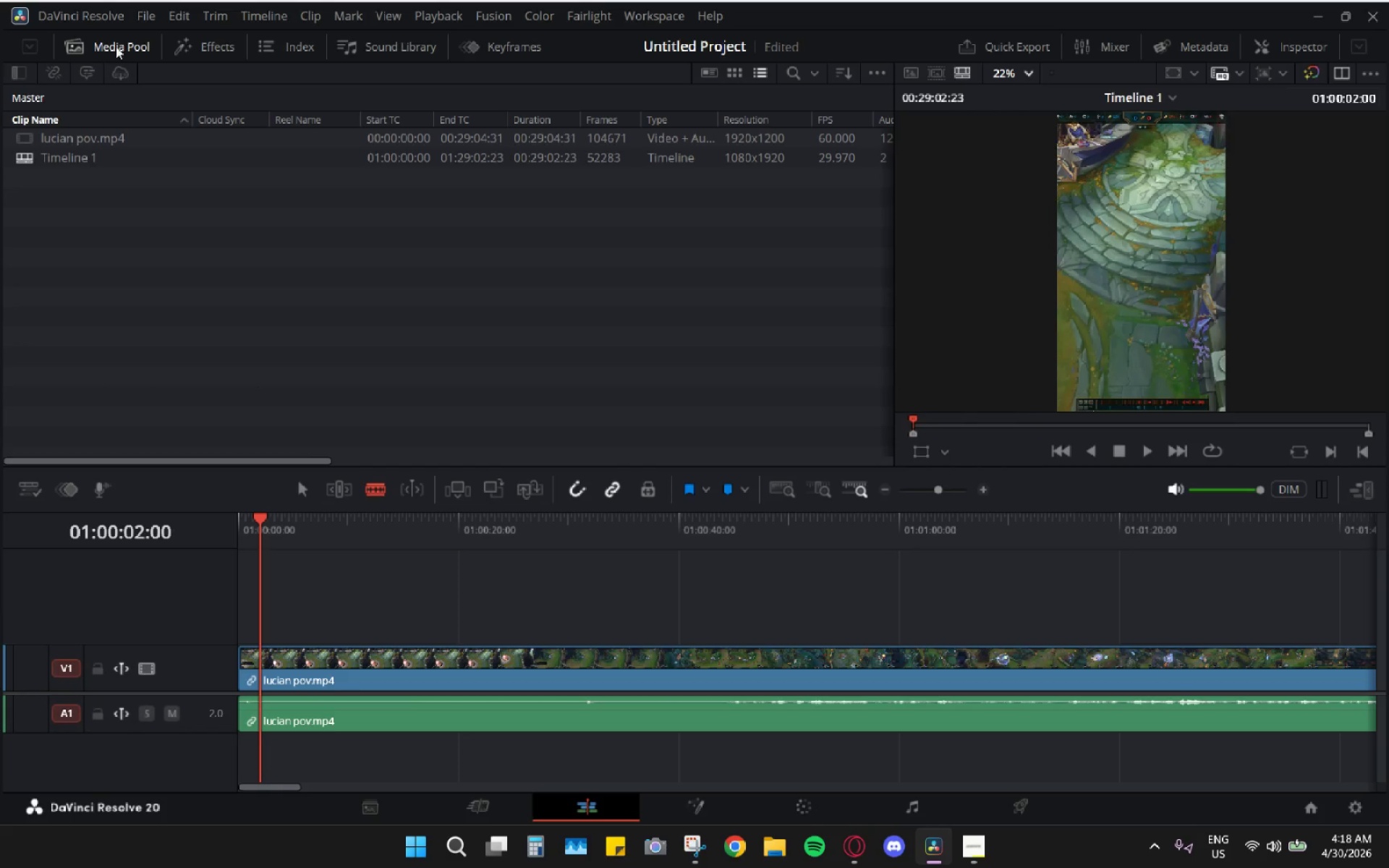 
left_click([124, 46])
 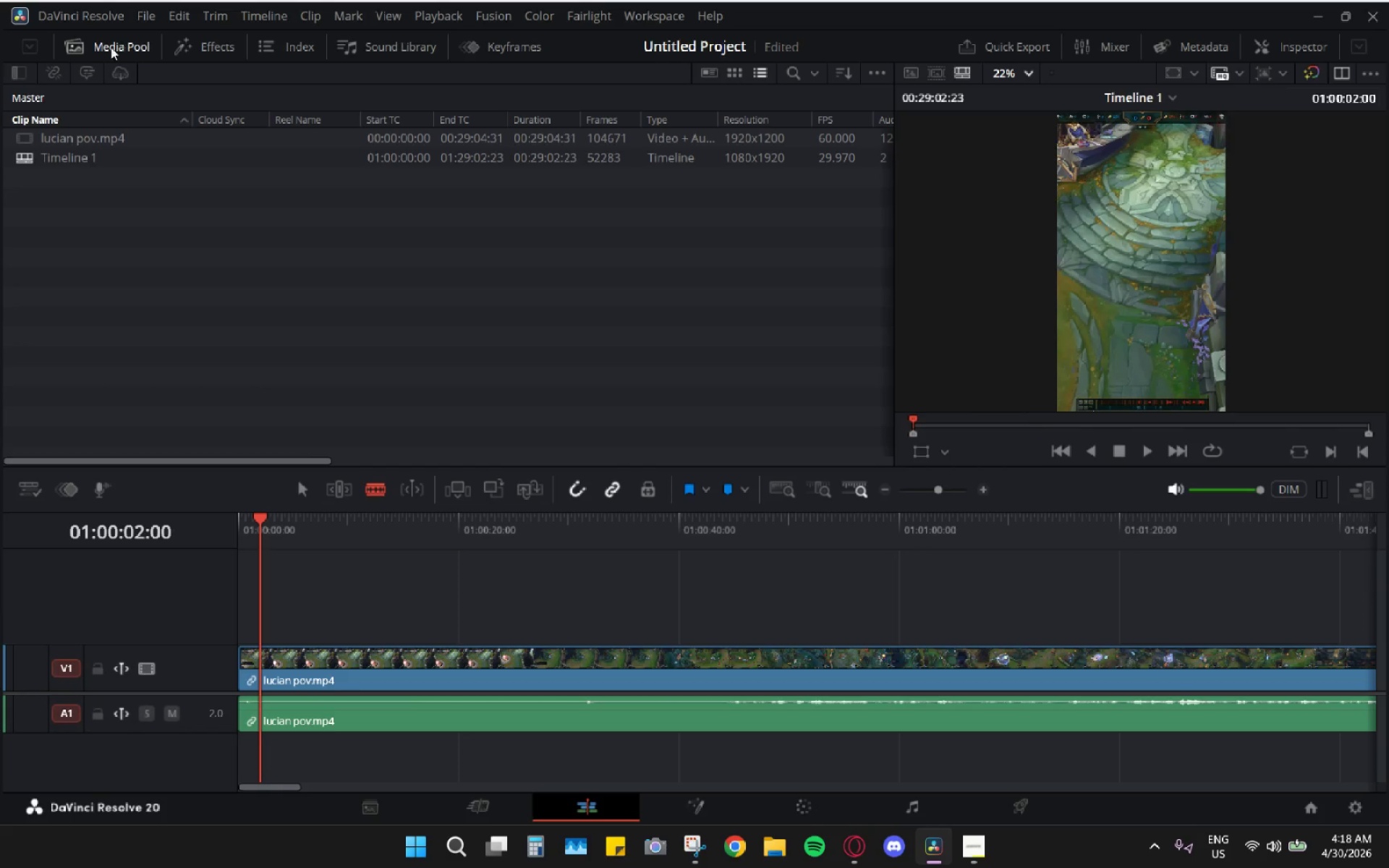 
double_click([82, 48])
 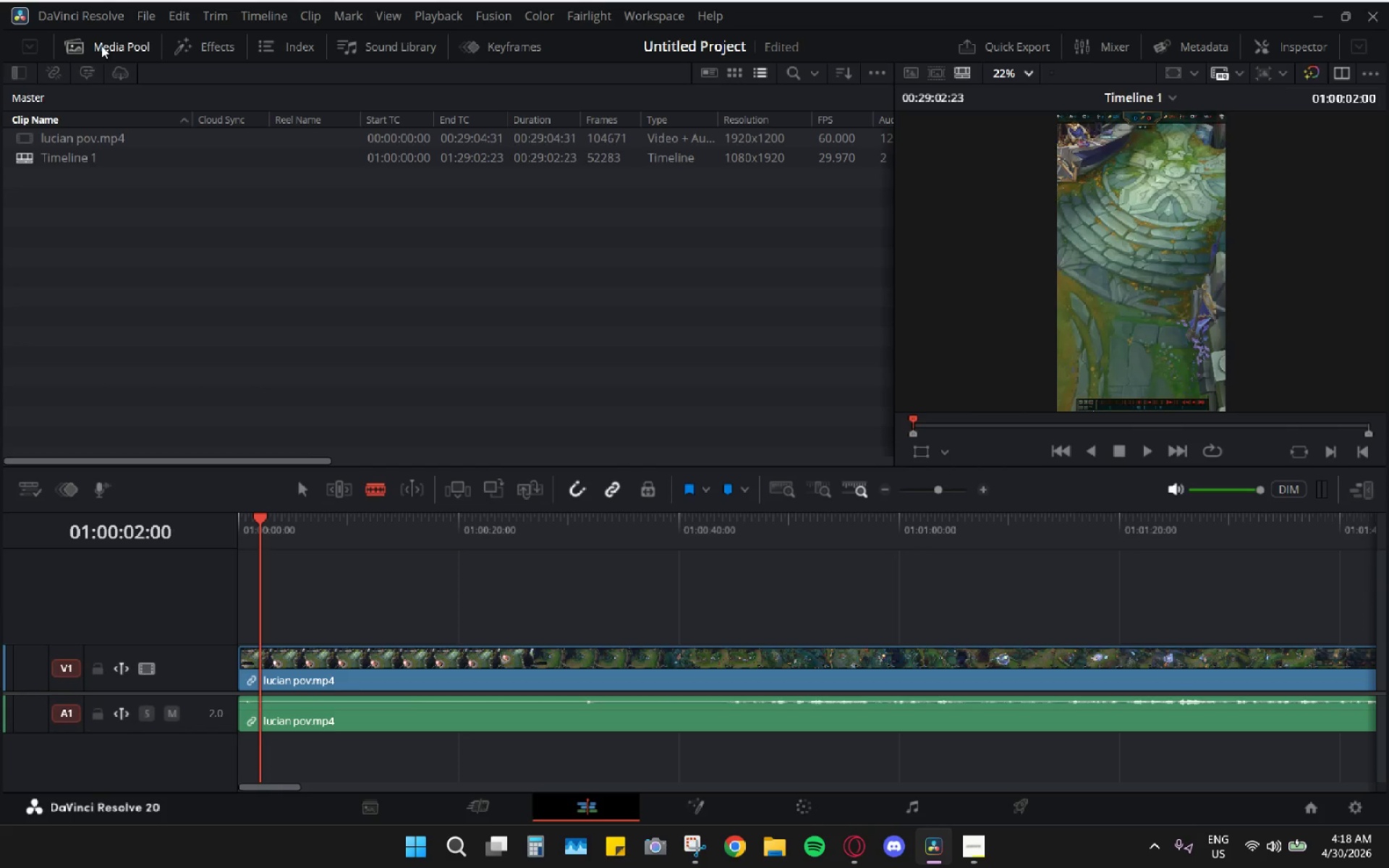 
triple_click([114, 46])
 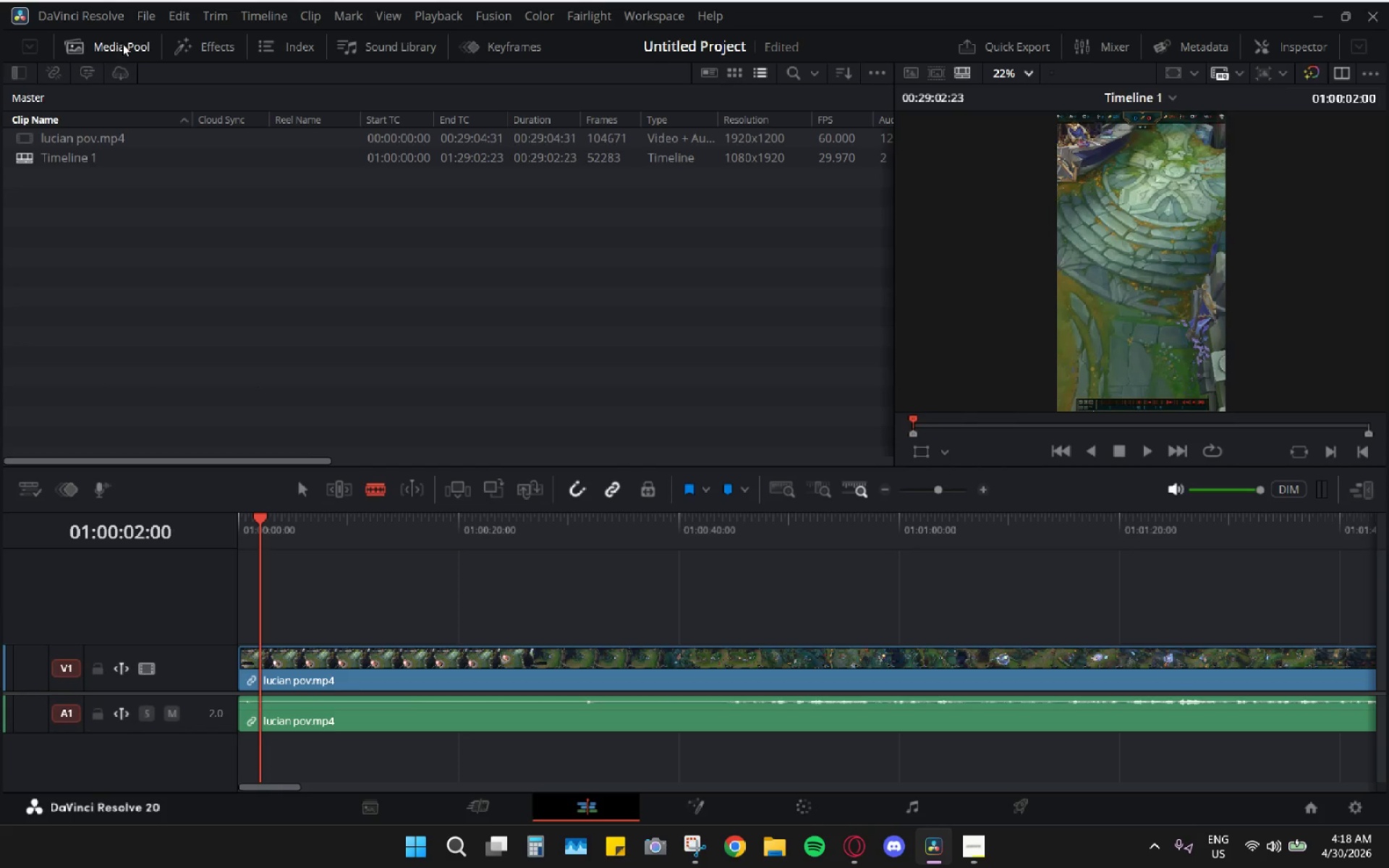 
left_click_drag(start_coordinate=[123, 43], to_coordinate=[144, 42])
 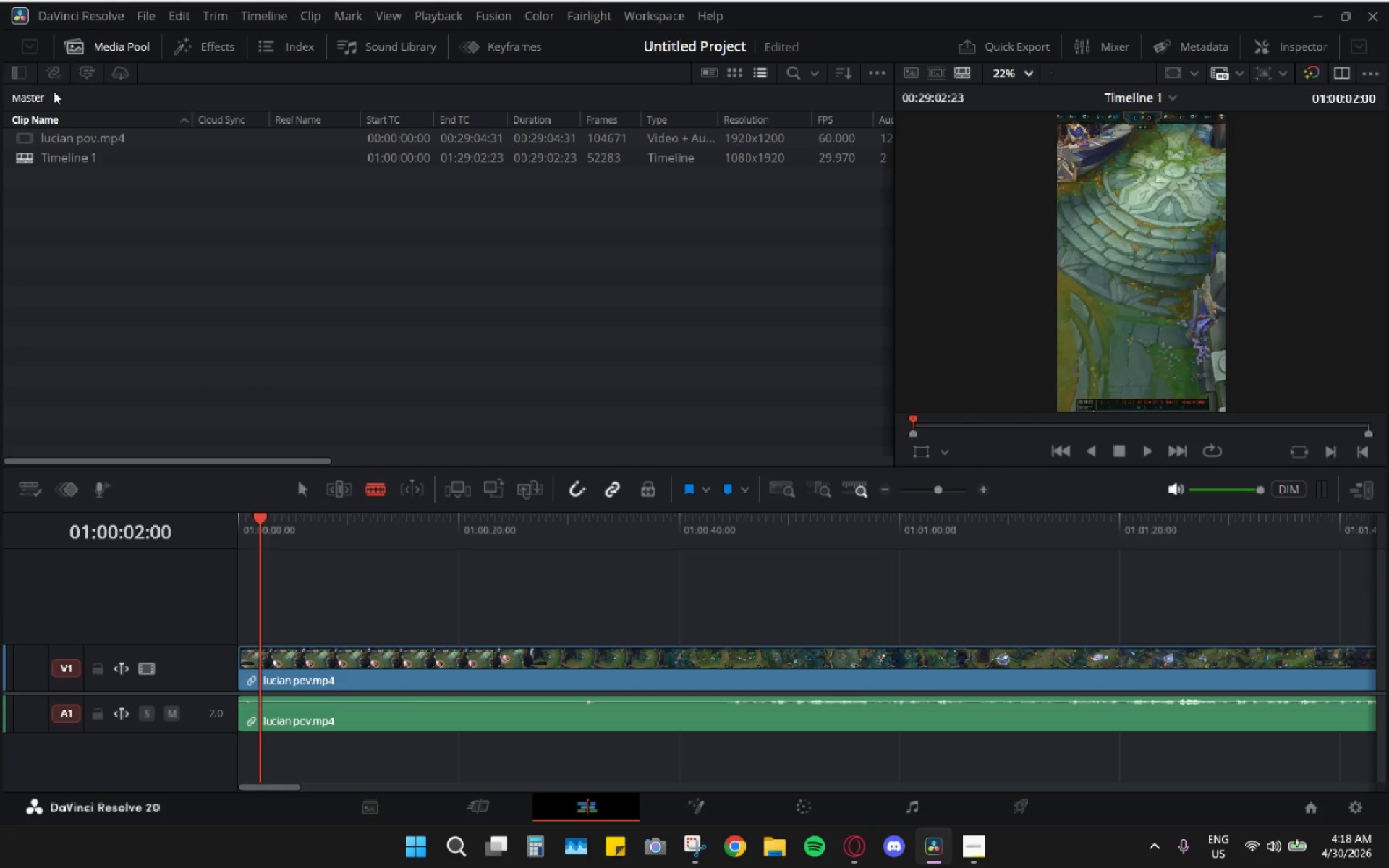 
key(Alt+AltLeft)
 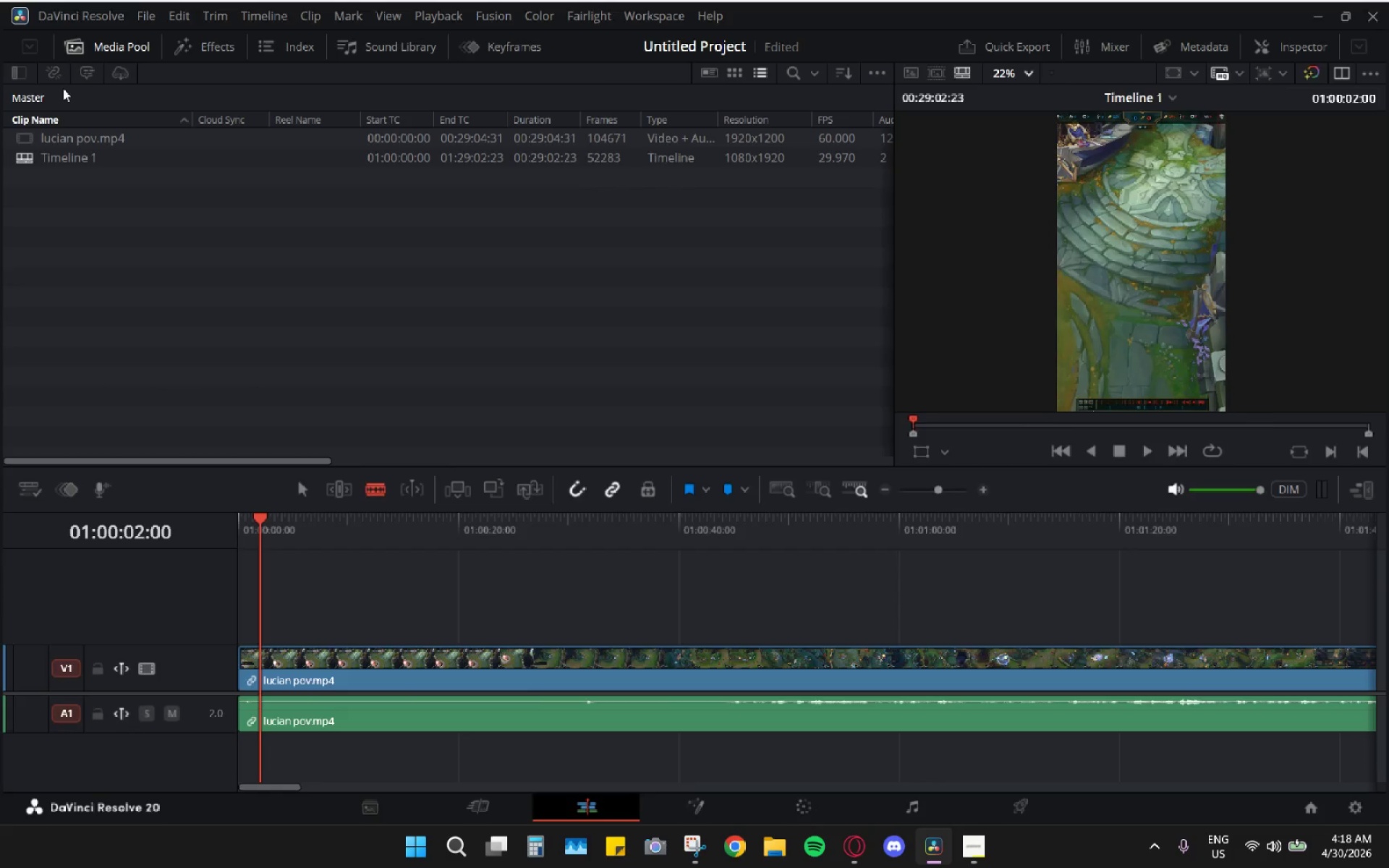 
key(Alt+Tab)
 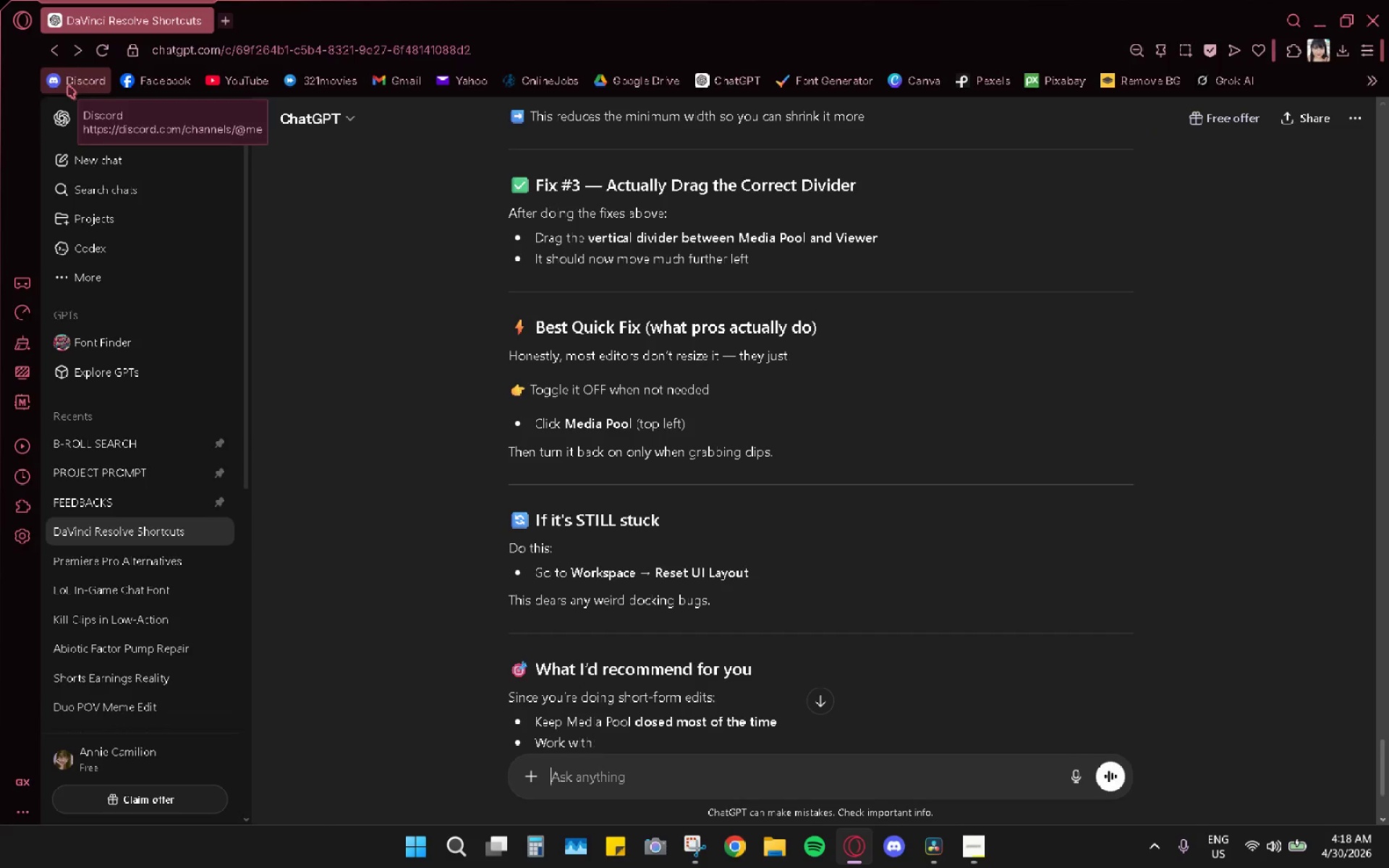 
key(Alt+AltLeft)
 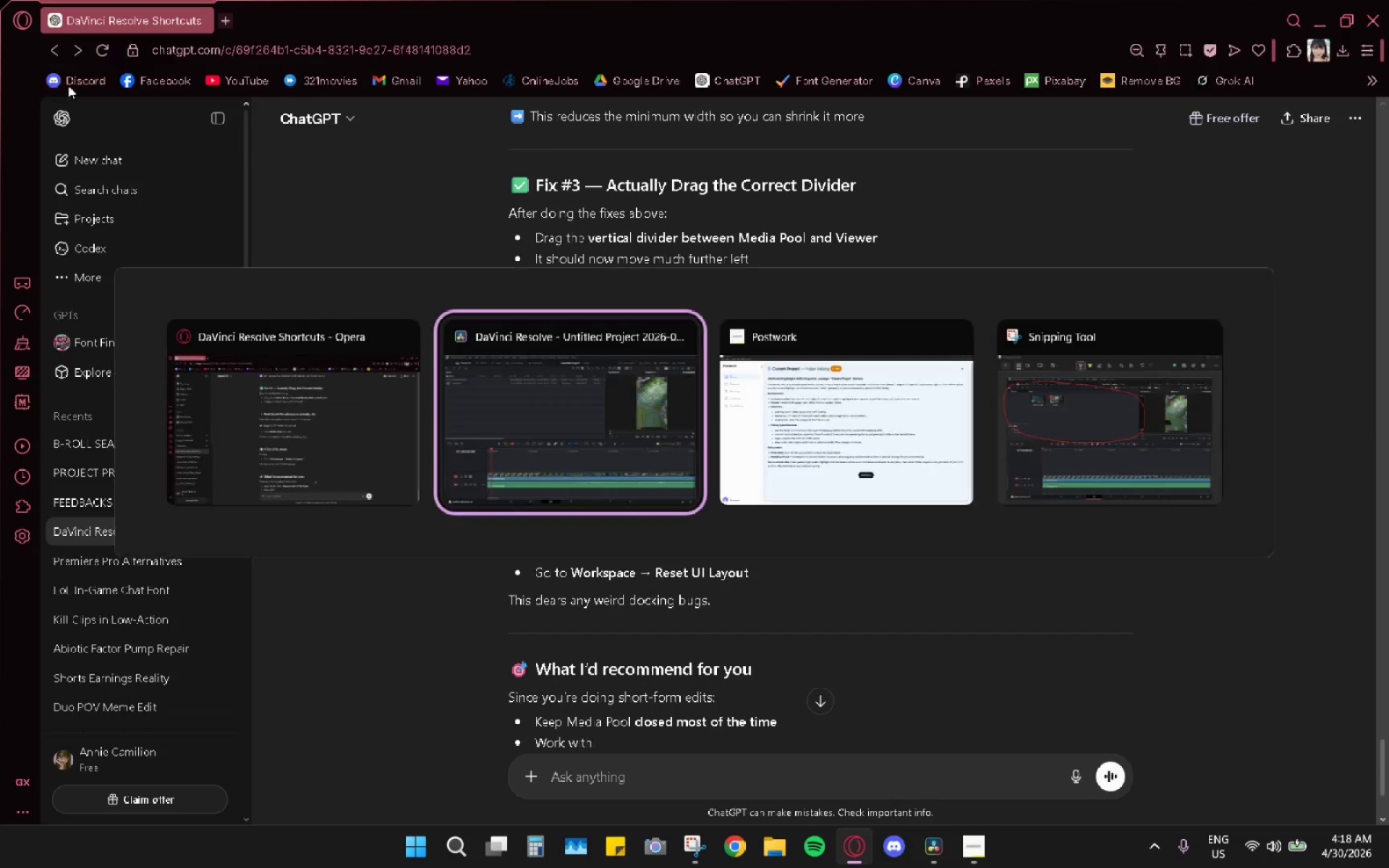 
key(Alt+Tab)
 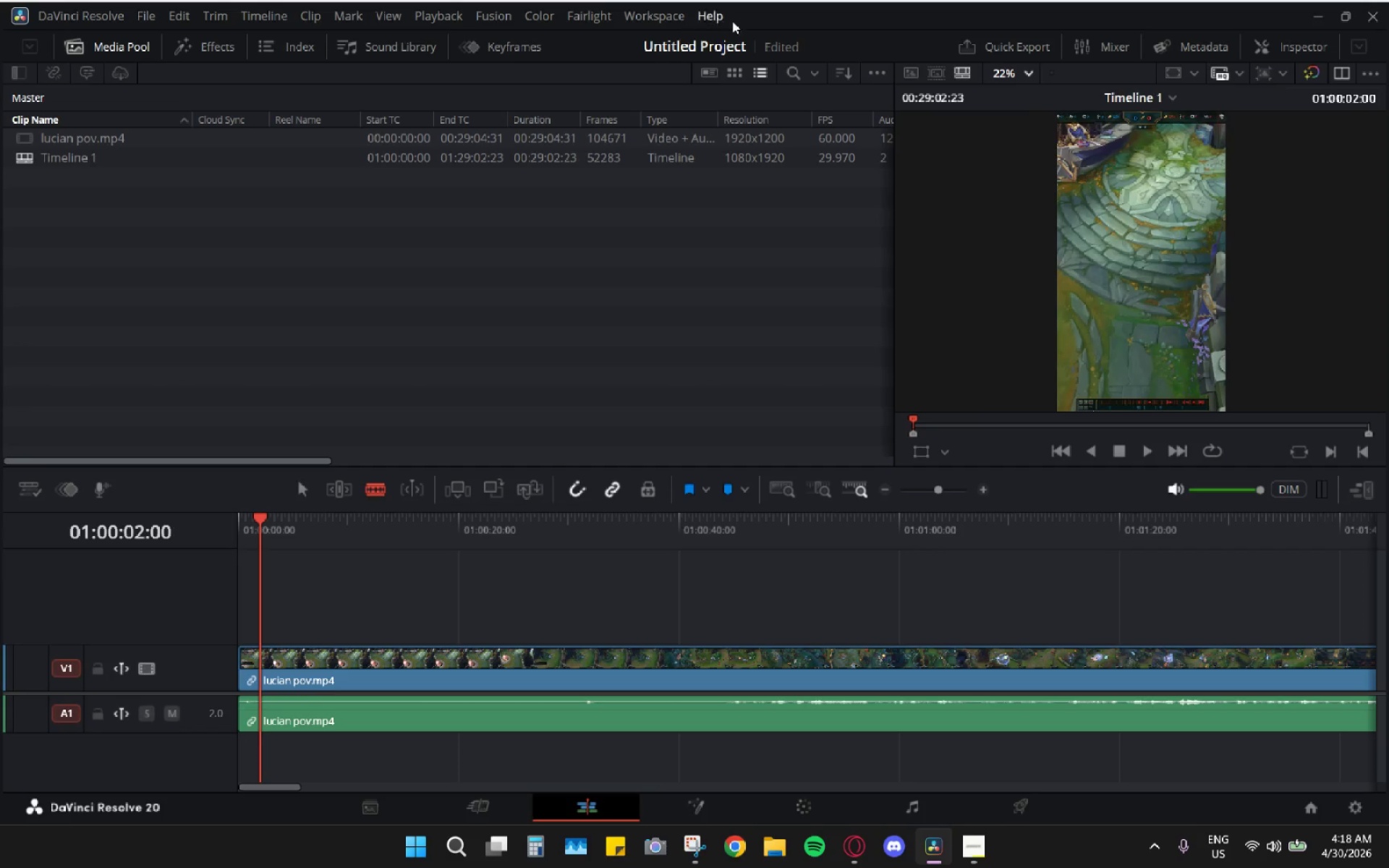 
left_click([982, 42])
 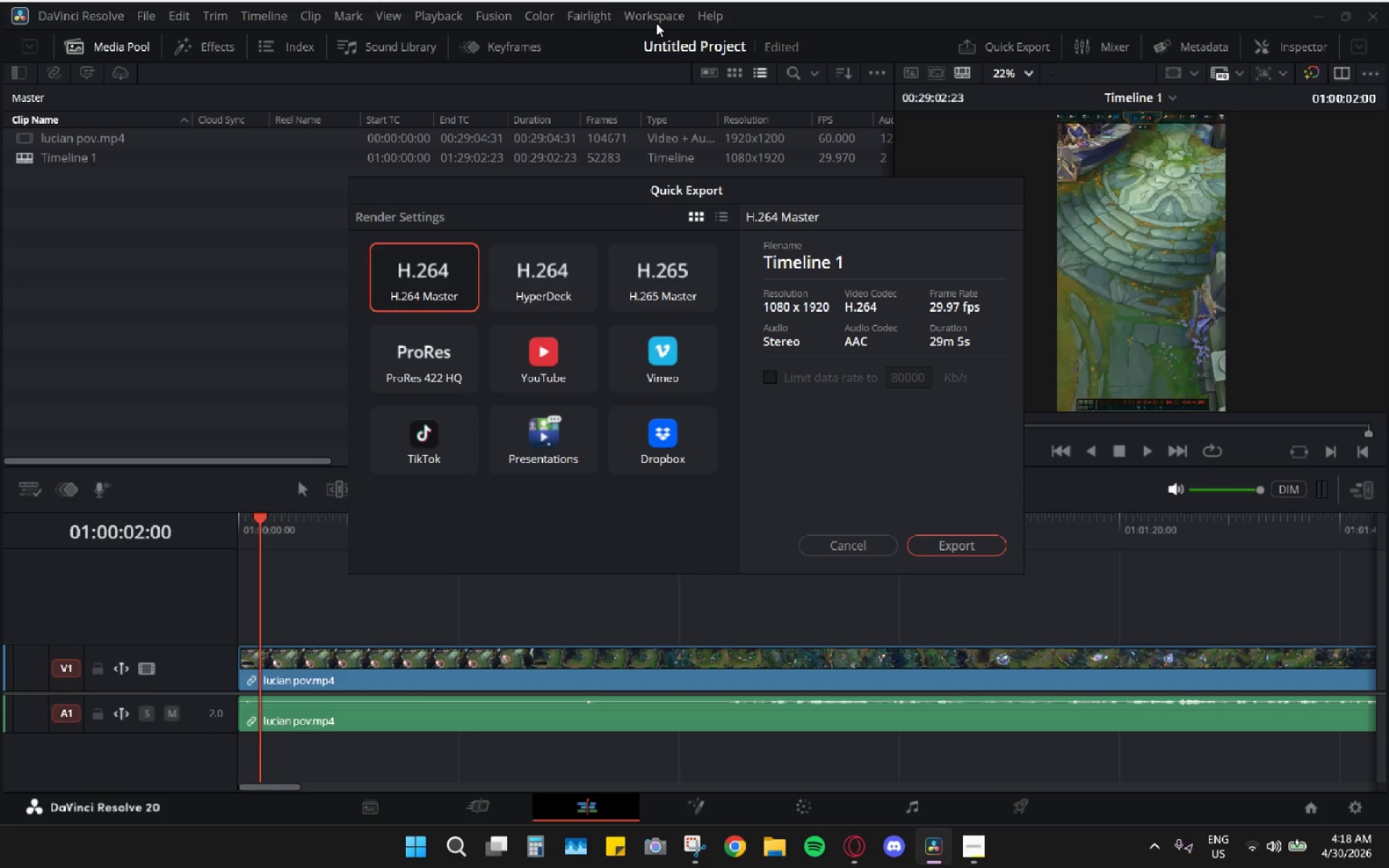 
double_click([656, 19])
 